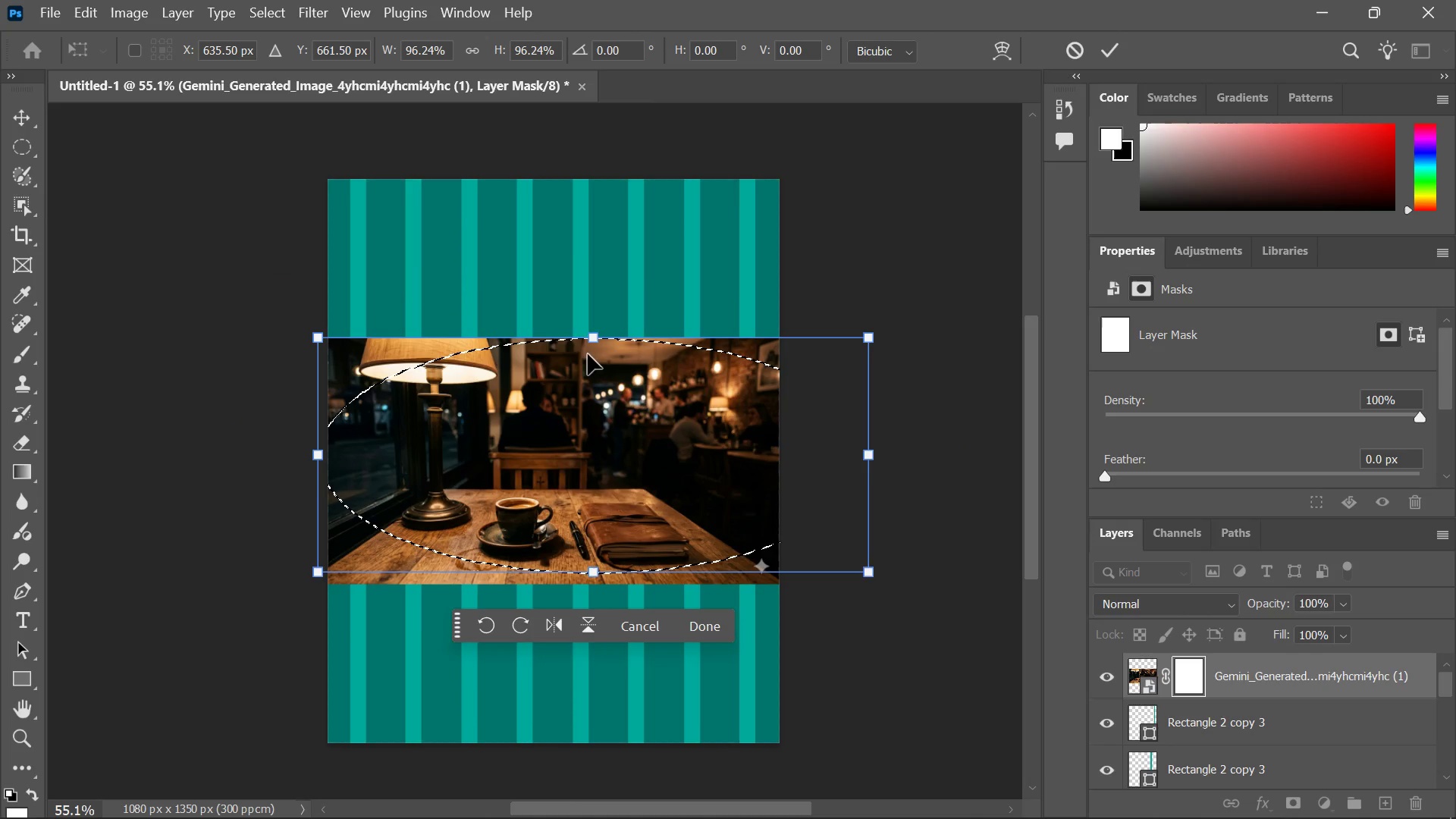 
left_click_drag(start_coordinate=[588, 334], to_coordinate=[573, 286])
 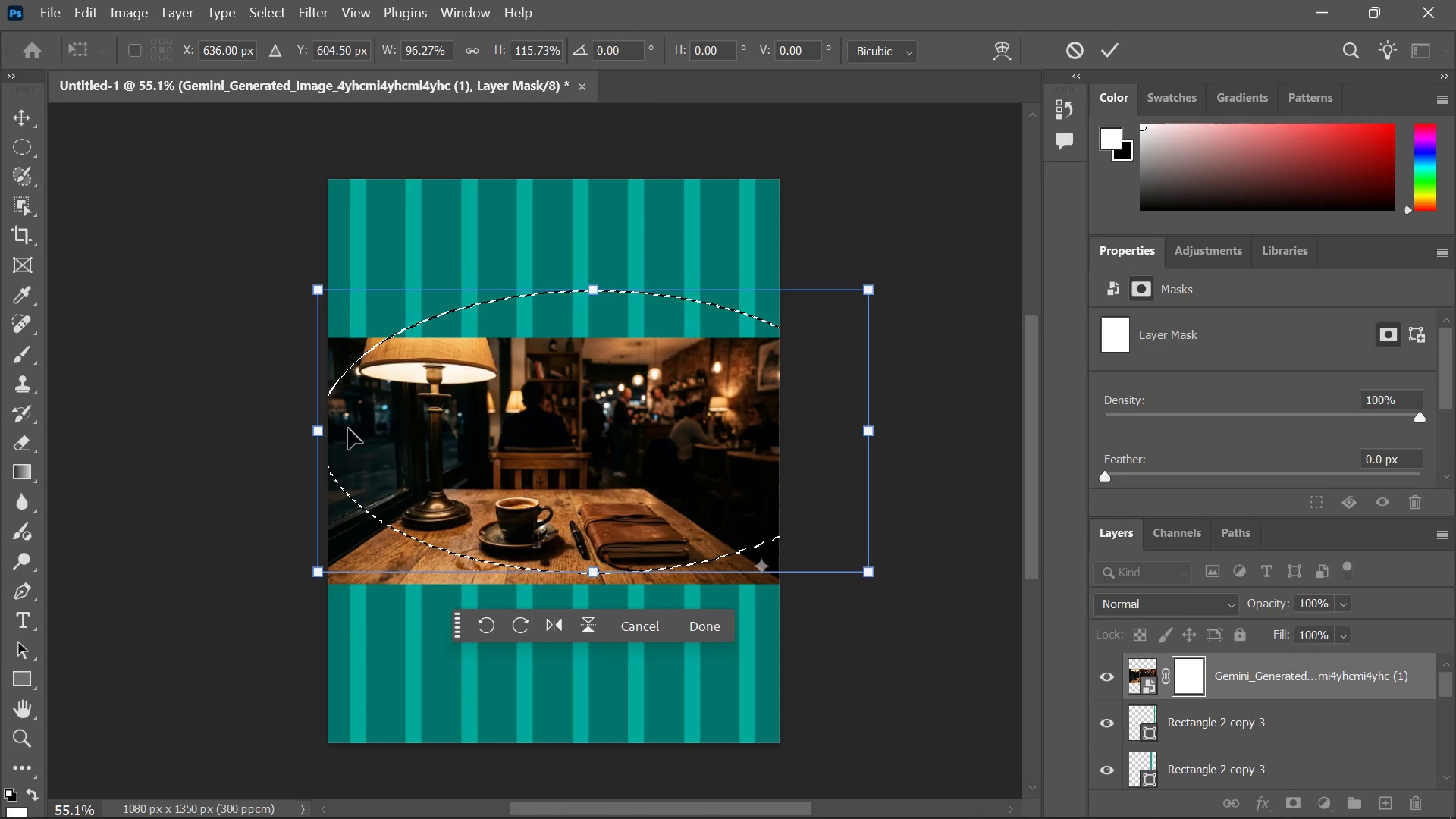 
left_click_drag(start_coordinate=[318, 426], to_coordinate=[287, 400])
 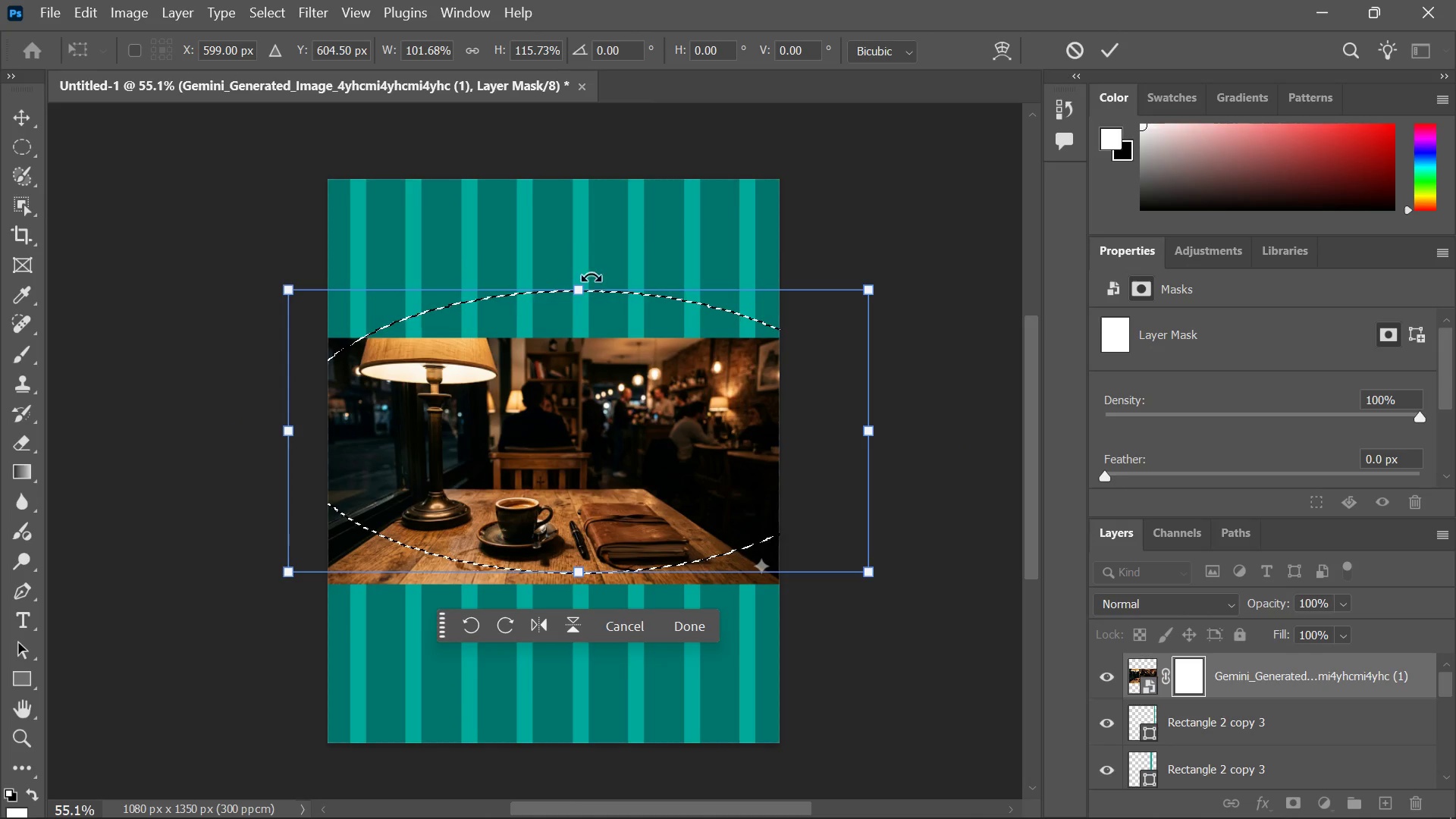 
left_click_drag(start_coordinate=[581, 288], to_coordinate=[550, 177])
 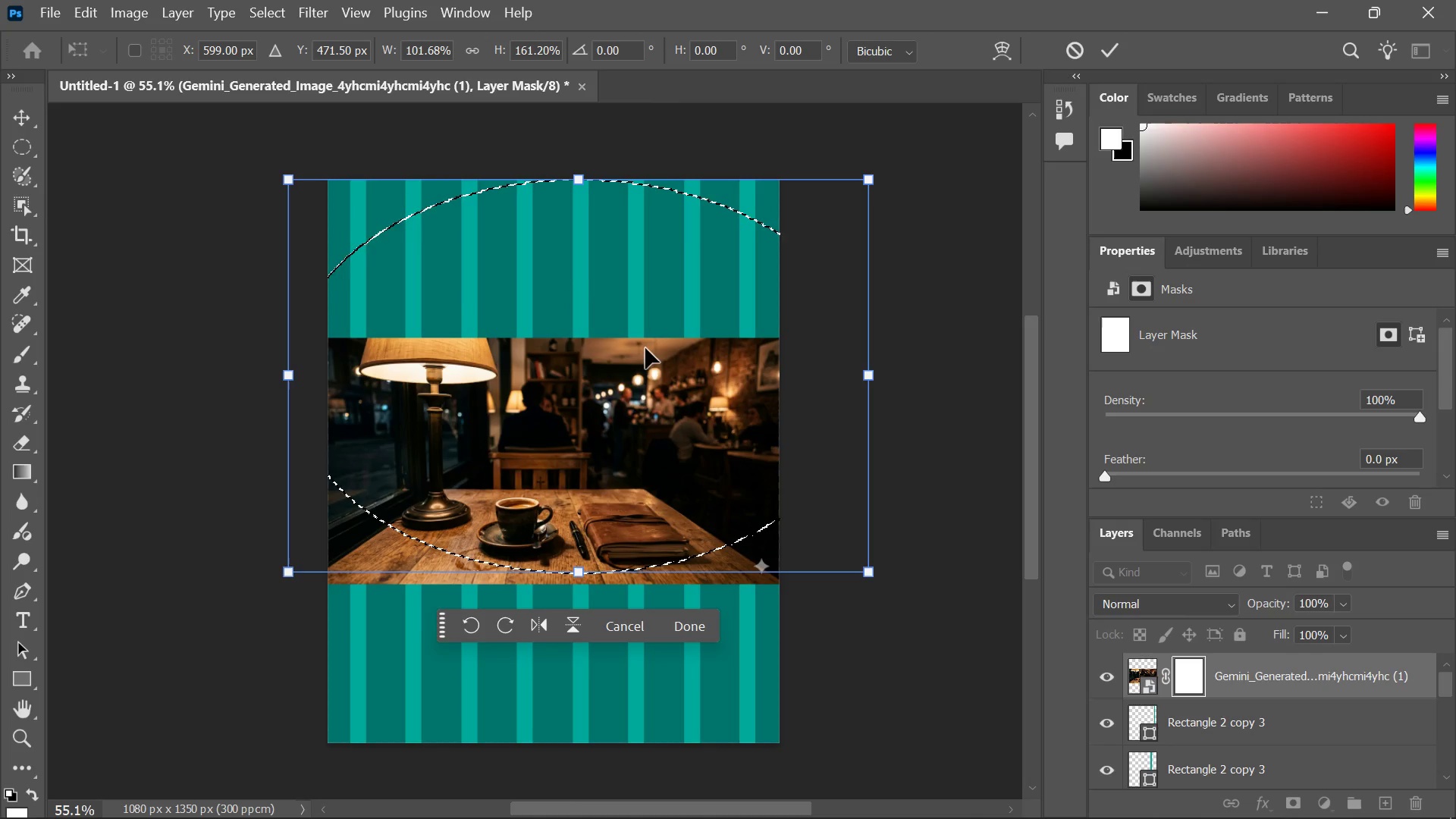 
wait(8.19)
 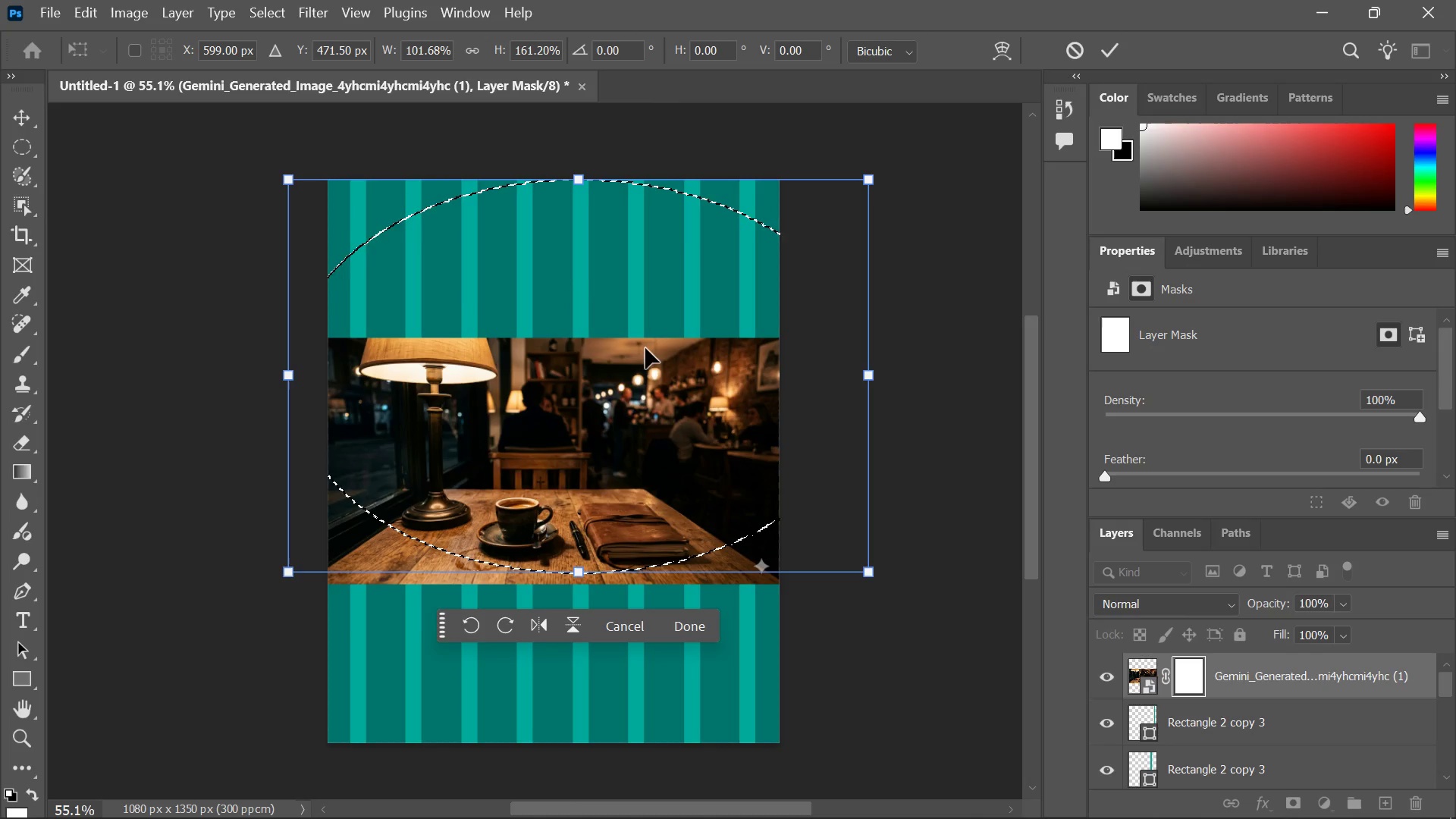 
hold_key(key=ControlLeft, duration=0.33)
 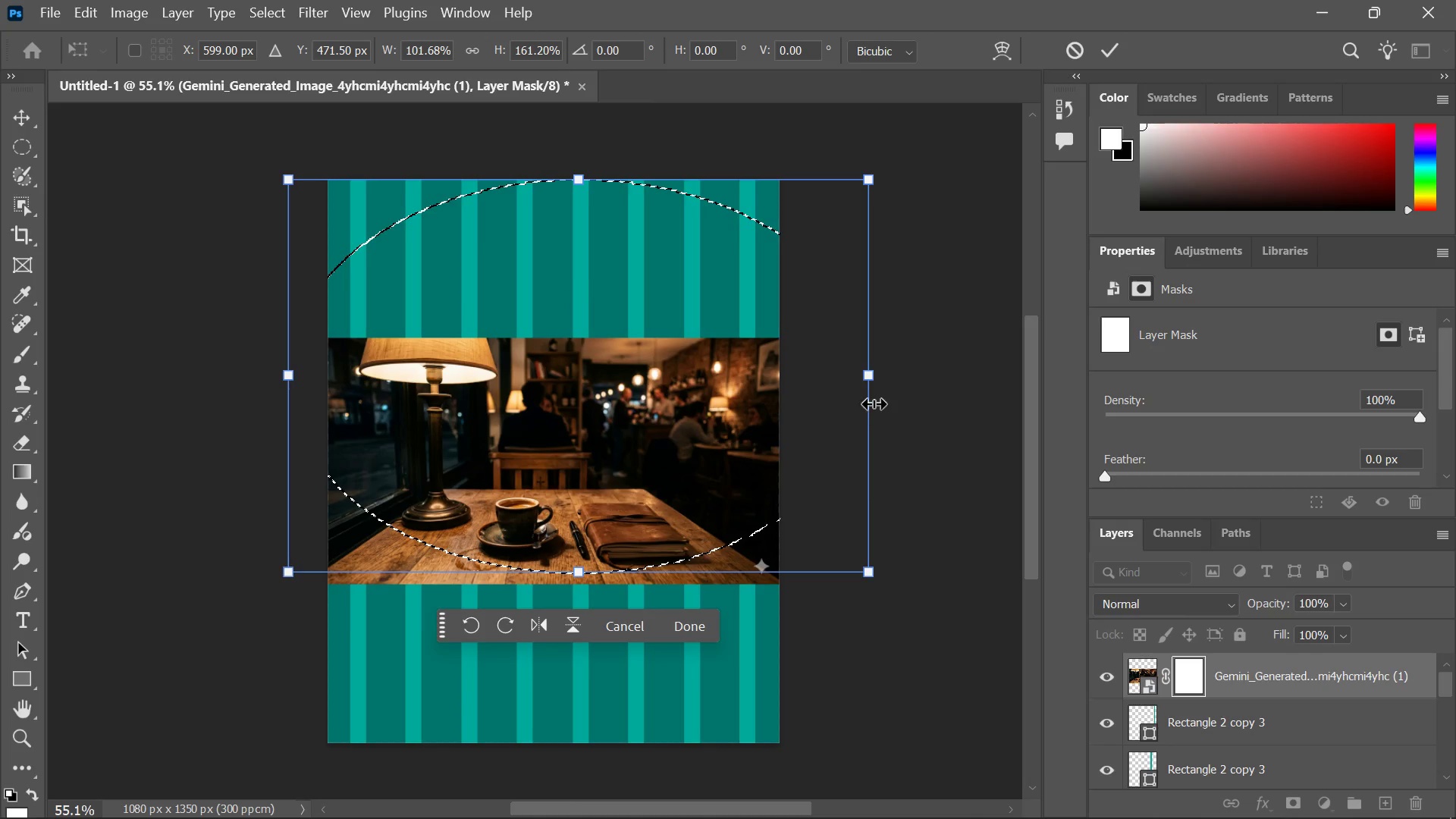 
hold_key(key=ControlLeft, duration=1.5)
left_click_drag(start_coordinate=[865, 375], to_coordinate=[854, 448])
 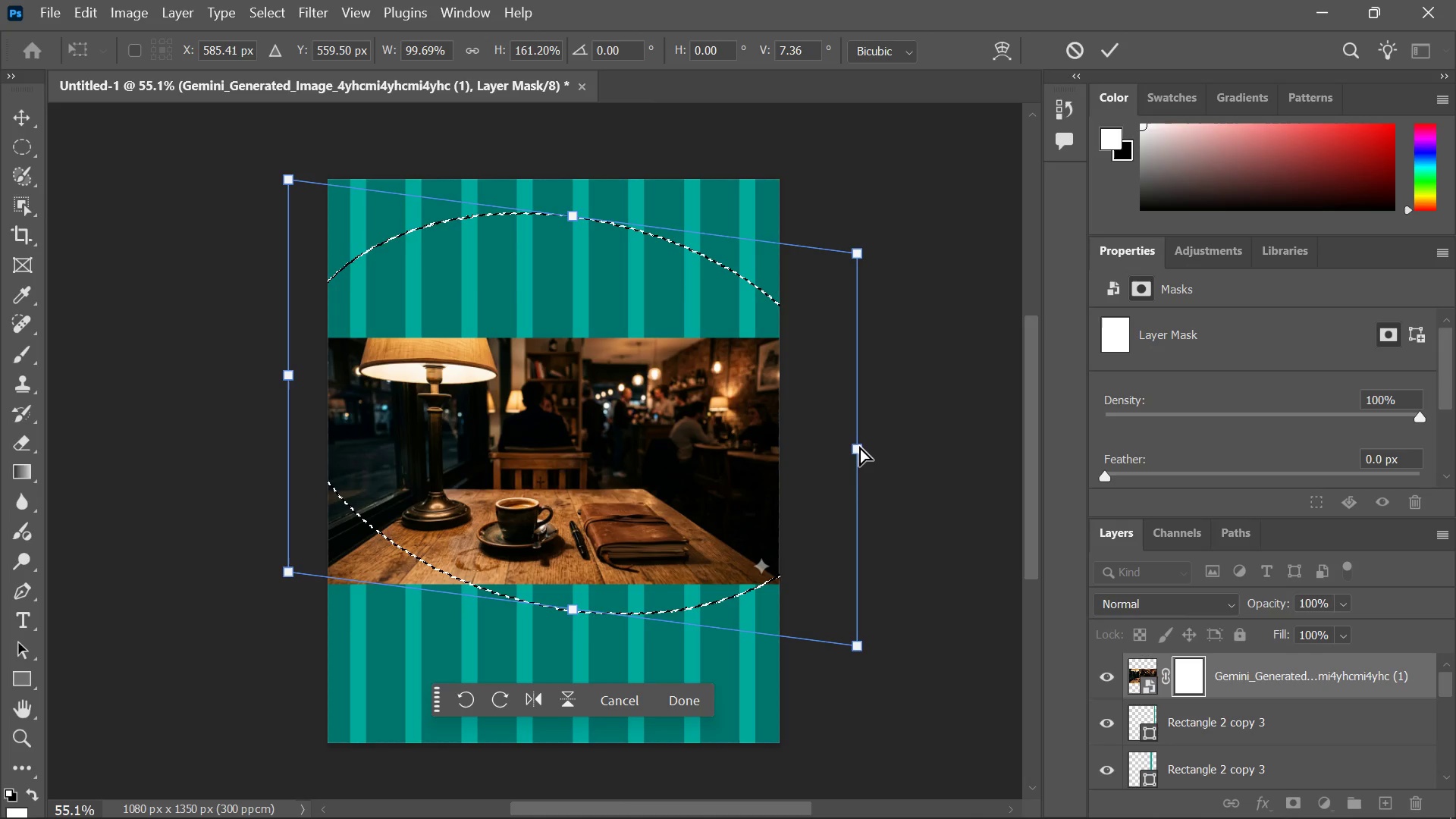 
hold_key(key=ControlLeft, duration=1.52)
left_click_drag(start_coordinate=[863, 446], to_coordinate=[875, 419])
 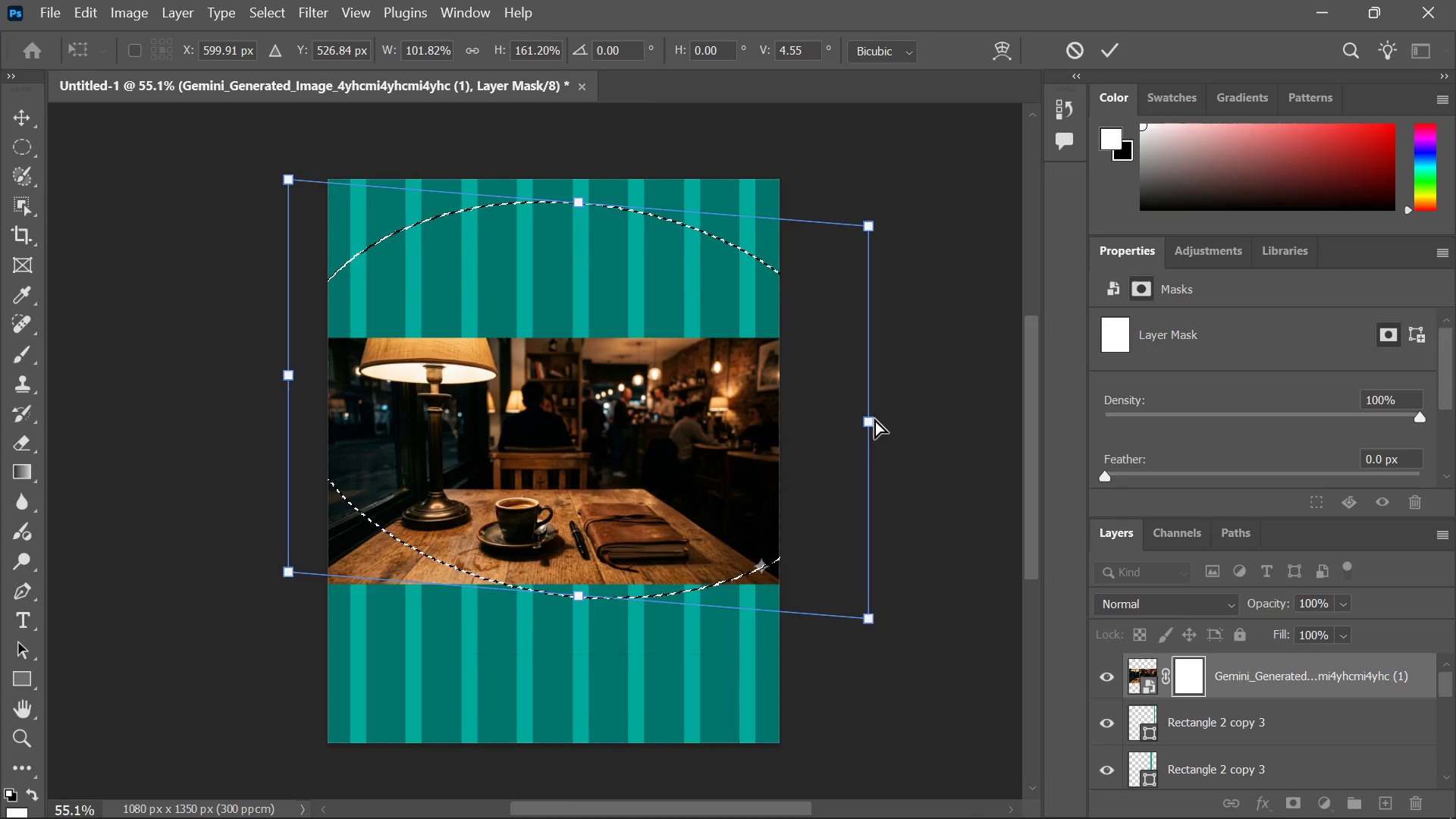 
hold_key(key=ControlLeft, duration=1.53)
left_click_drag(start_coordinate=[874, 419], to_coordinate=[874, 404])
 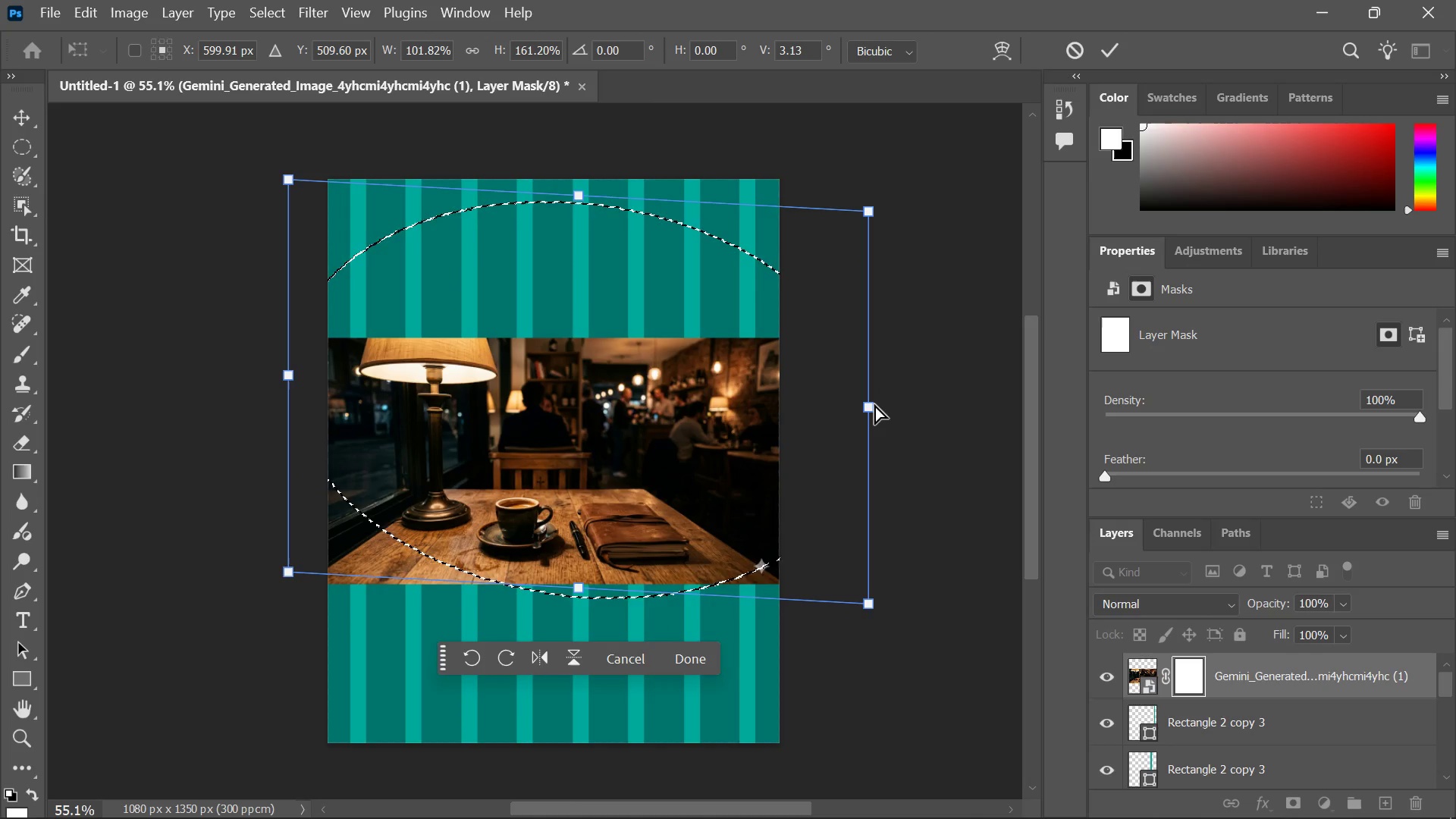 
hold_key(key=ControlLeft, duration=0.98)
 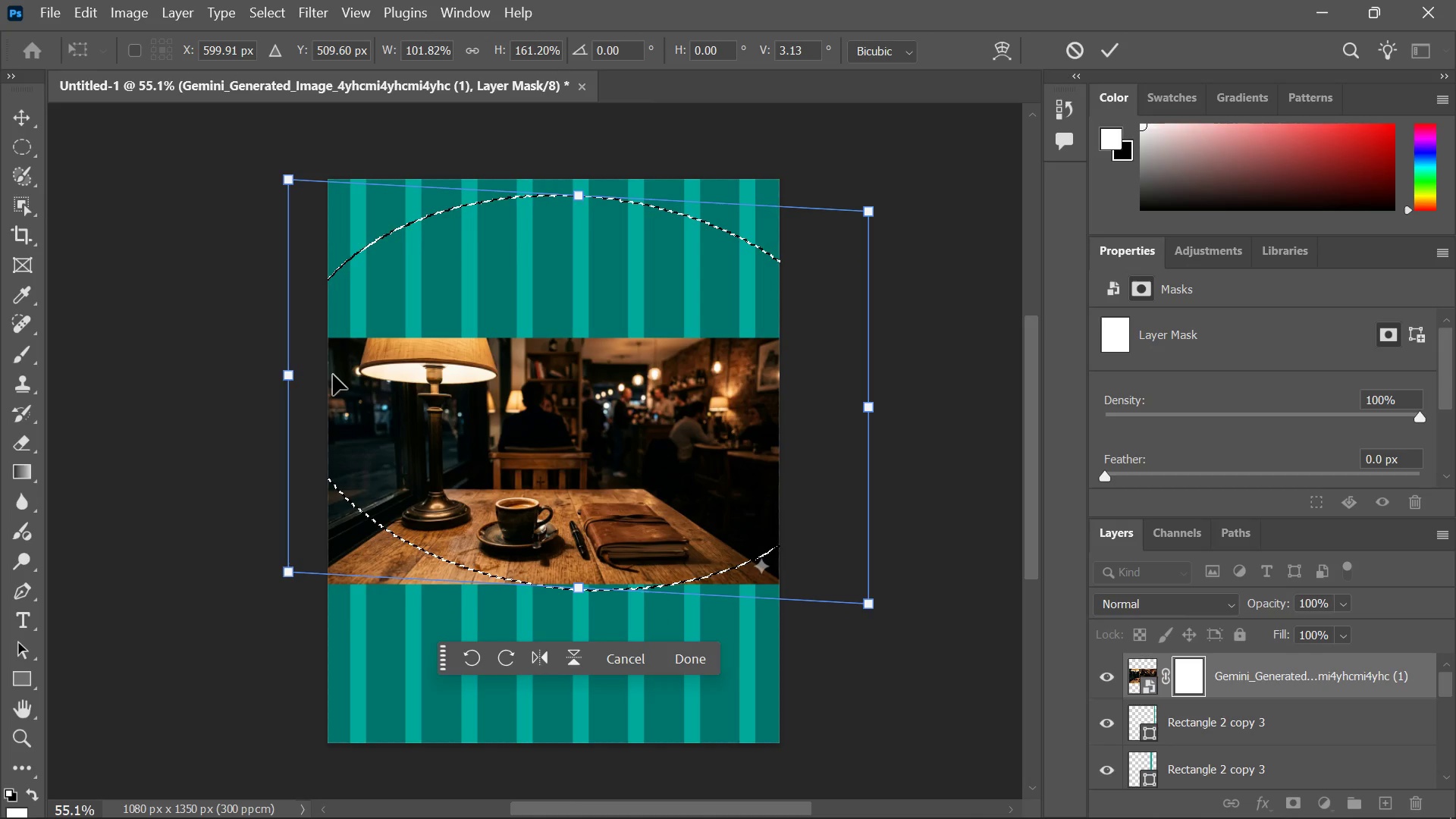 
hold_key(key=ControlLeft, duration=1.53)
left_click_drag(start_coordinate=[290, 378], to_coordinate=[296, 331])
 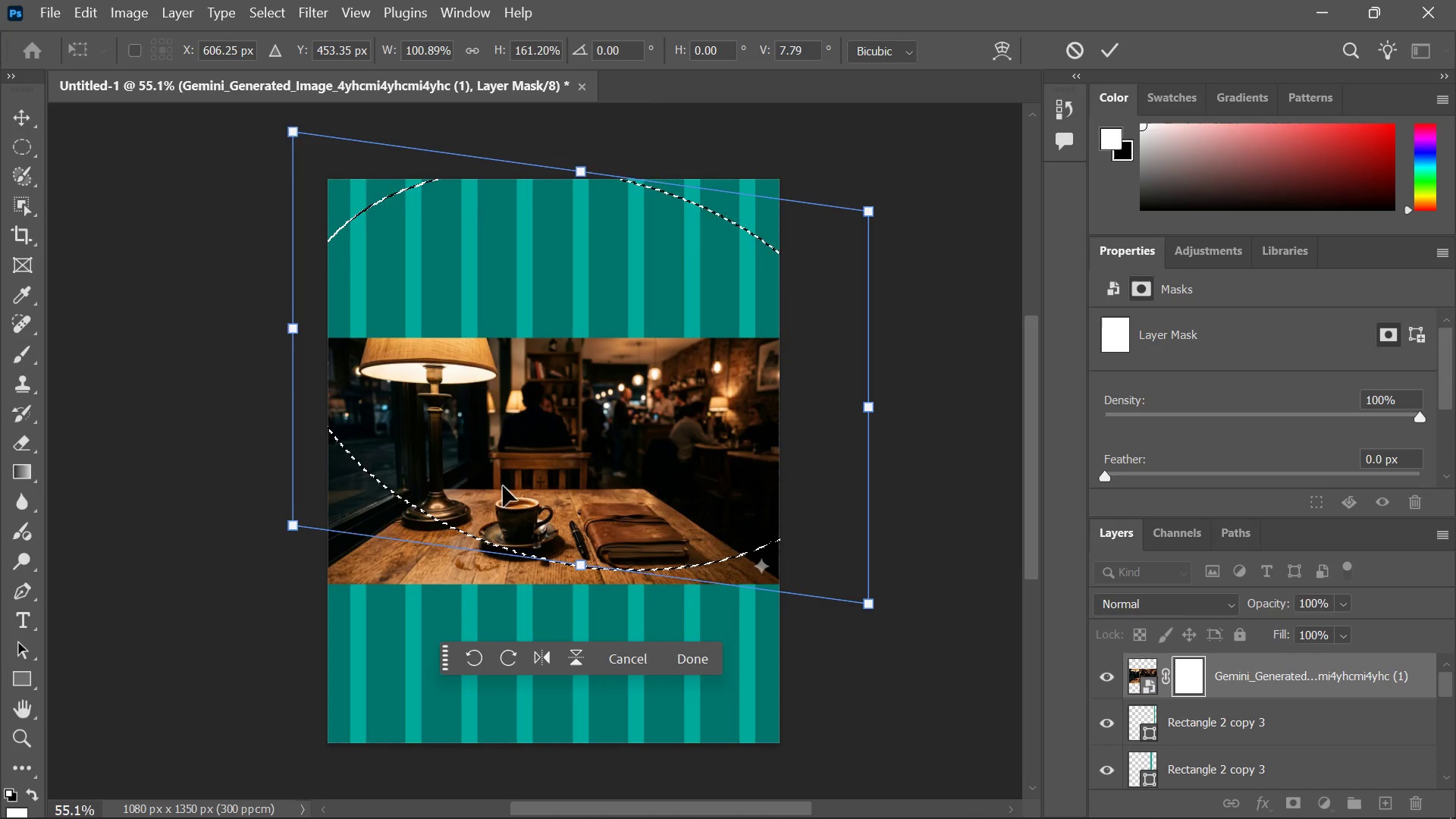 
left_click_drag(start_coordinate=[525, 472], to_coordinate=[497, 496])
 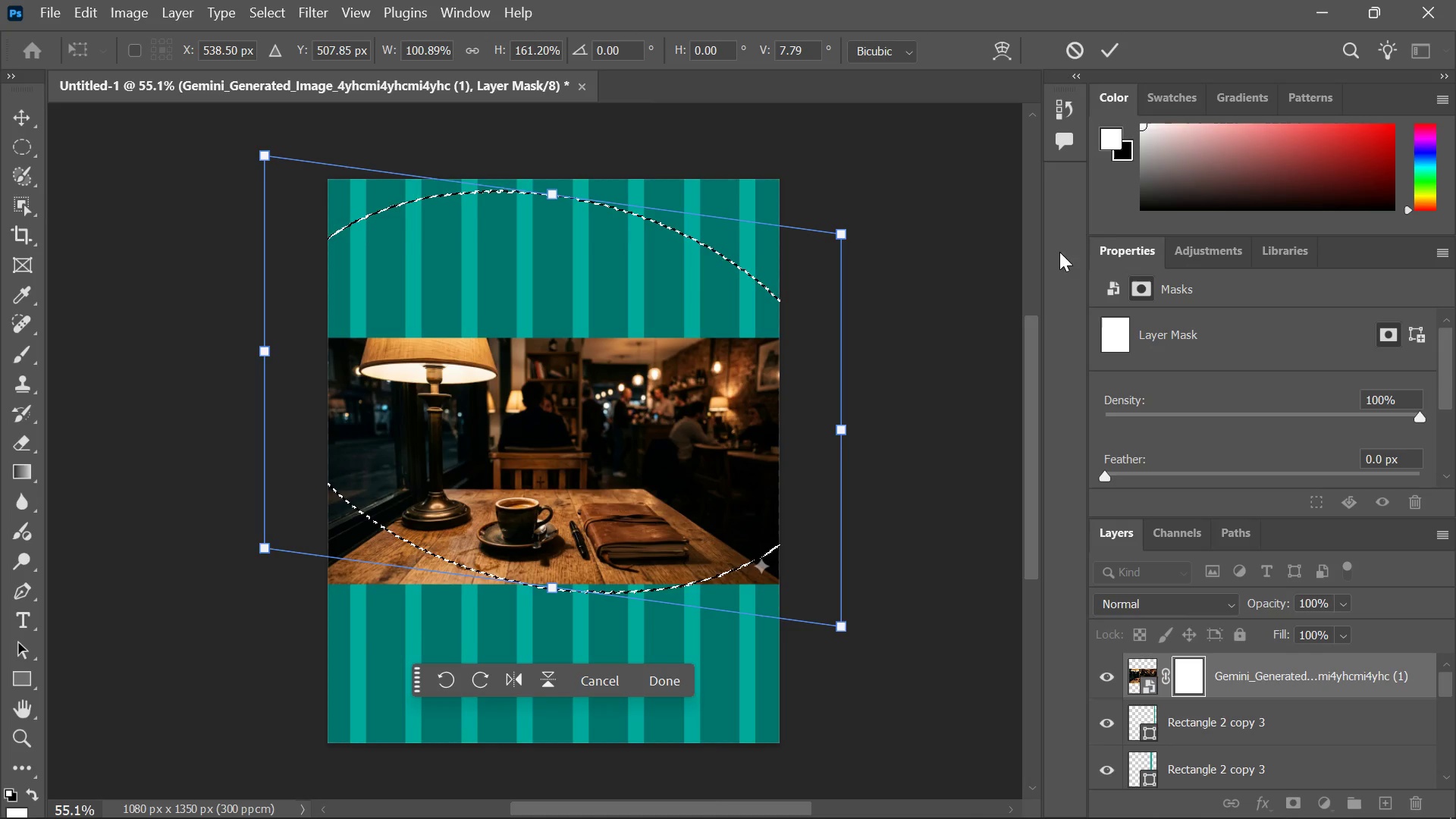 
left_click([1103, 55])
 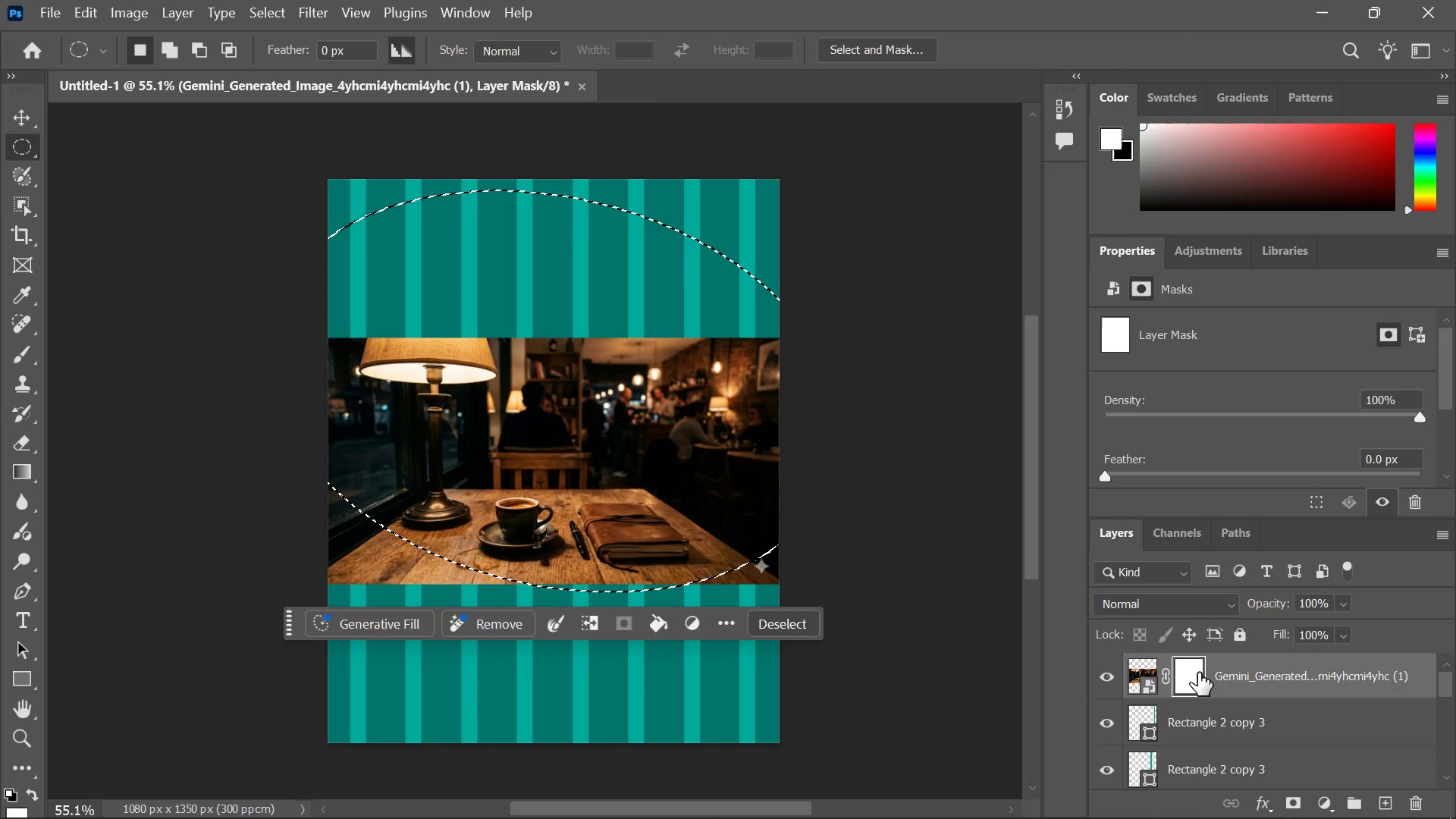 
left_click([1198, 673])
 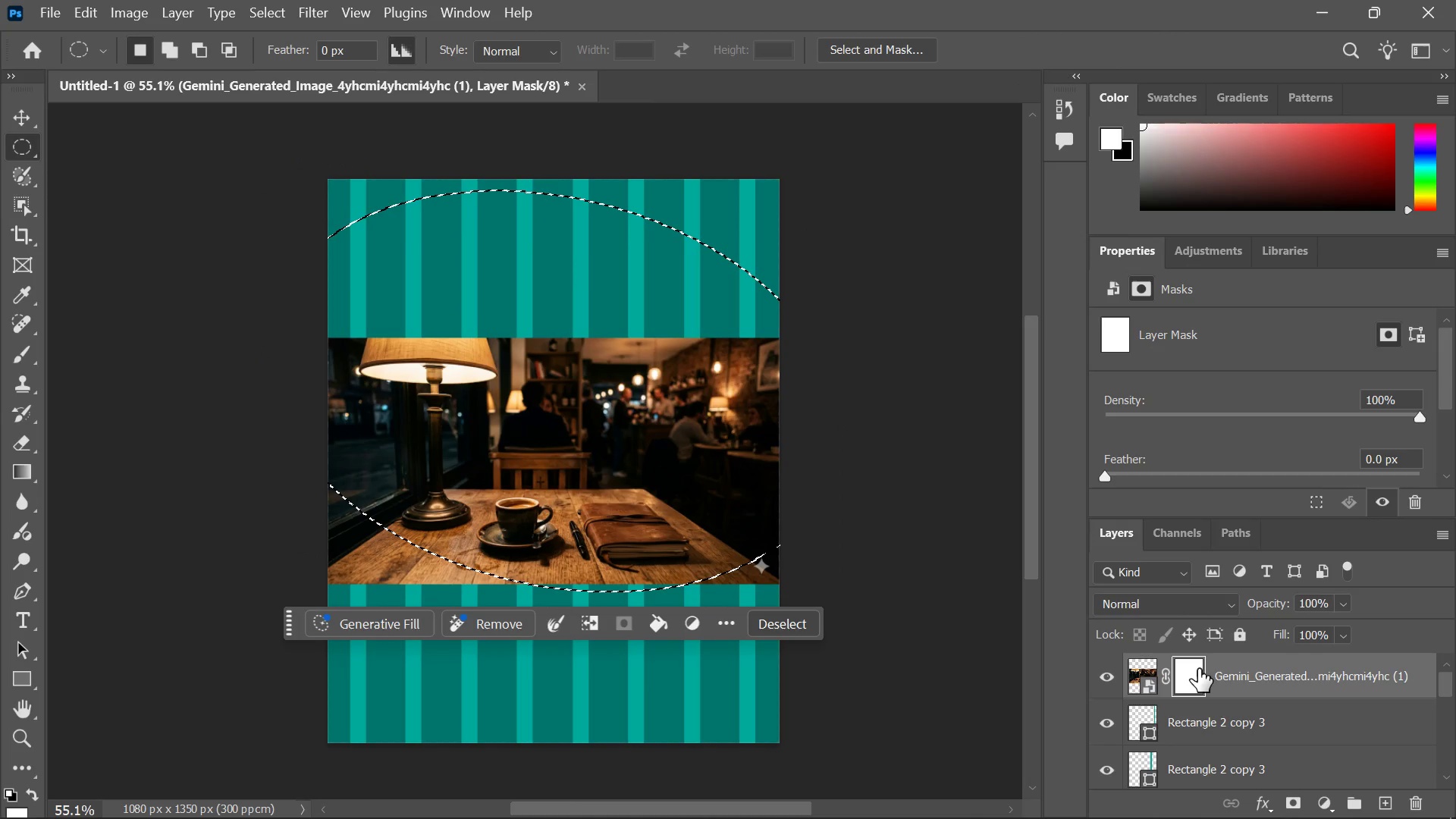 
key(Control+Delete)
 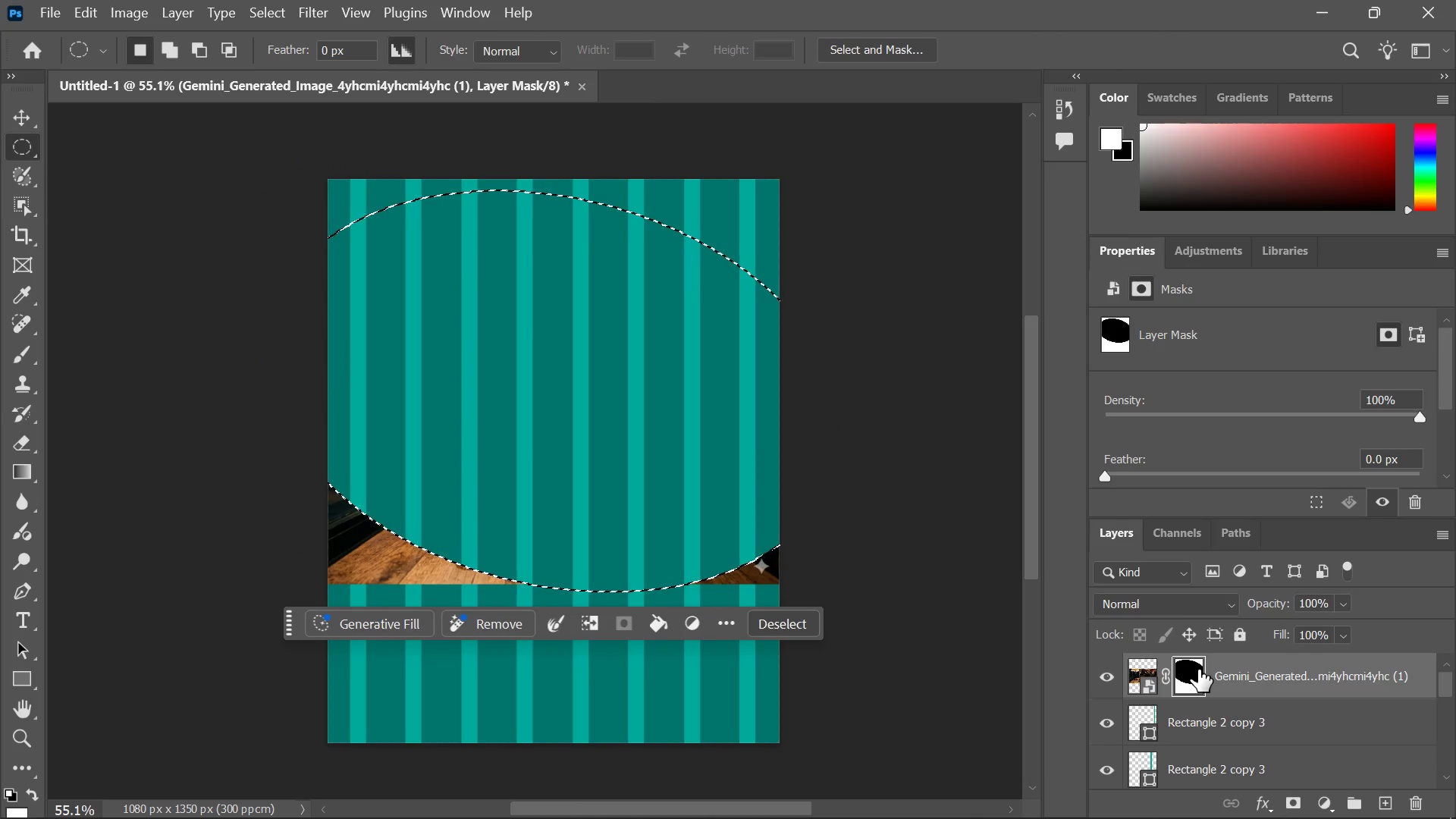 
key(Control+I)
 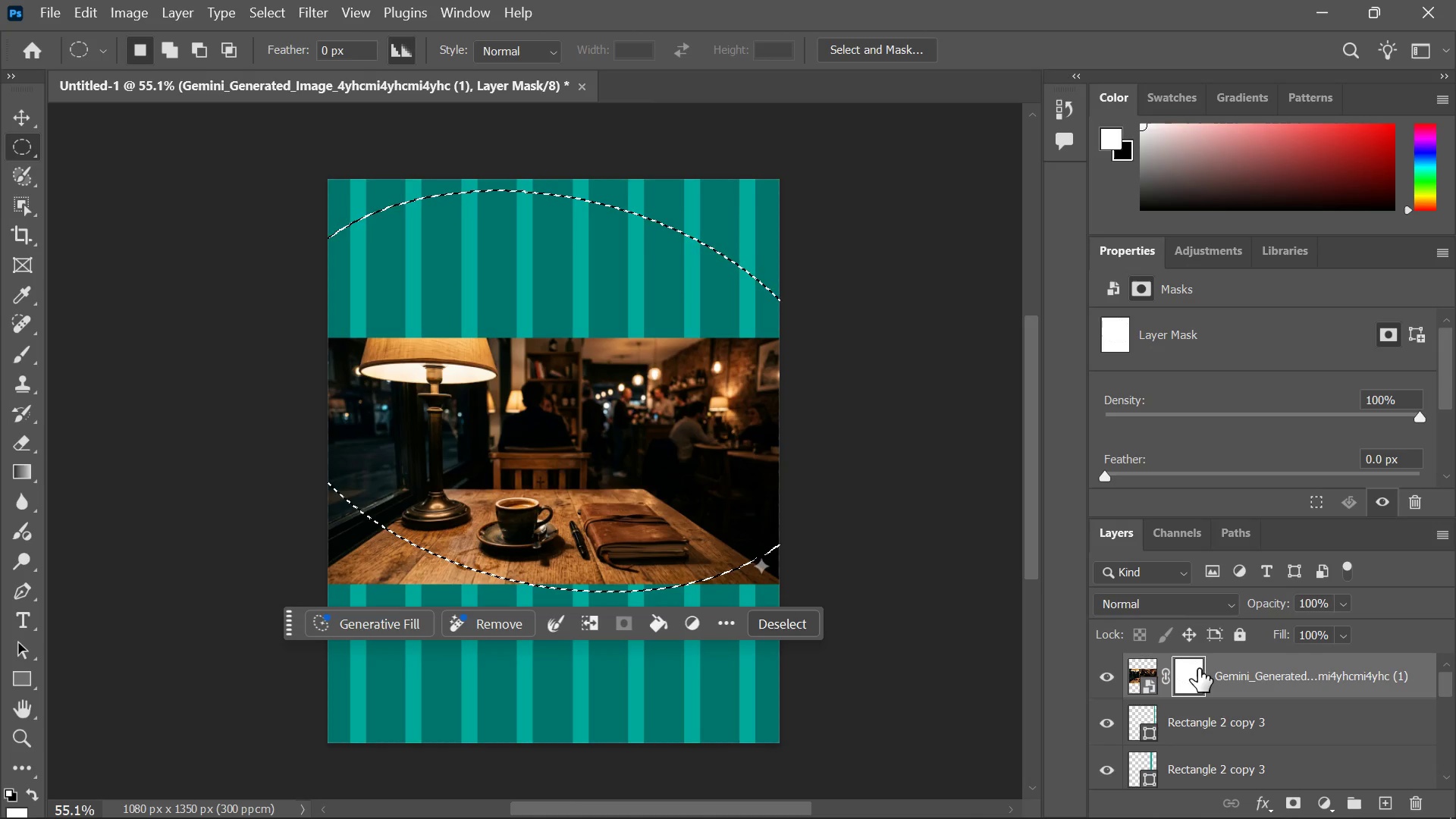 
hold_key(key=ControlLeft, duration=1.5)
 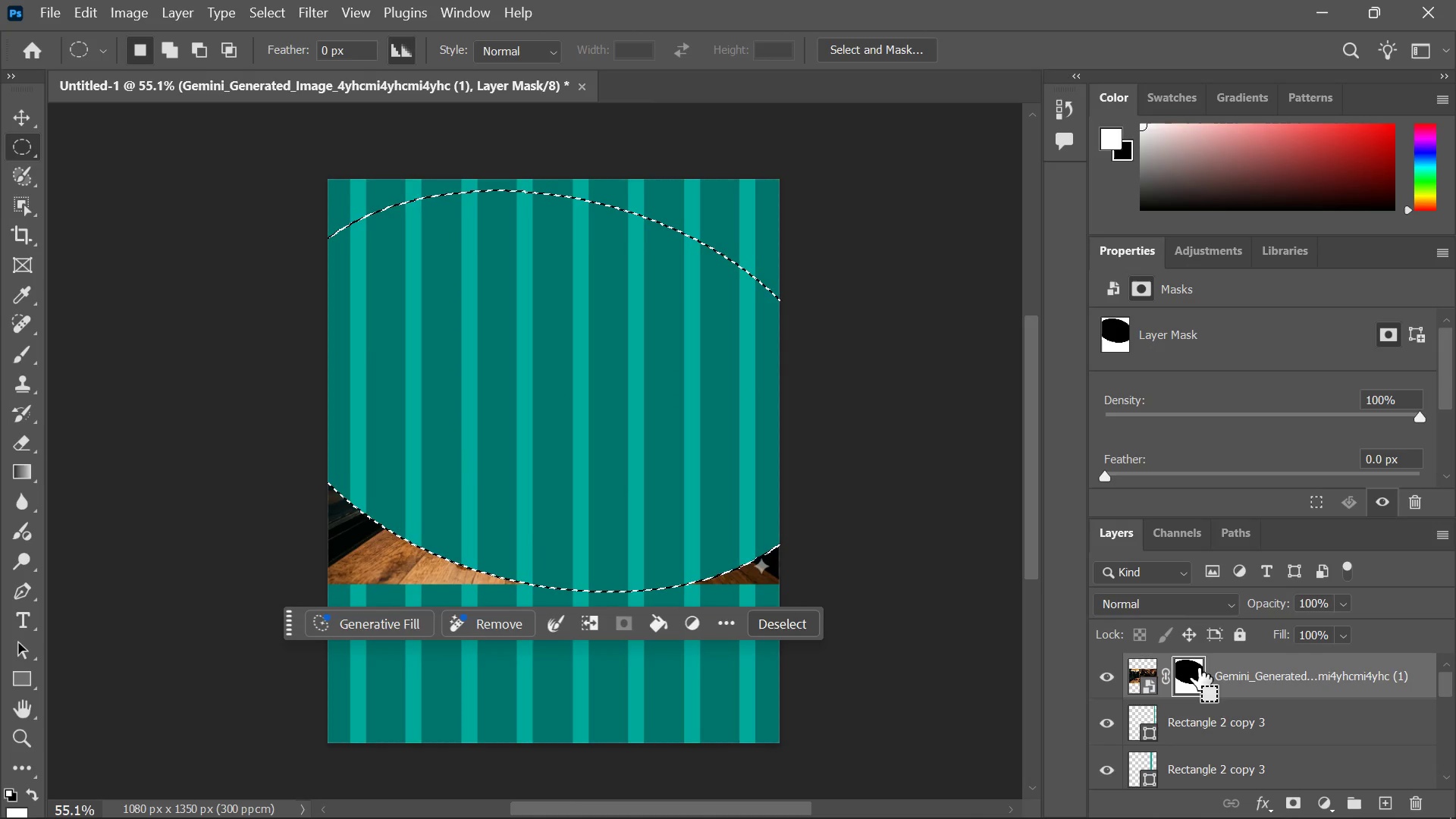 
key(Control+Z)
 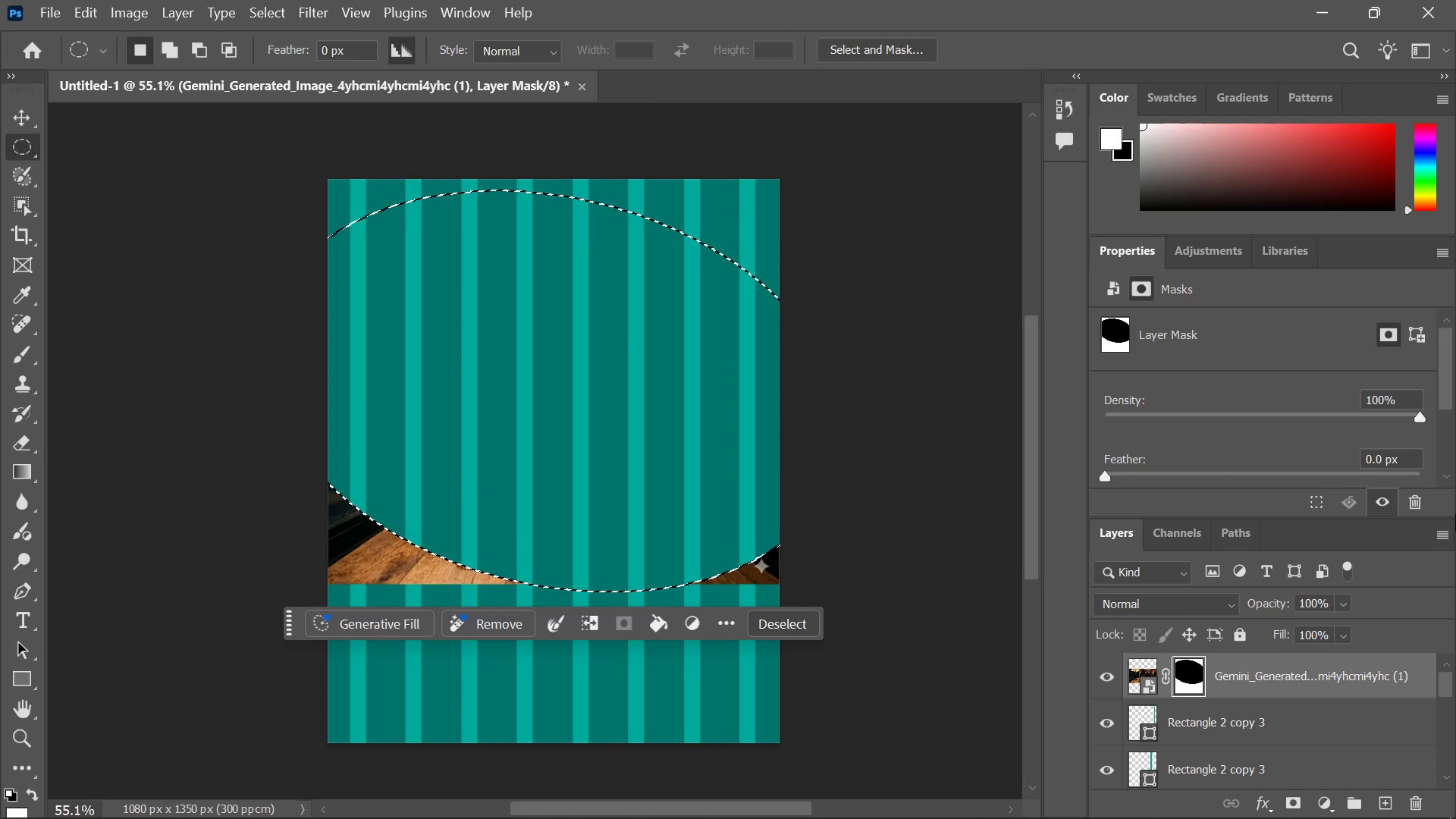 
key(Control+D)
 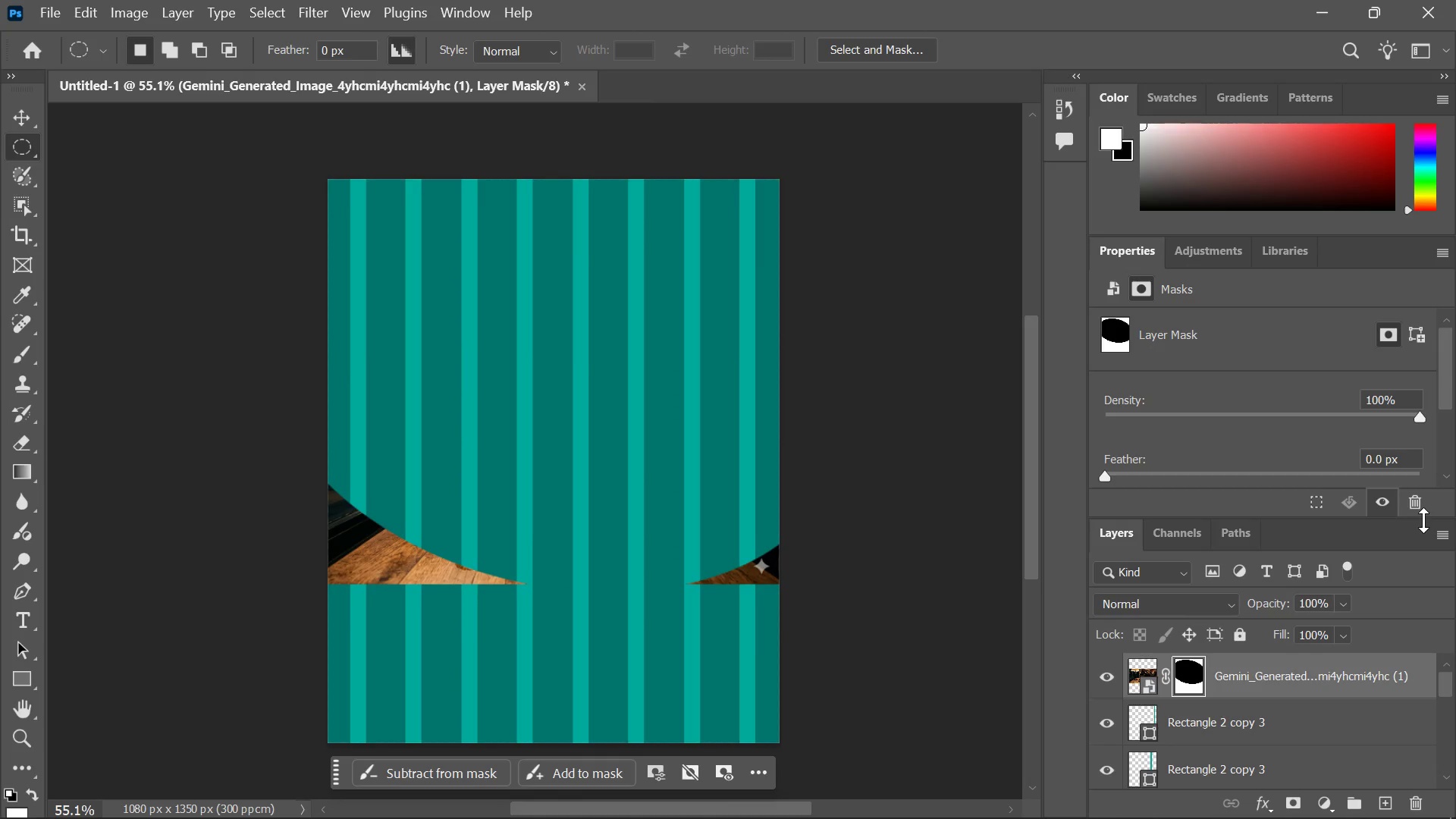 
key(Control+I)
 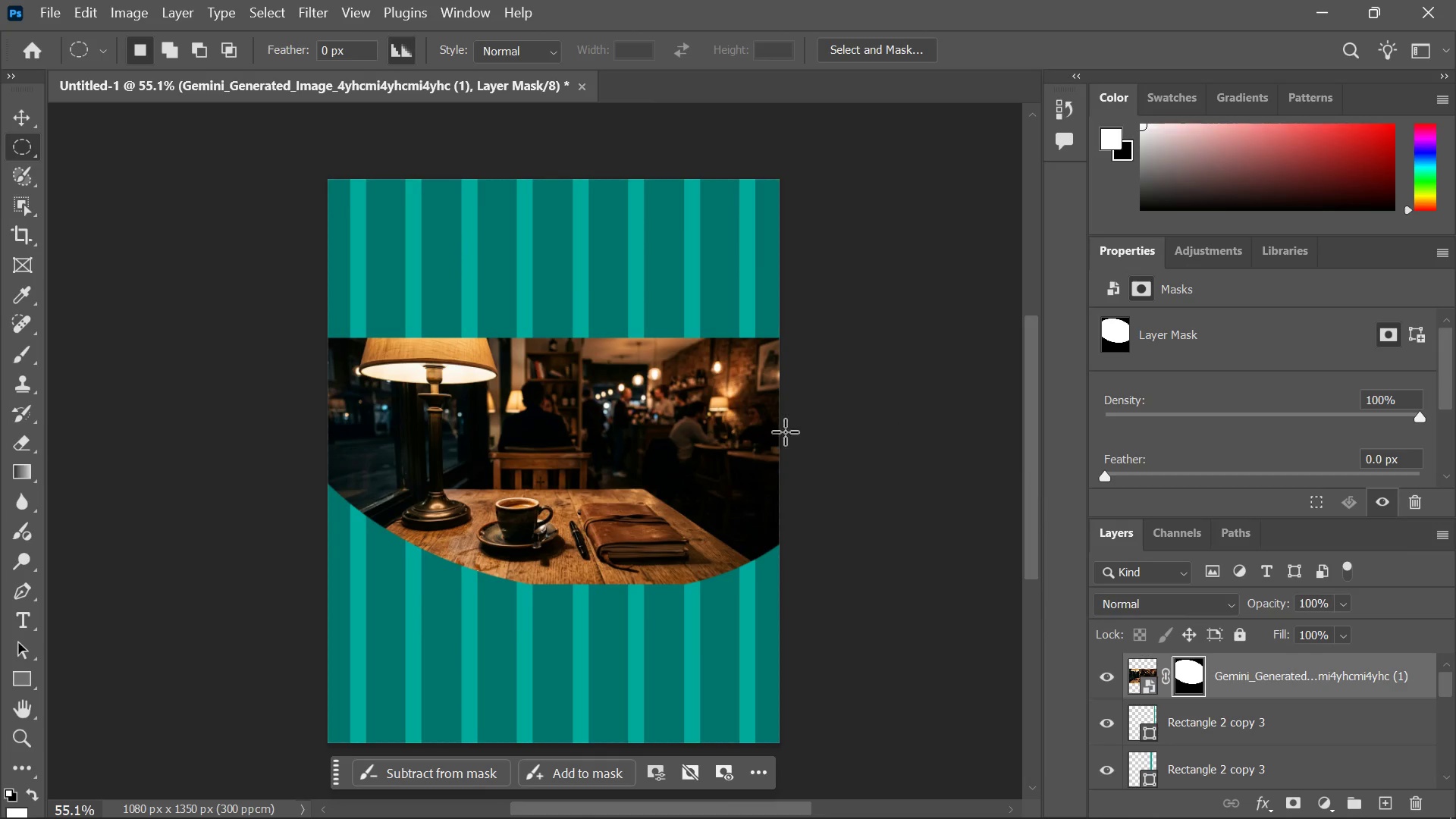 
left_click_drag(start_coordinate=[708, 507], to_coordinate=[735, 485])
 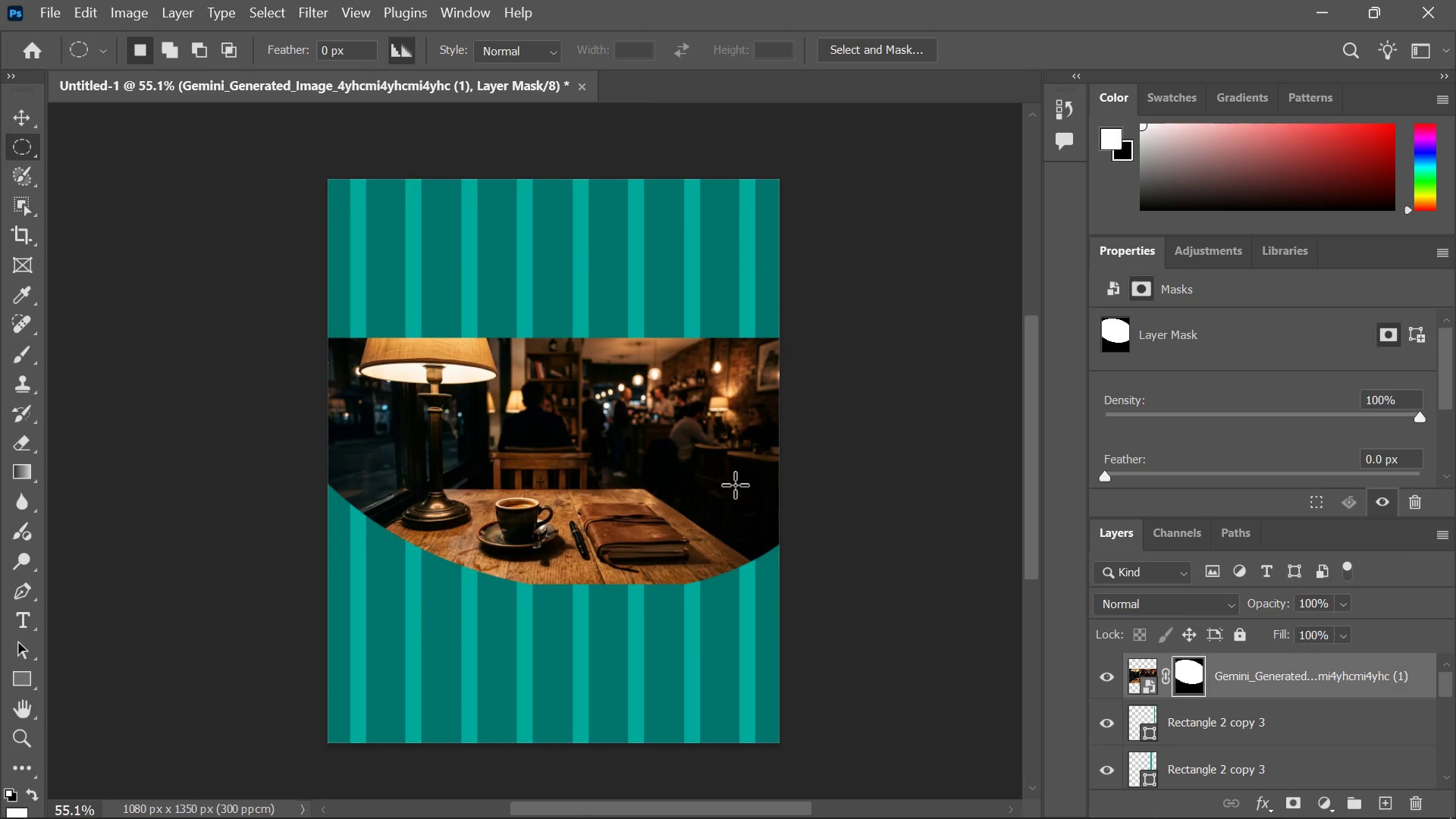 
key(Control+D)
 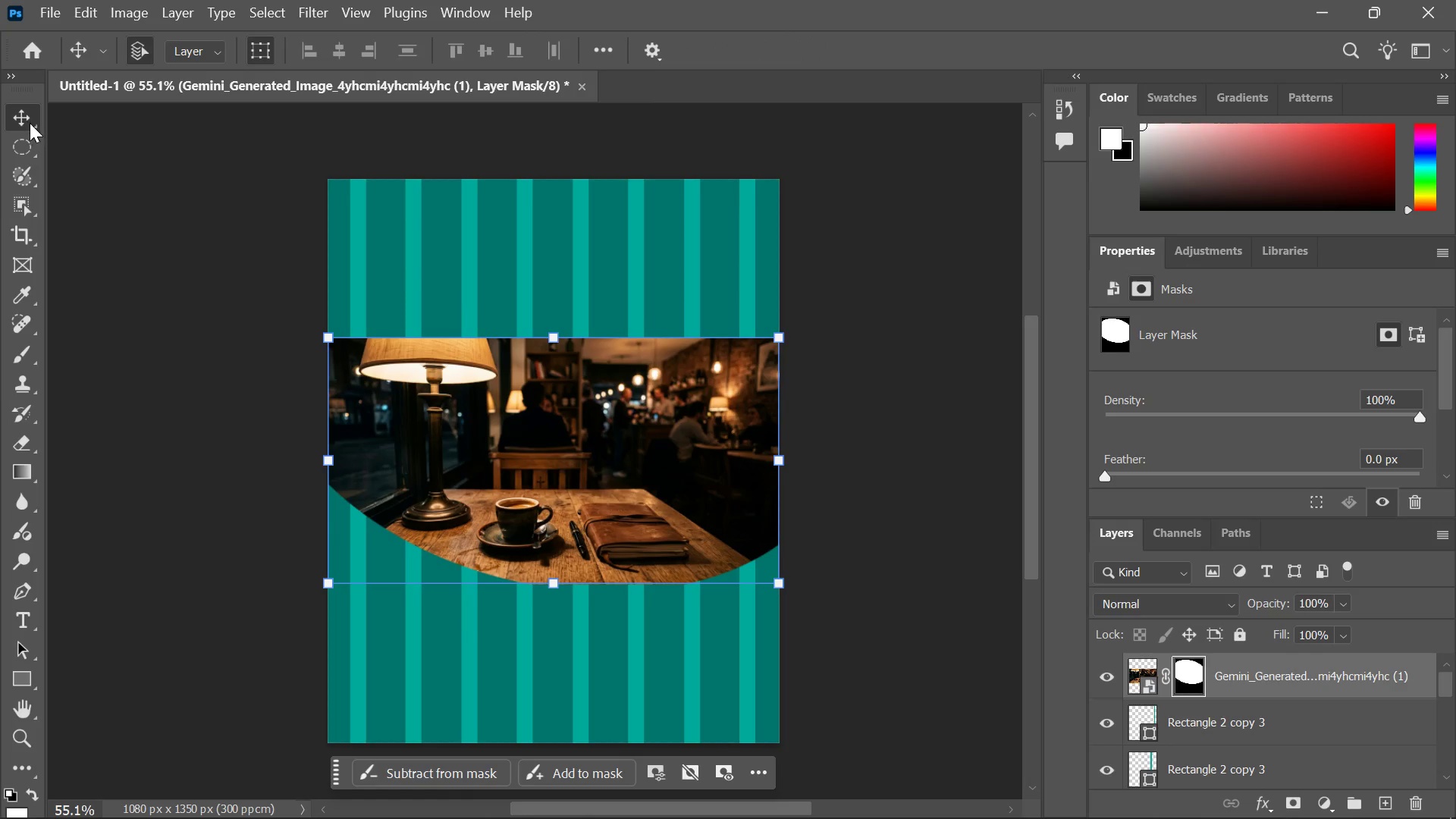 
left_click_drag(start_coordinate=[482, 474], to_coordinate=[472, 278])
 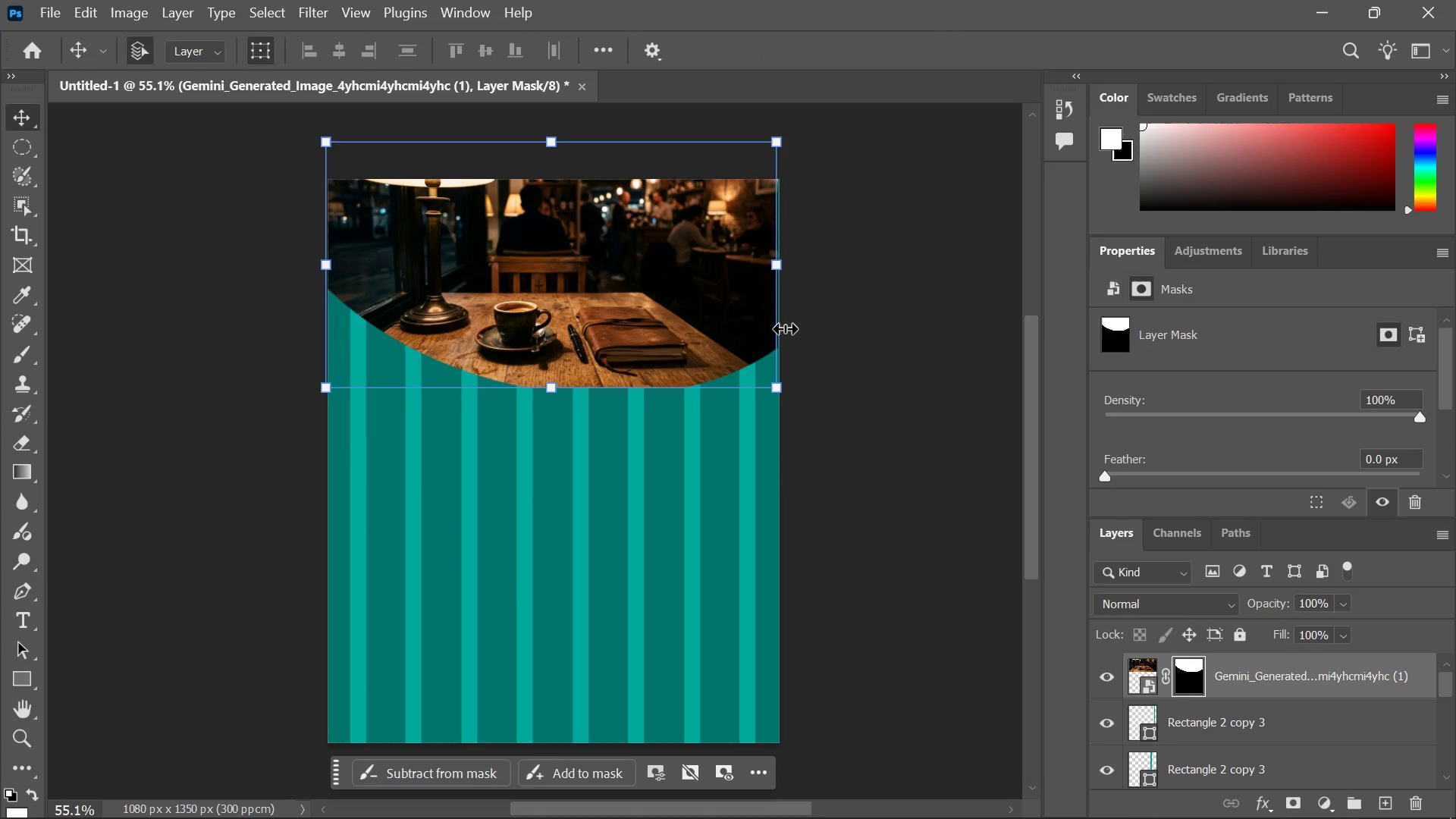 
wait(9.97)
 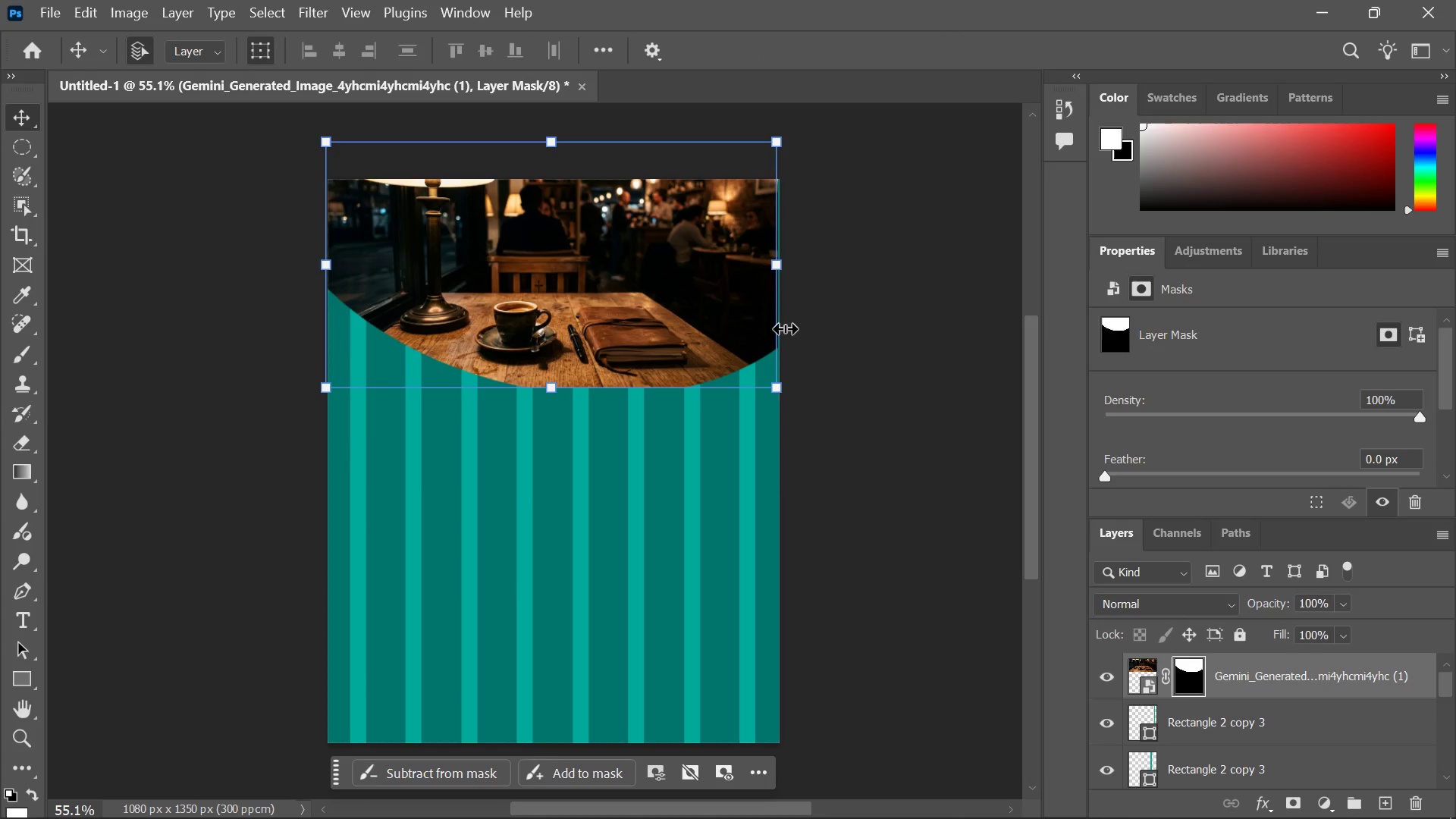 
left_click([674, 345])
 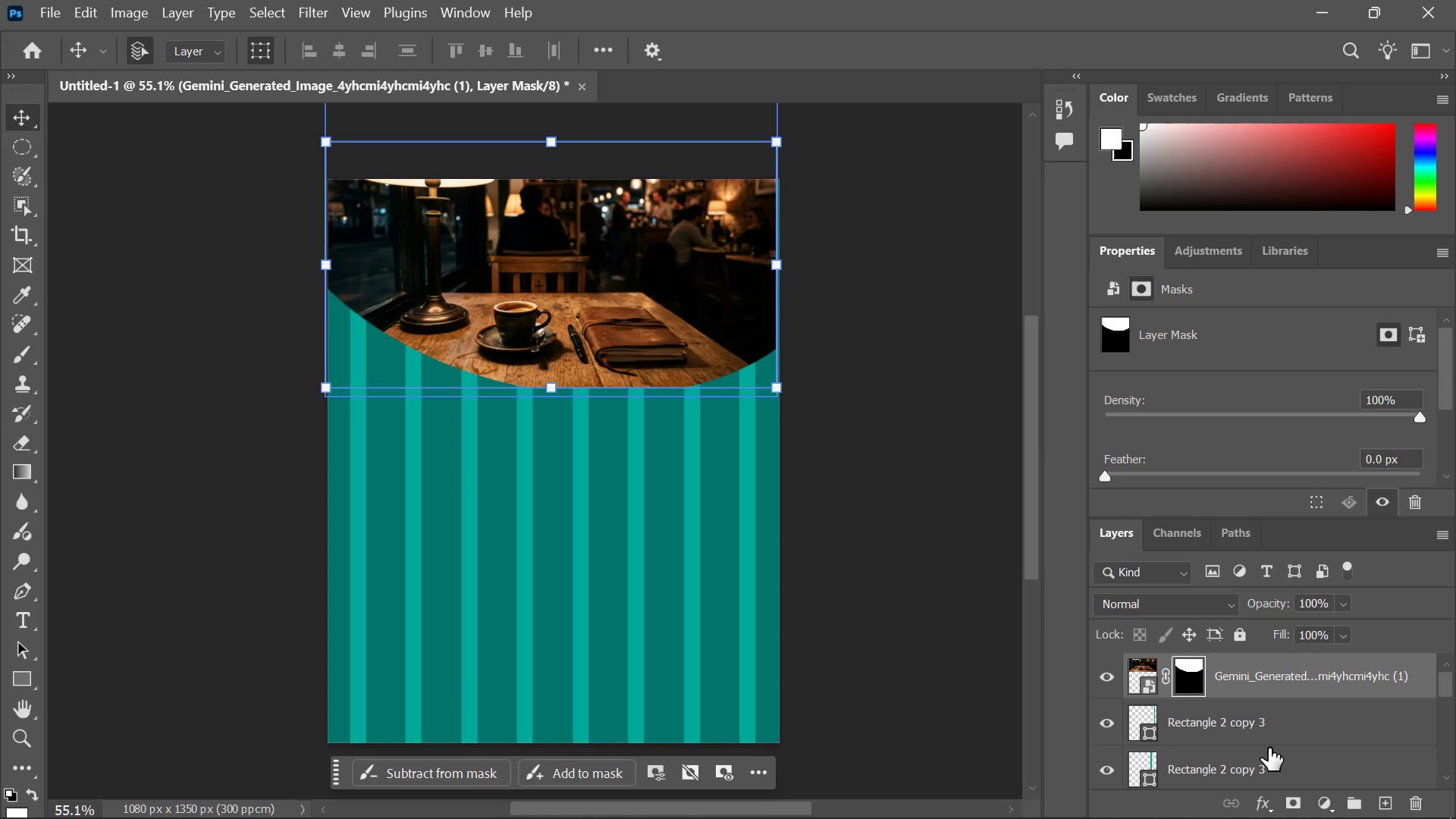 
mouse_move([1316, 786])
 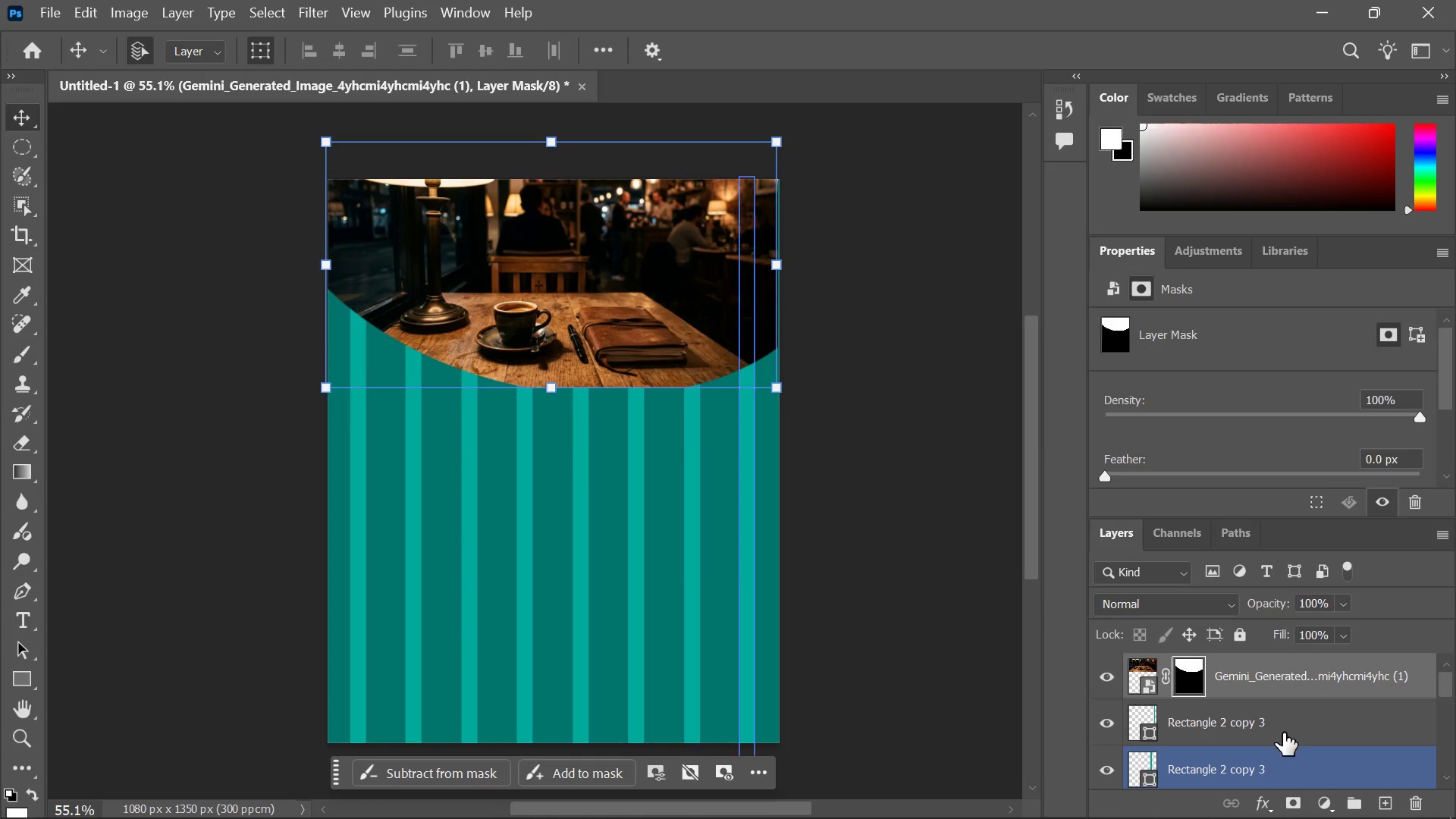 
scroll: coordinate [1069, 667], scroll_direction: up, amount: 17.0
 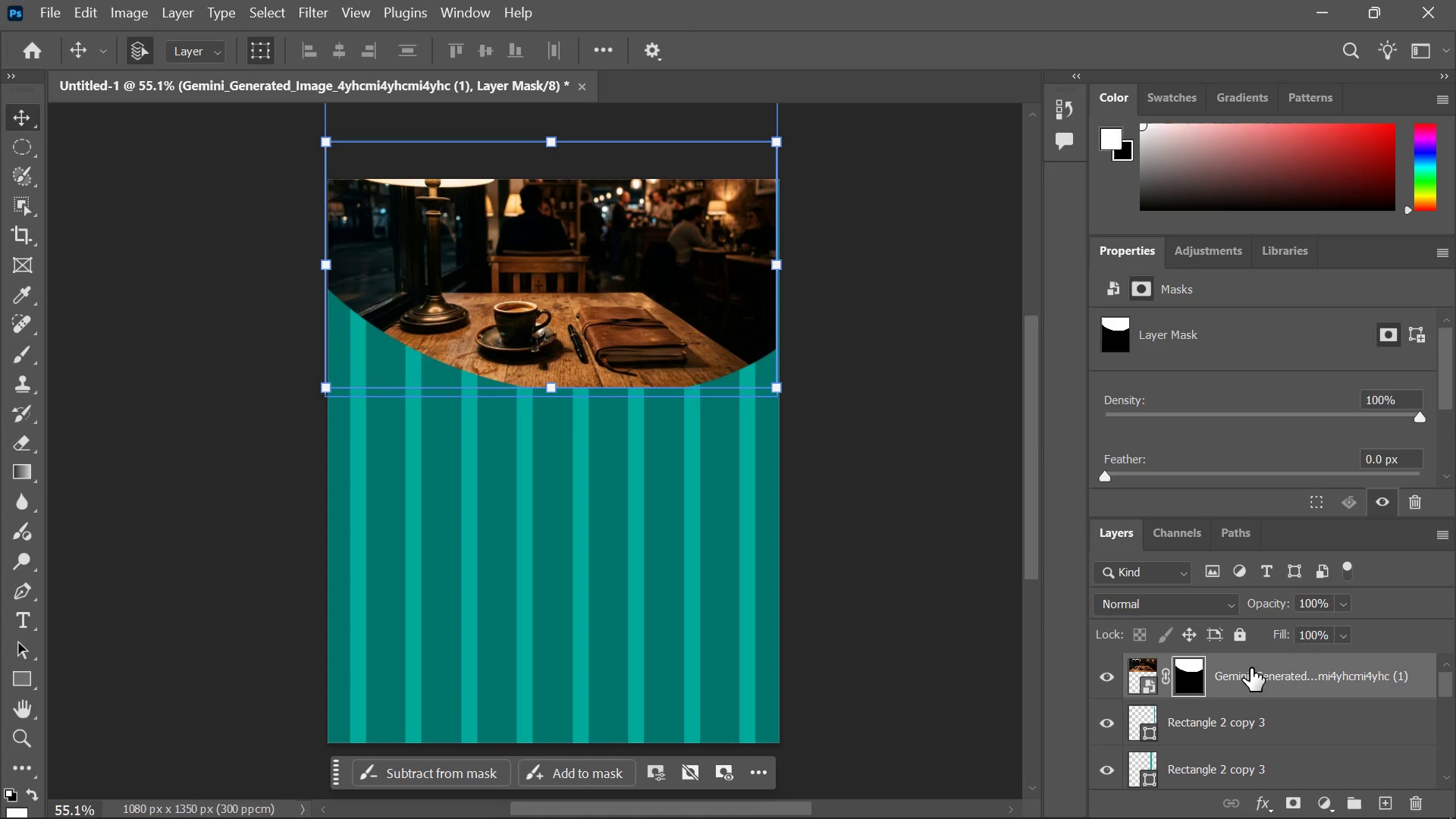 
left_click([1254, 679])
 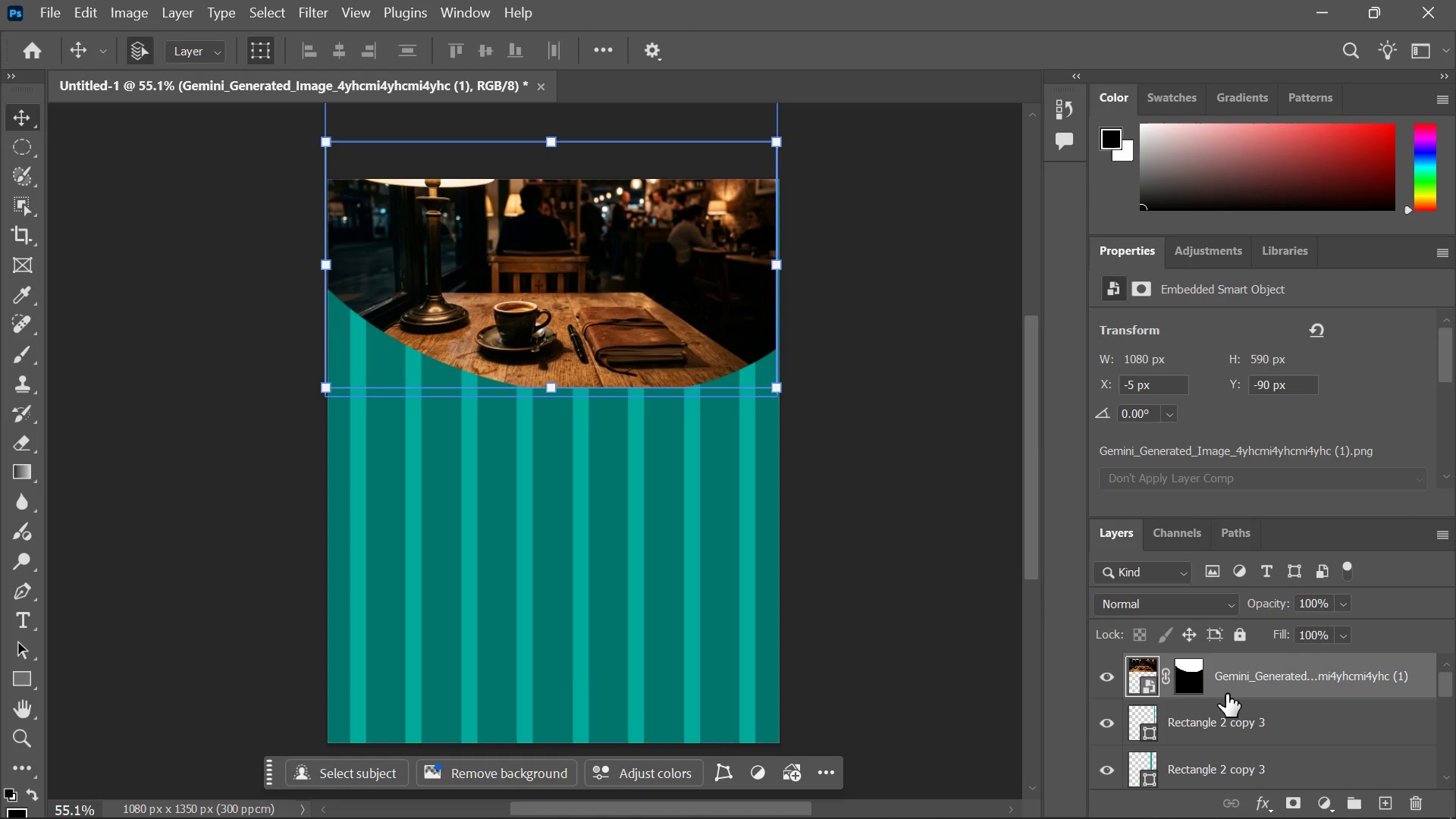 
left_click([1227, 694])
 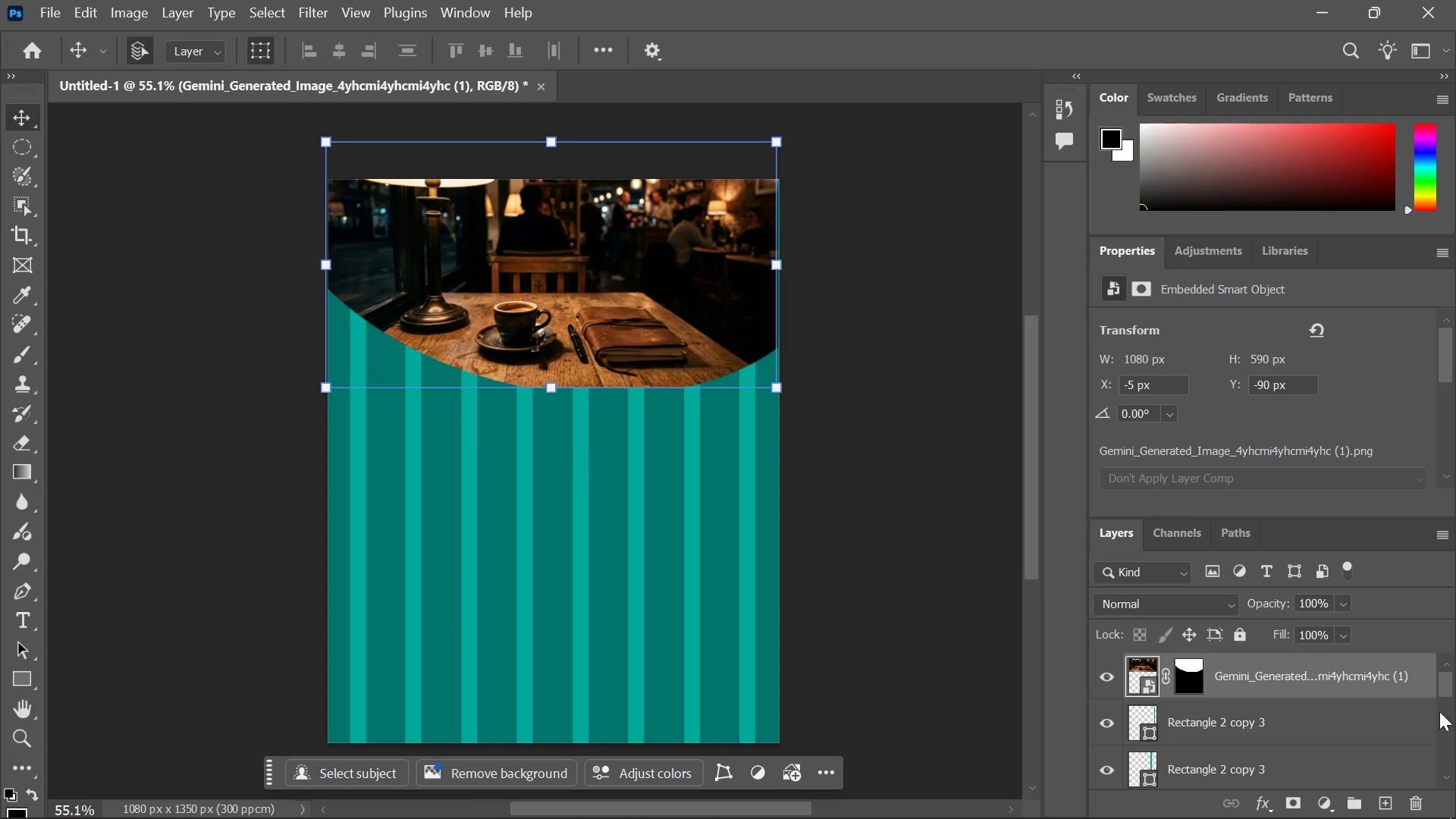 
left_click_drag(start_coordinate=[1440, 688], to_coordinate=[1432, 798])
 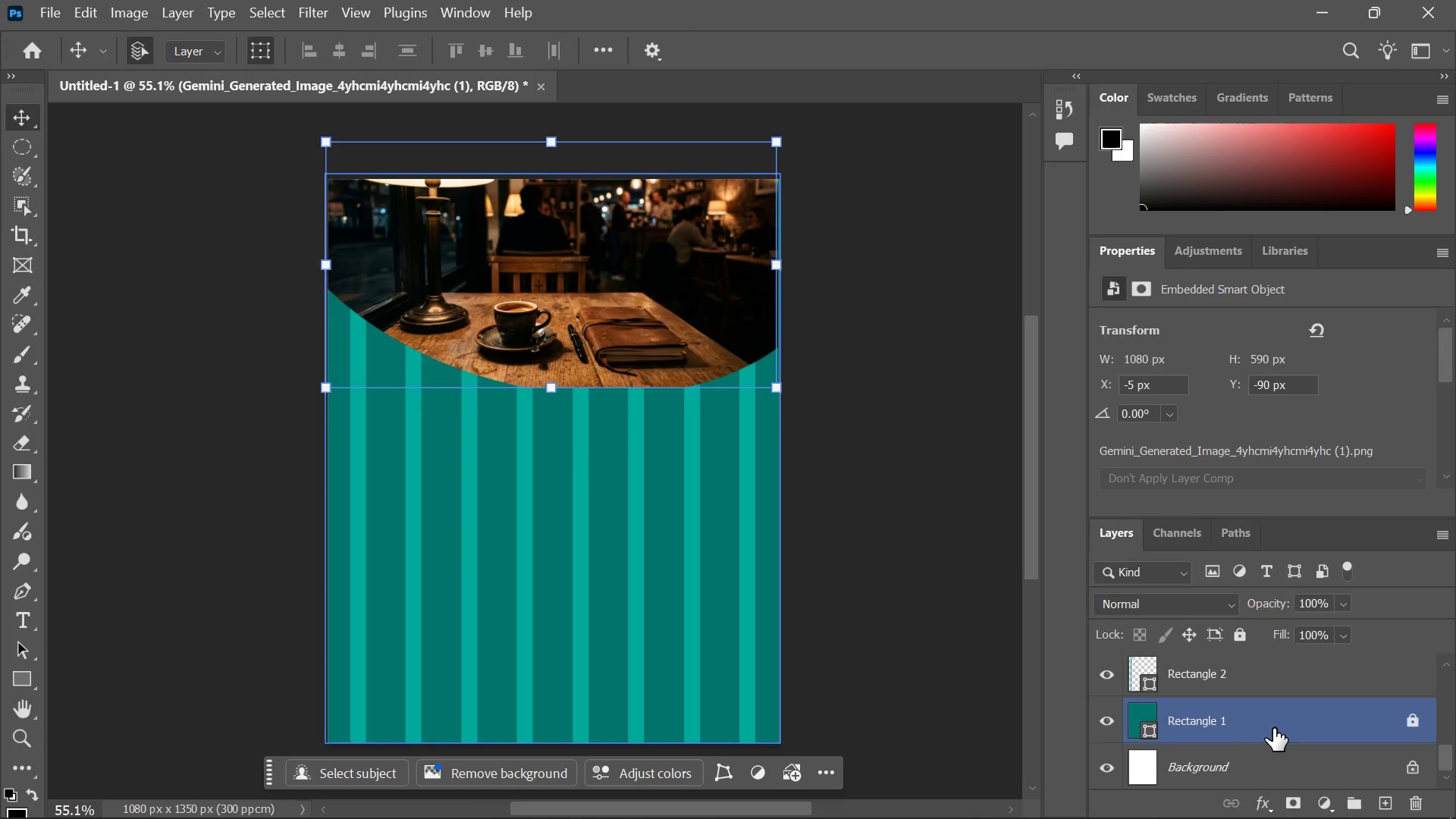 
left_click([1277, 723])
 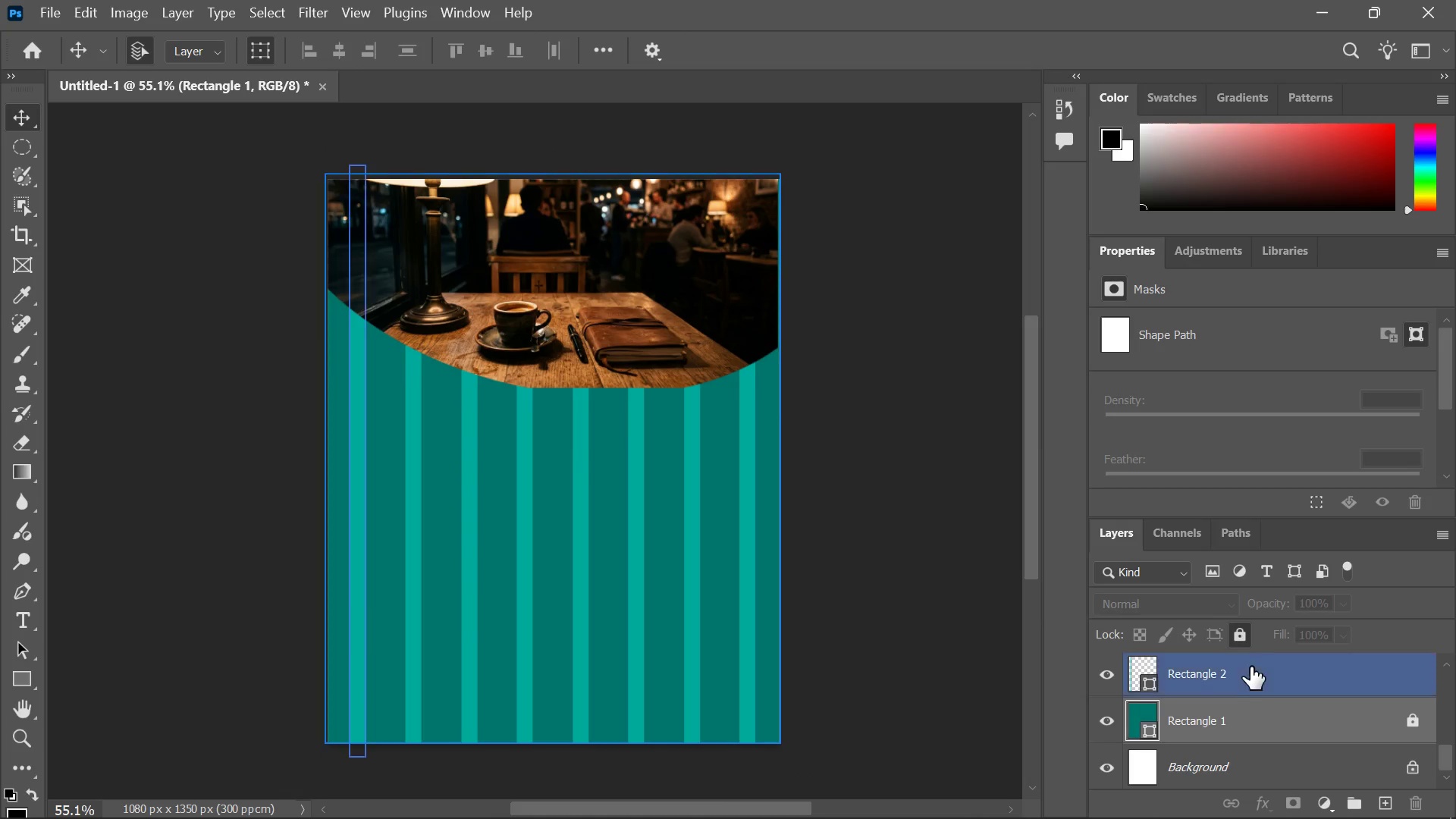 
left_click([1242, 645])
 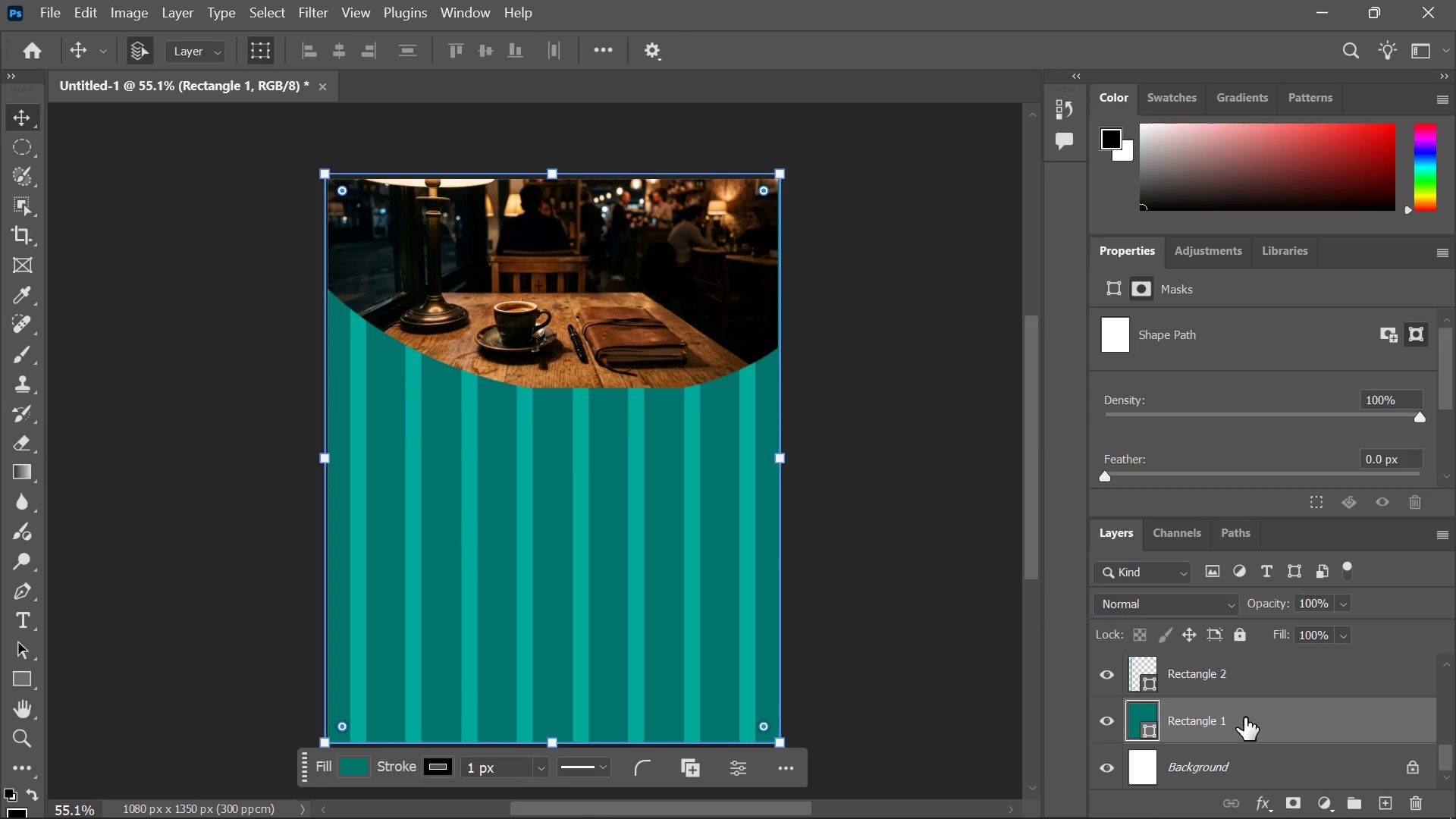 
hold_key(key=AltLeft, duration=1.5)
left_click_drag(start_coordinate=[1254, 718], to_coordinate=[1252, 661])
 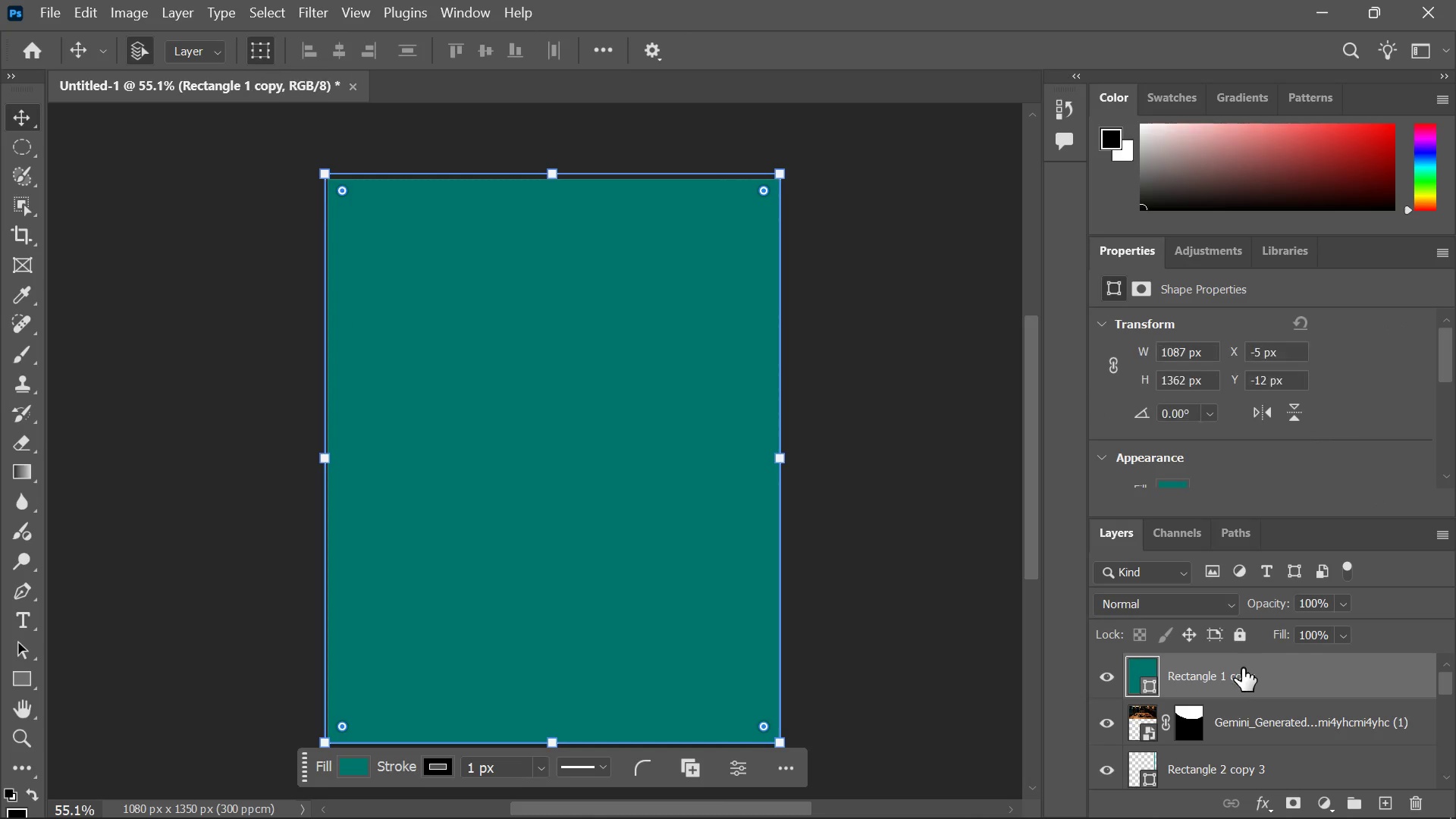 
hold_key(key=AltLeft, duration=1.53)
 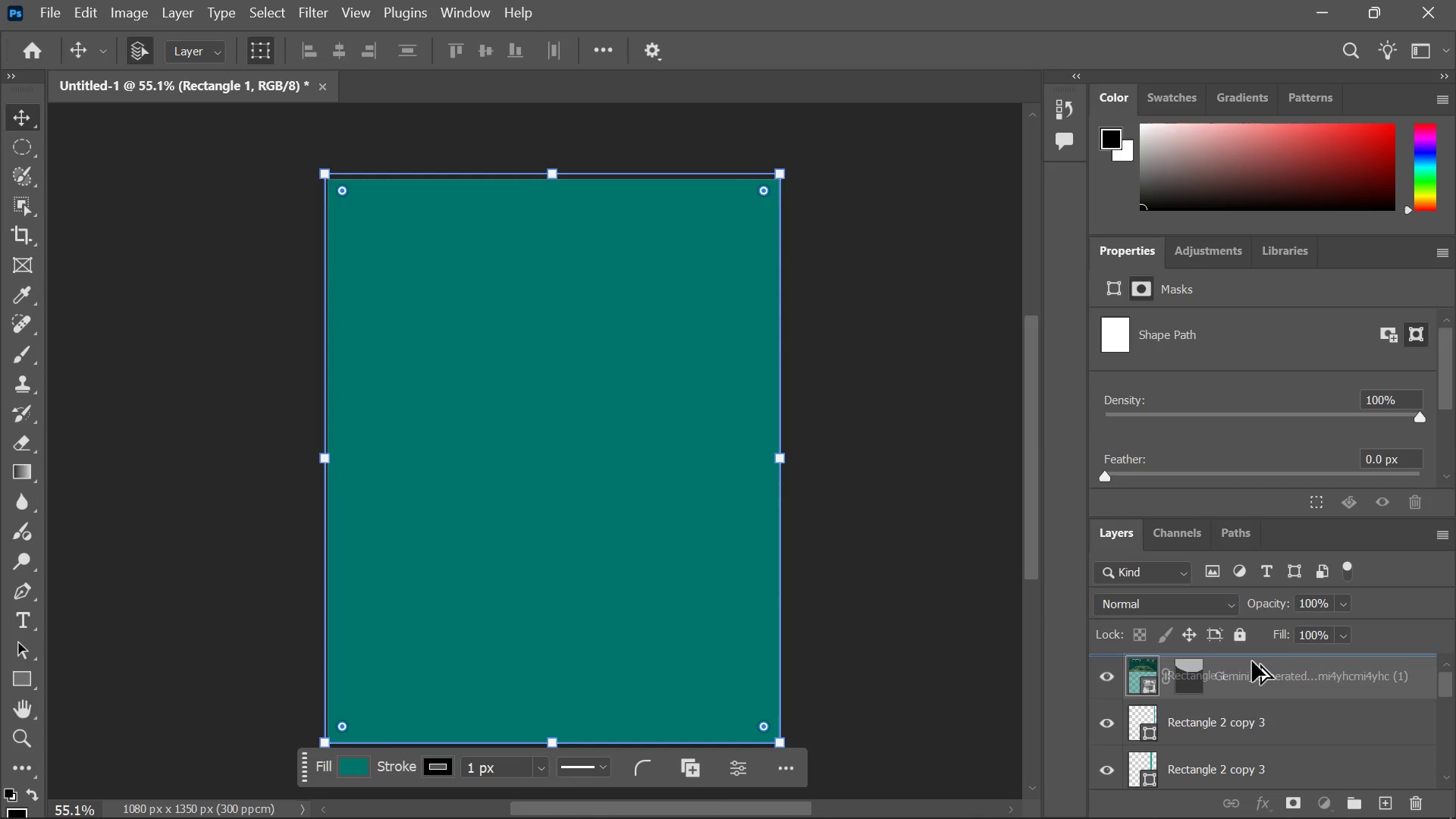 
hold_key(key=AltLeft, duration=1.16)
 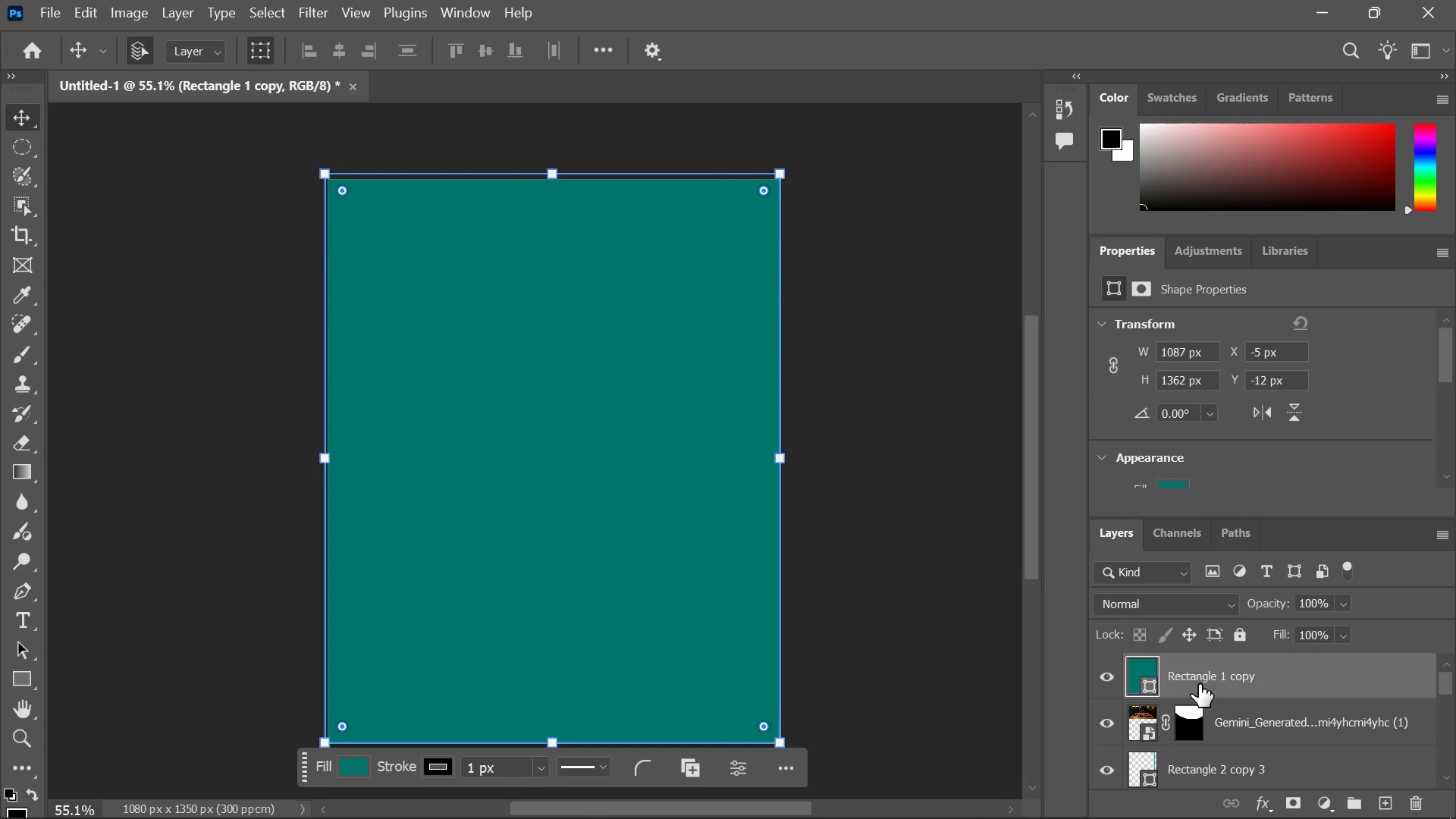 
hold_key(key=AltLeft, duration=1.23)
left_click([1172, 697])
 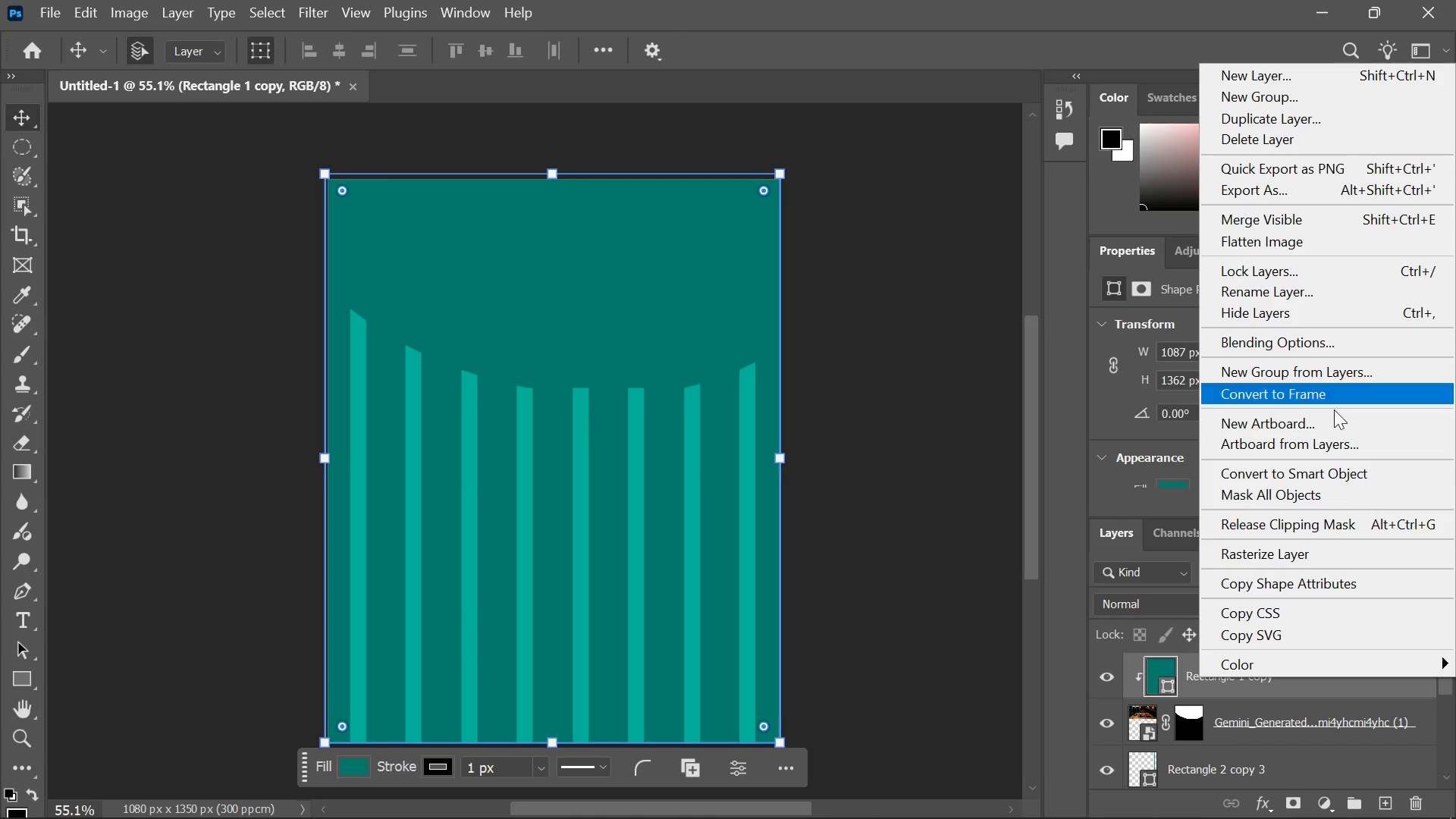 
left_click([1341, 546])
 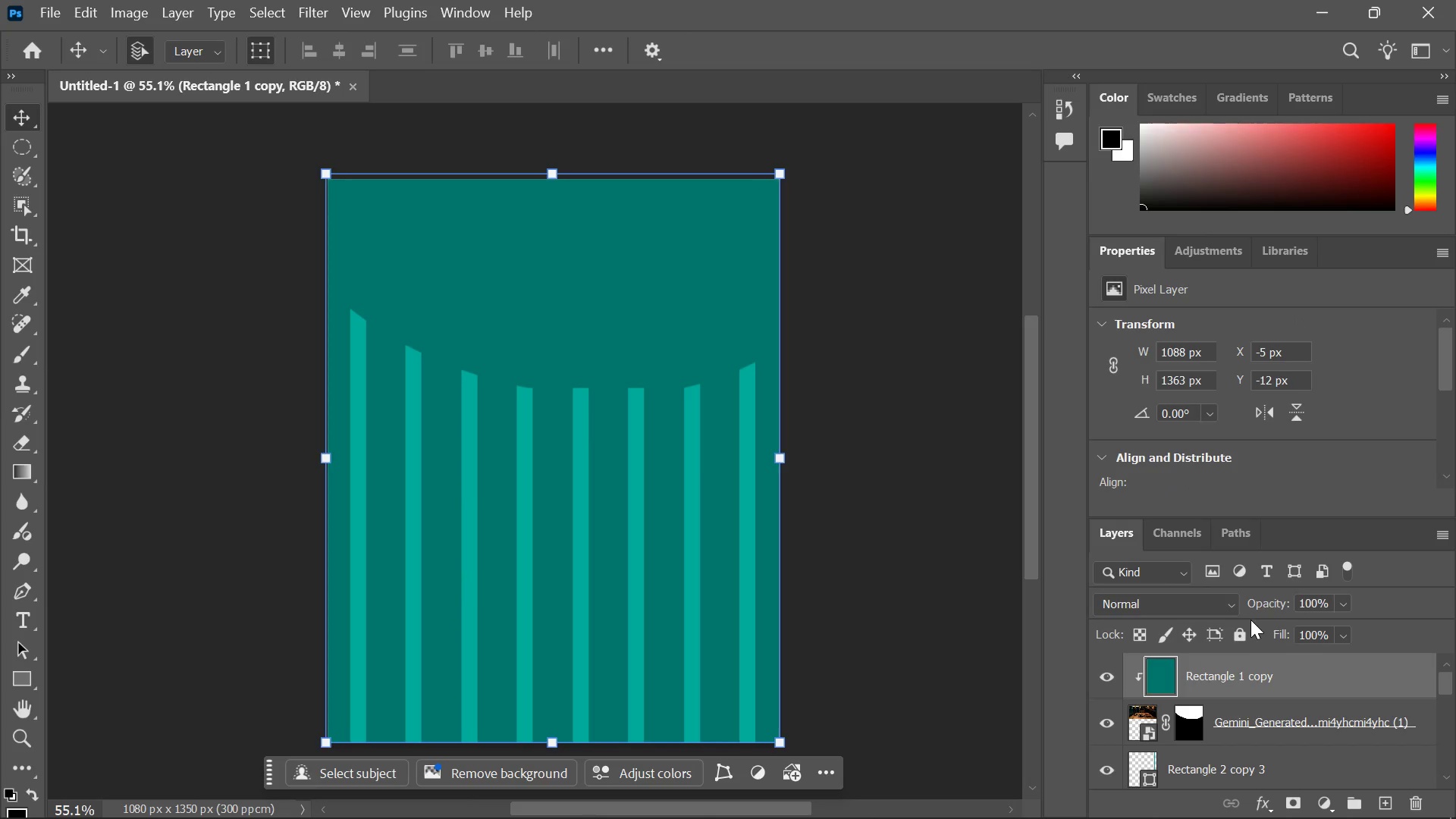 
left_click([1229, 606])
 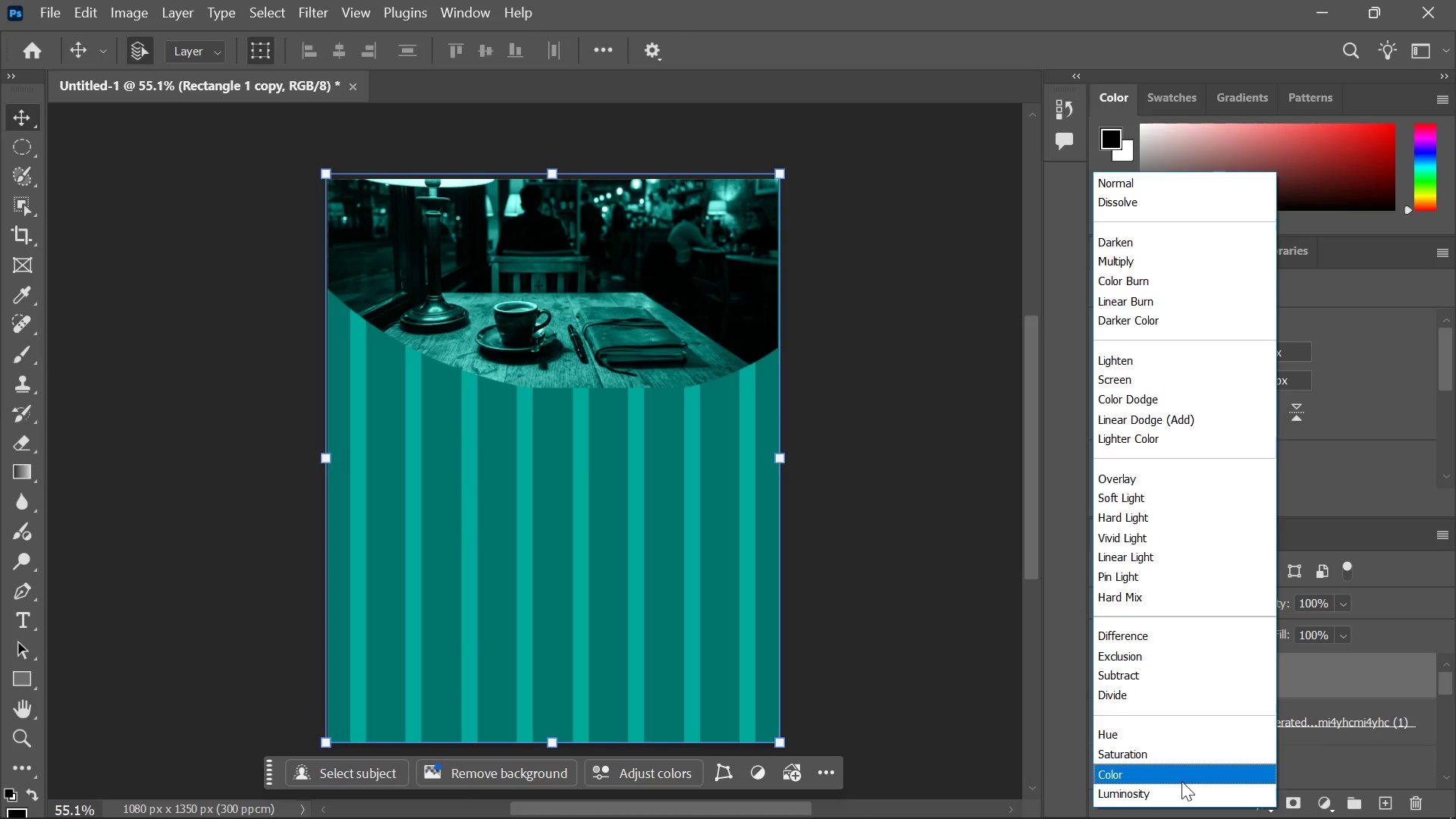 
wait(6.38)
 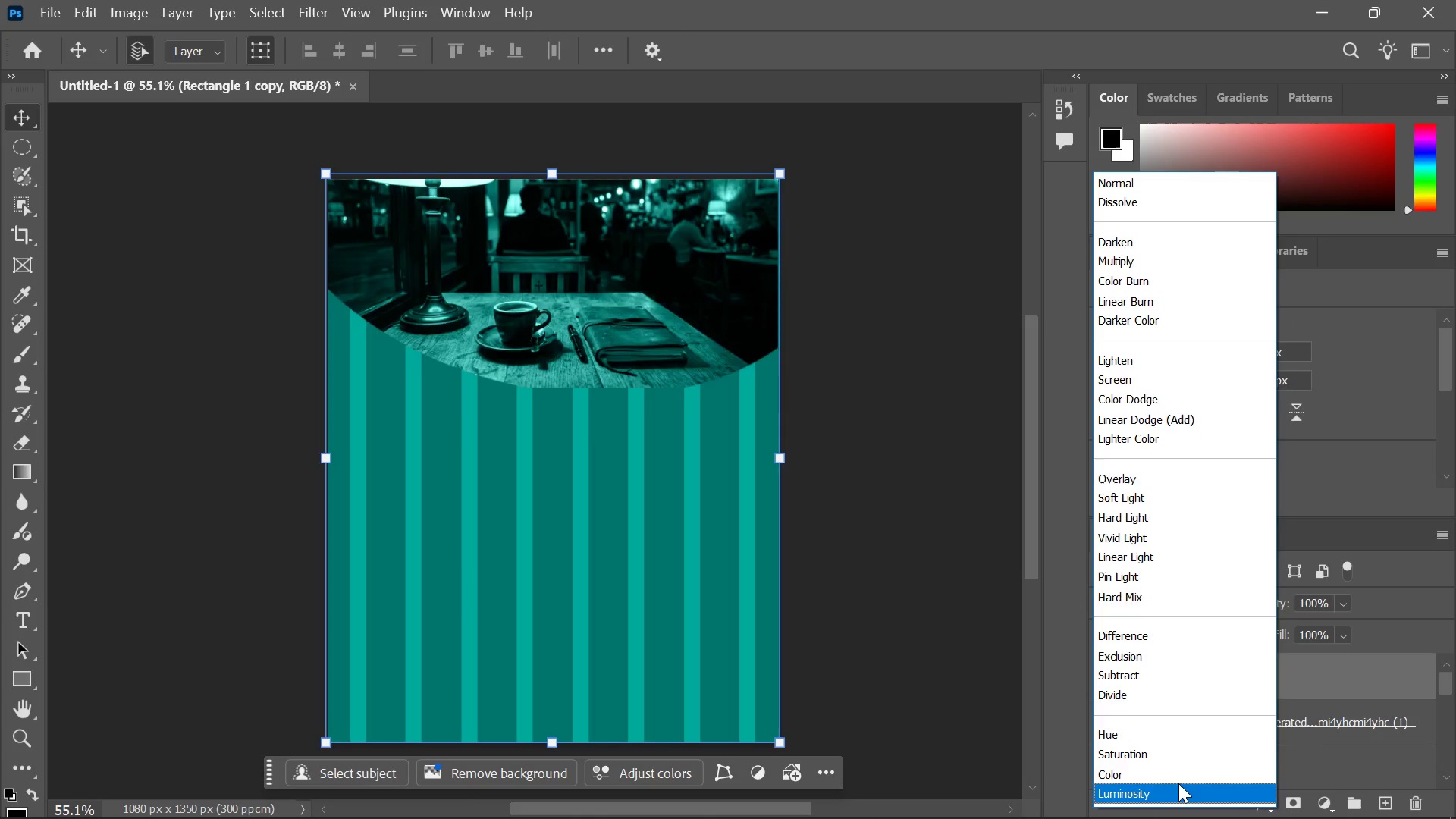 
left_click([1181, 781])
 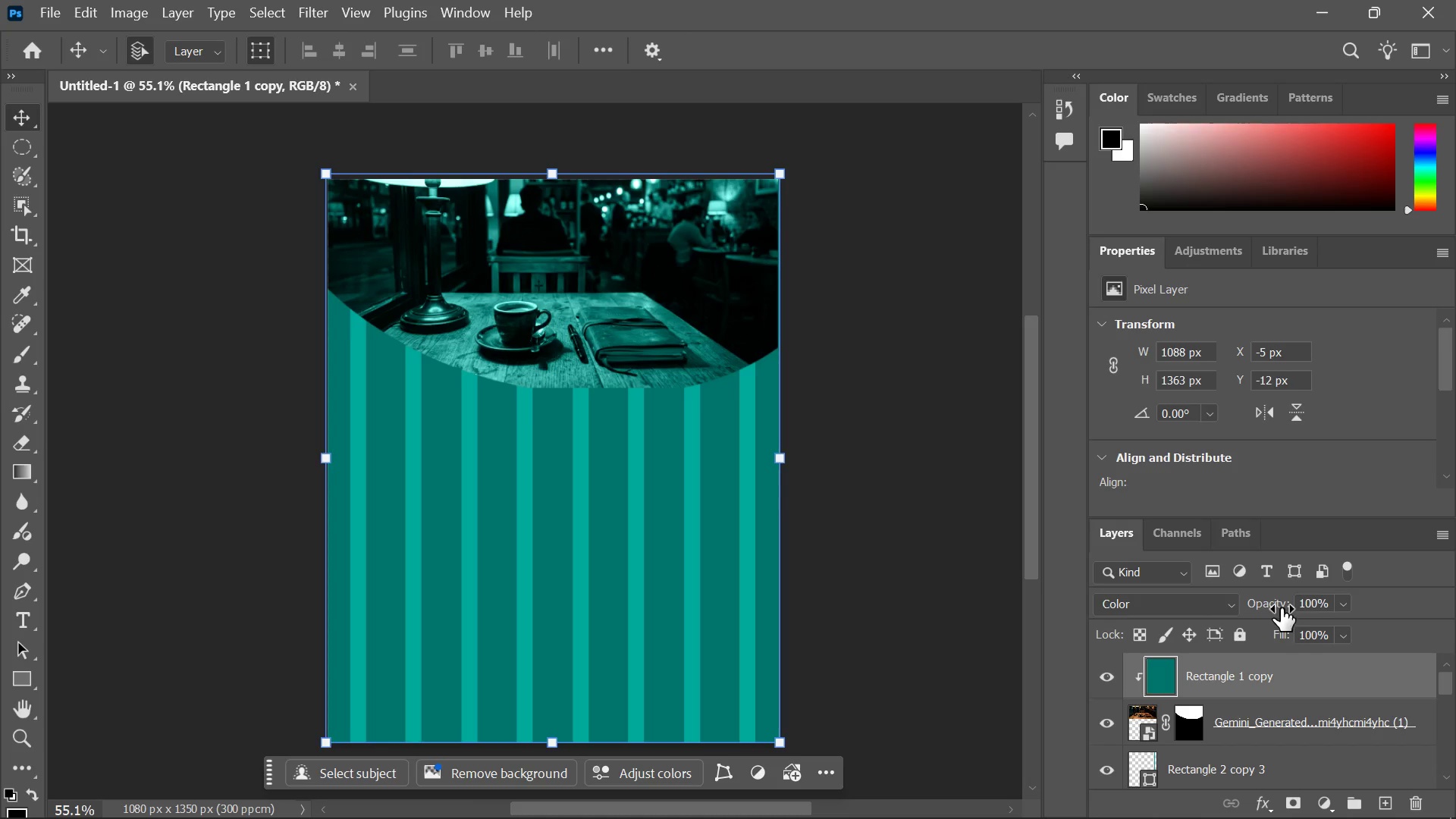 
left_click_drag(start_coordinate=[1276, 604], to_coordinate=[1244, 606])
 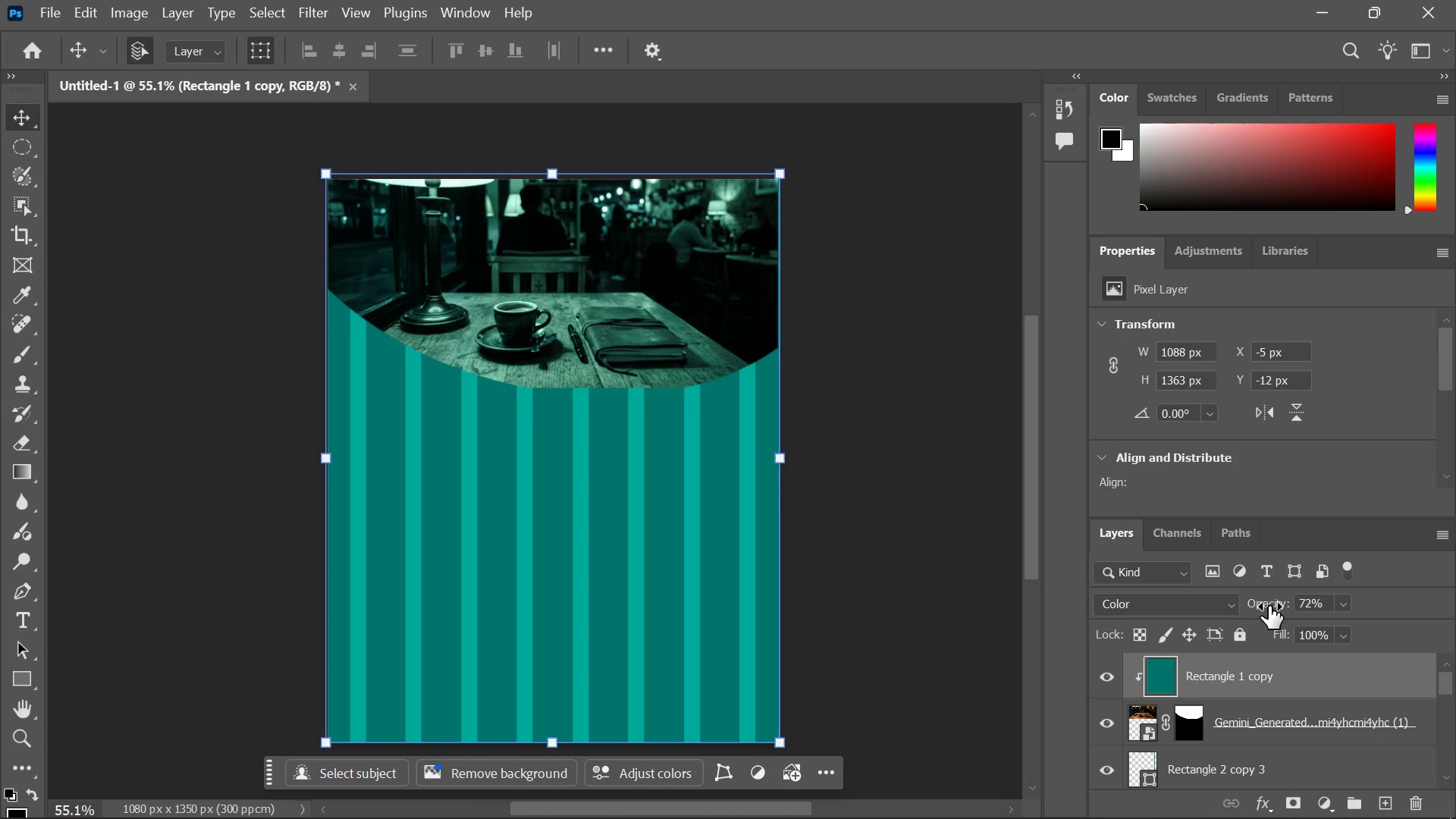 
left_click_drag(start_coordinate=[1272, 604], to_coordinate=[1240, 604])
 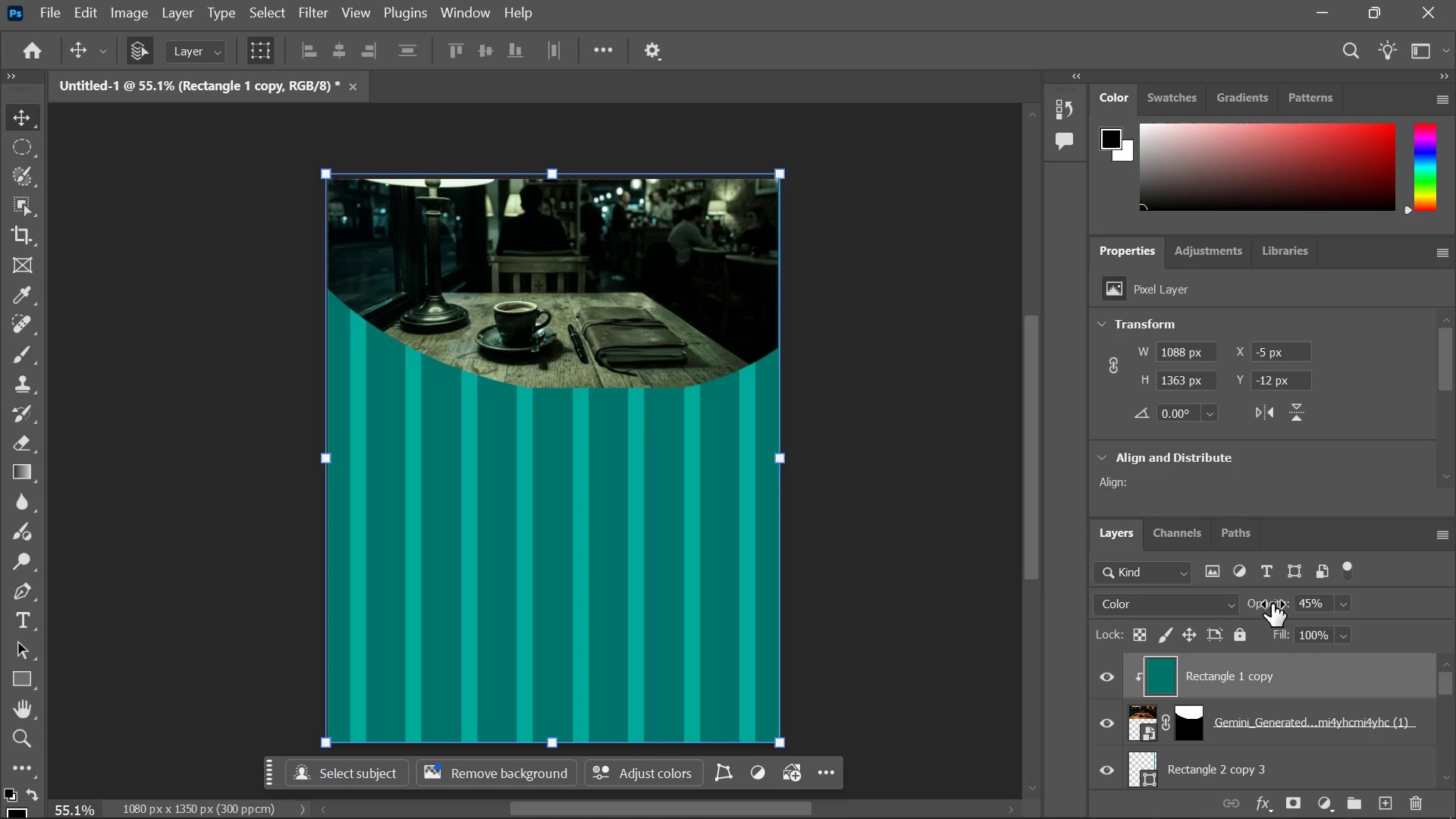 
left_click_drag(start_coordinate=[1272, 604], to_coordinate=[1250, 603])
 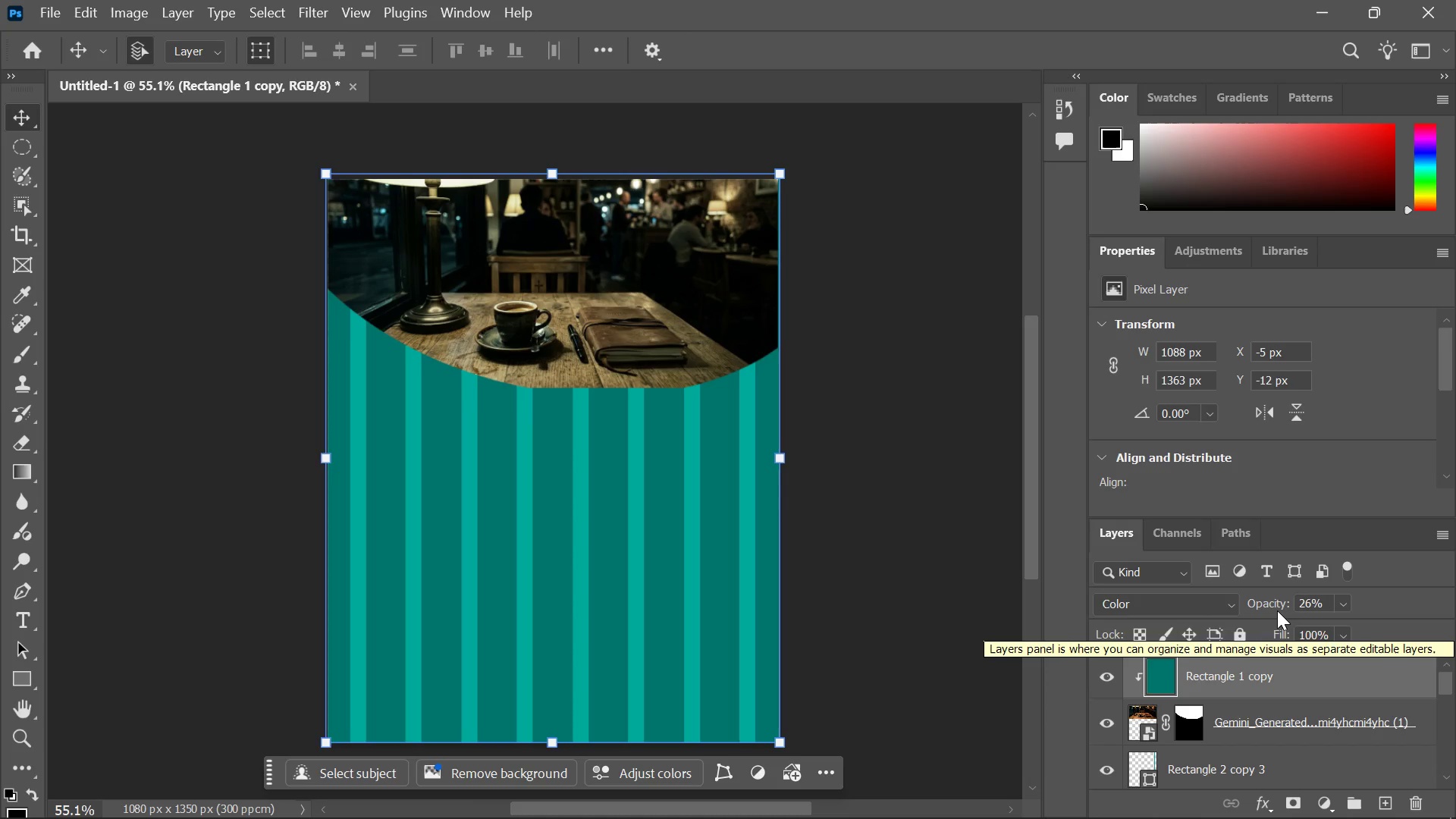 
left_click_drag(start_coordinate=[1276, 607], to_coordinate=[1263, 607])
 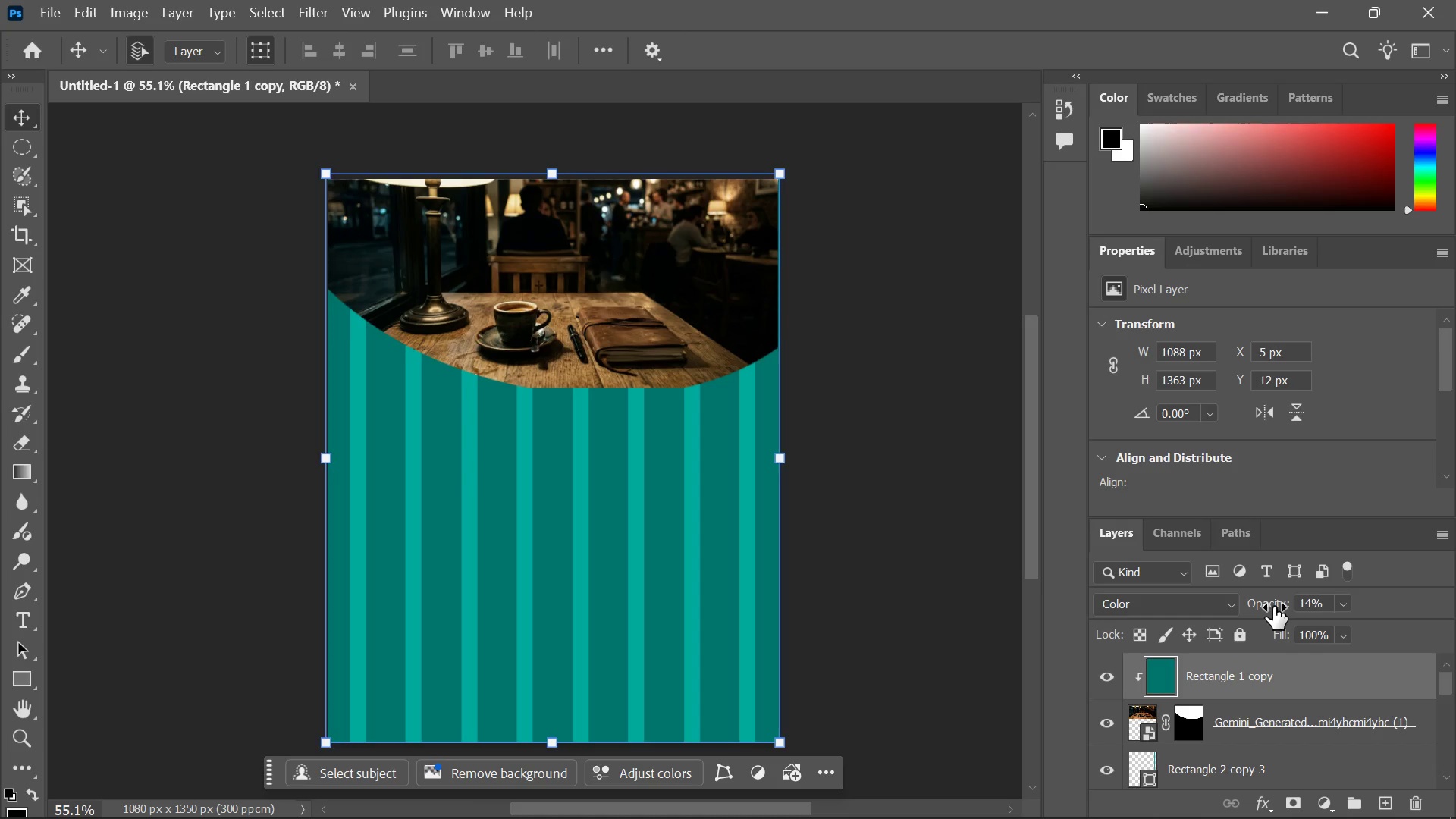 
left_click_drag(start_coordinate=[1271, 607], to_coordinate=[1275, 607])
 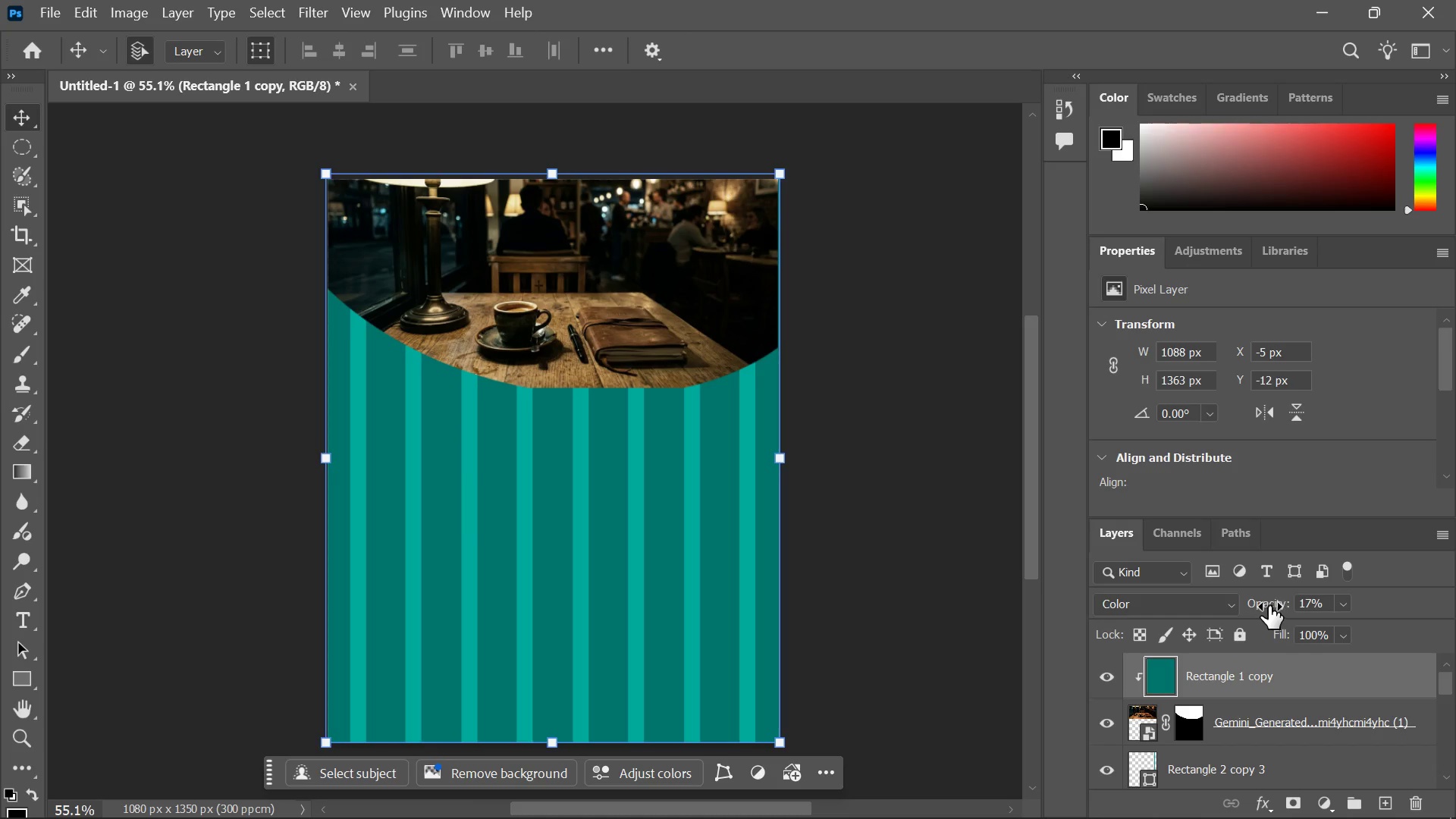 
left_click_drag(start_coordinate=[1269, 606], to_coordinate=[1273, 607])
 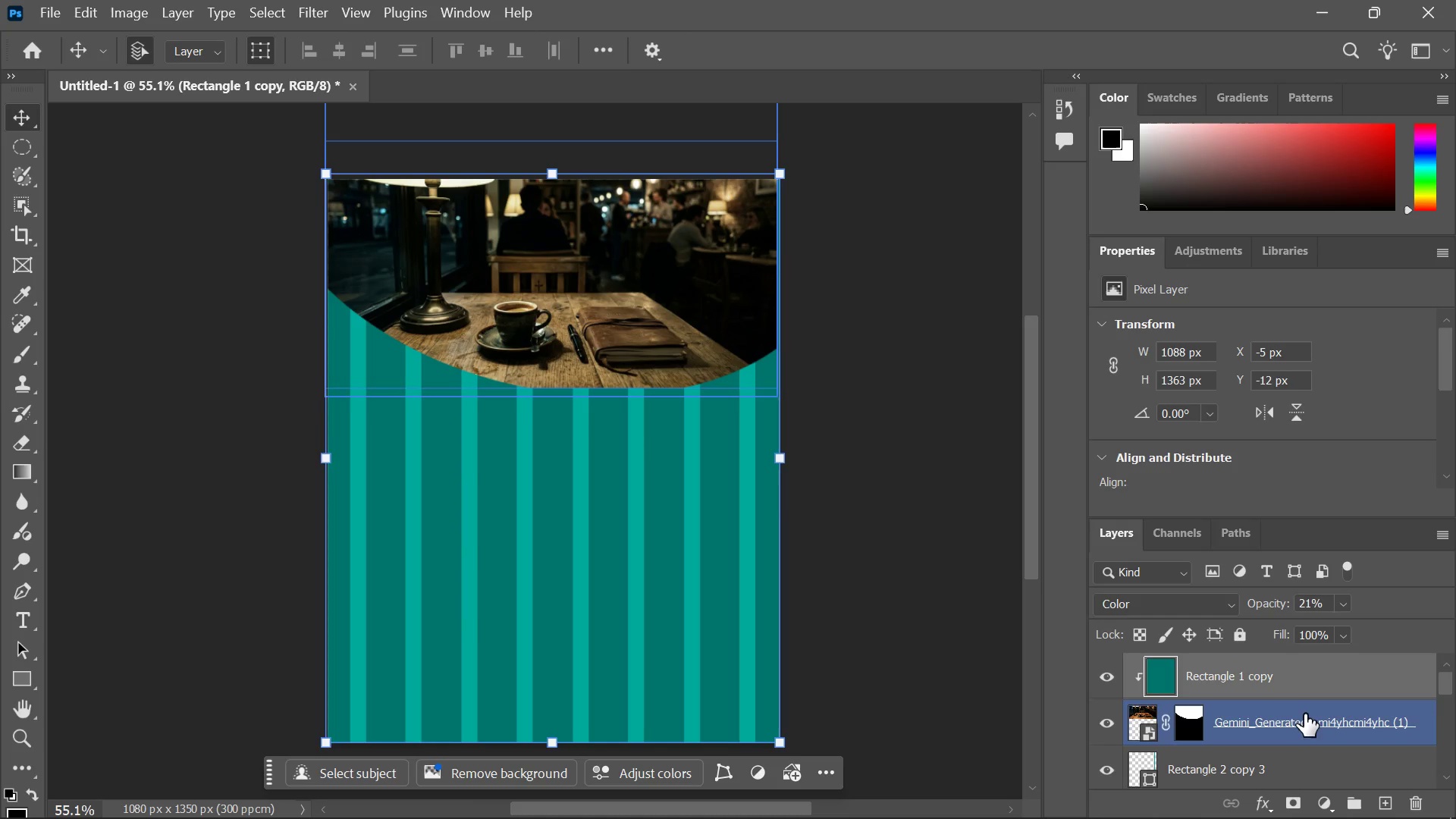 
left_click([1299, 726])
 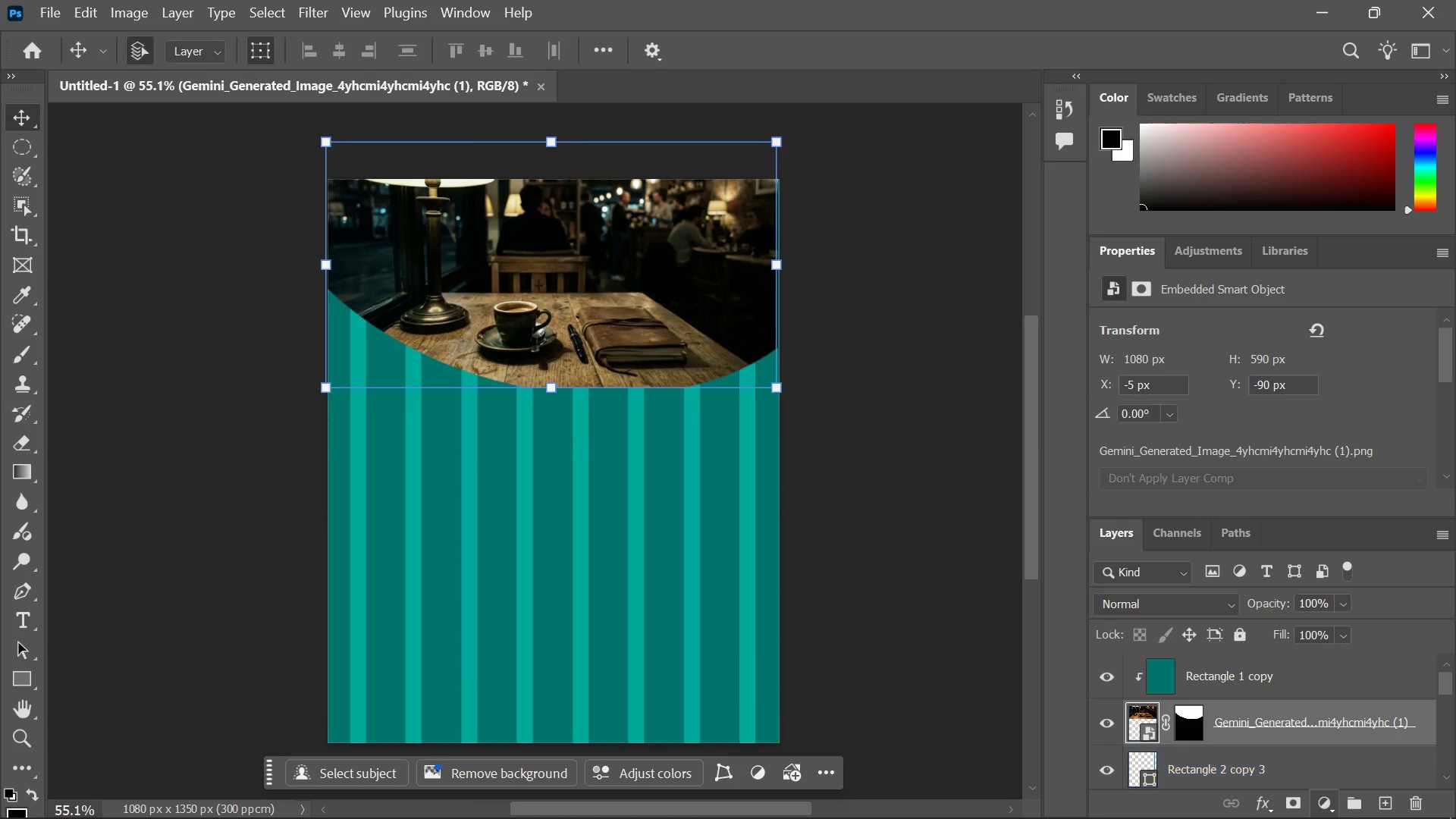 
left_click([1328, 811])
 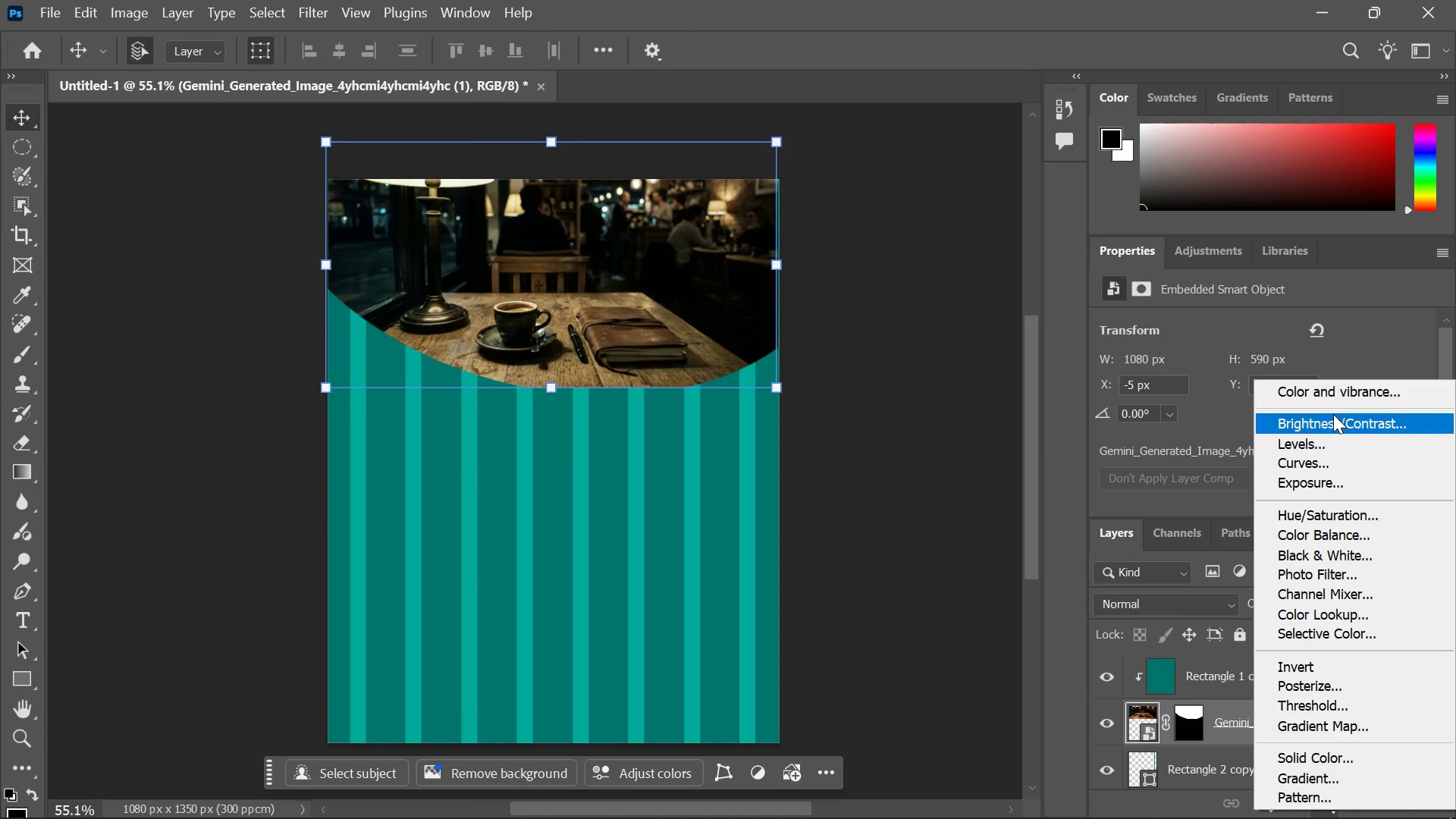 
left_click([1333, 420])
 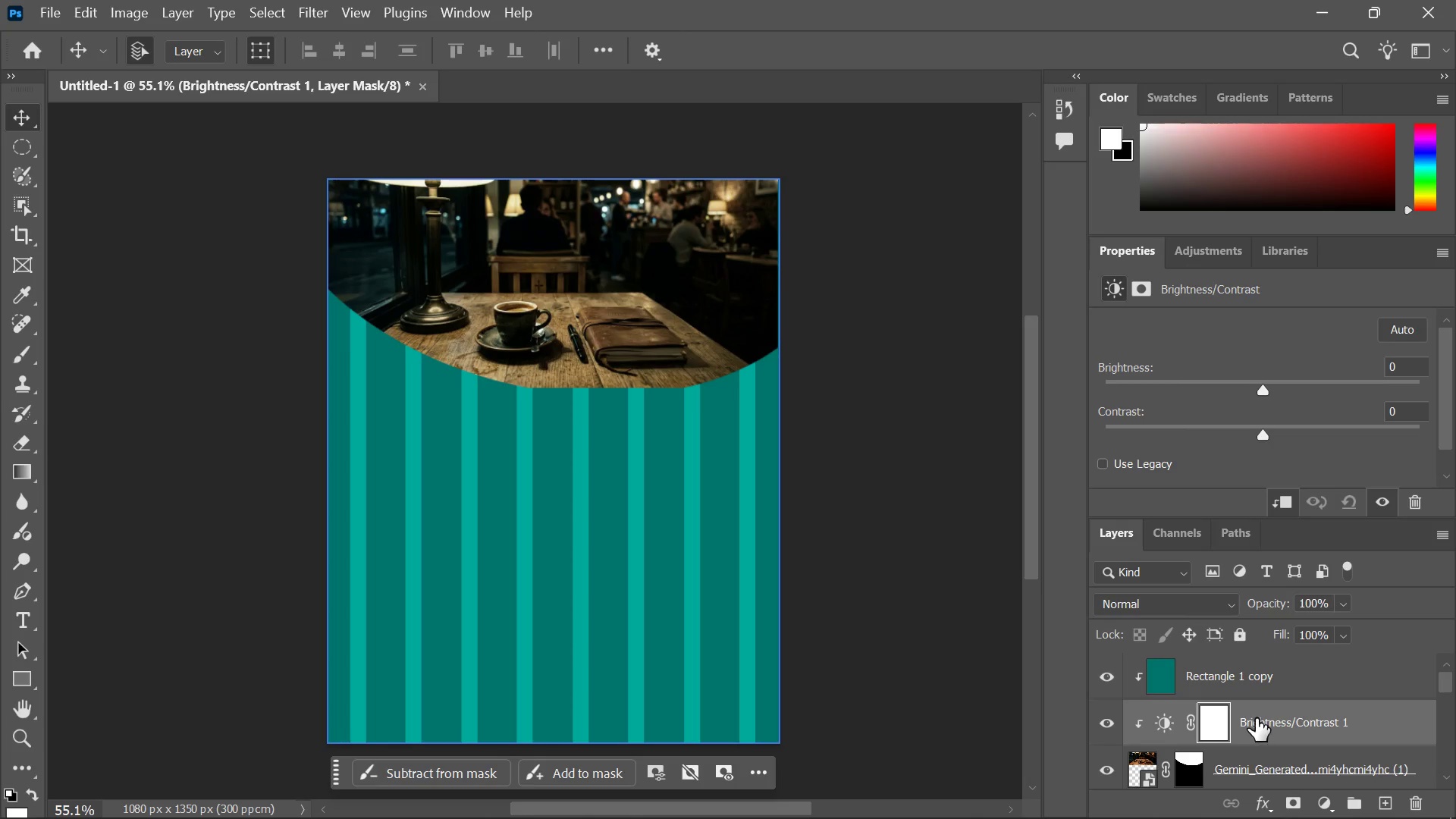 
mouse_move([1261, 717])
 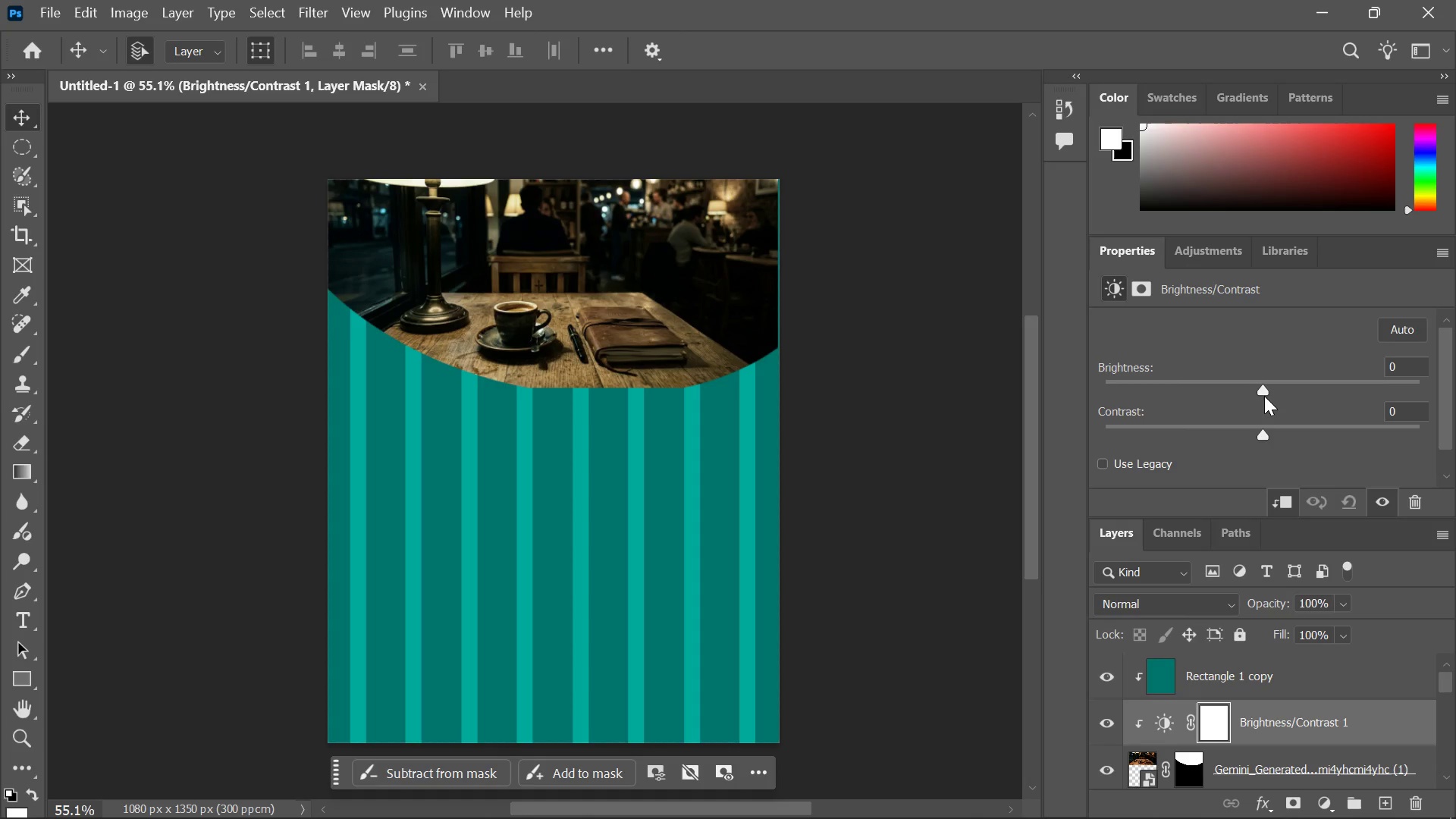 
left_click_drag(start_coordinate=[1264, 396], to_coordinate=[1279, 397])
 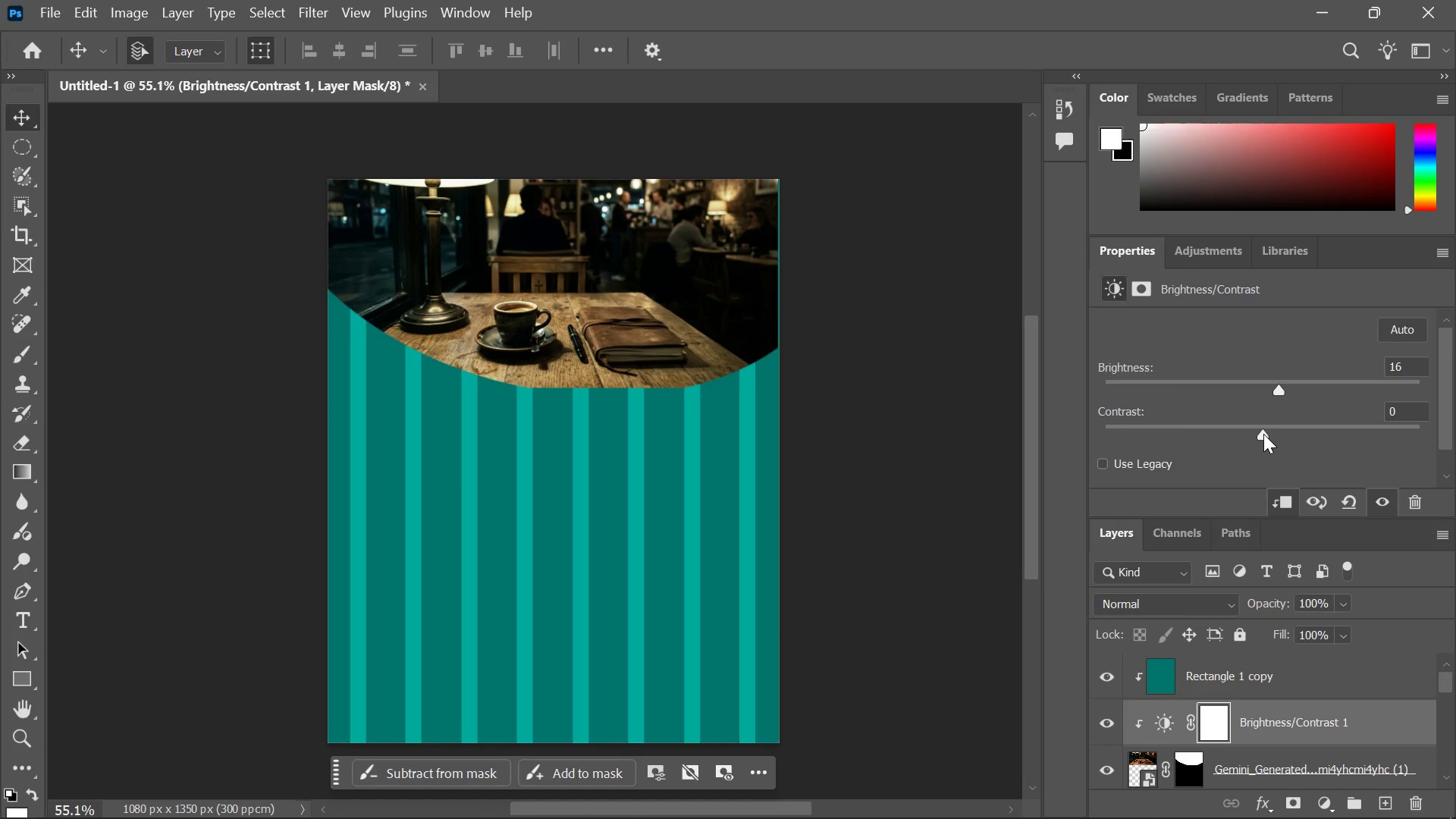 
left_click_drag(start_coordinate=[1263, 434], to_coordinate=[1287, 437])
 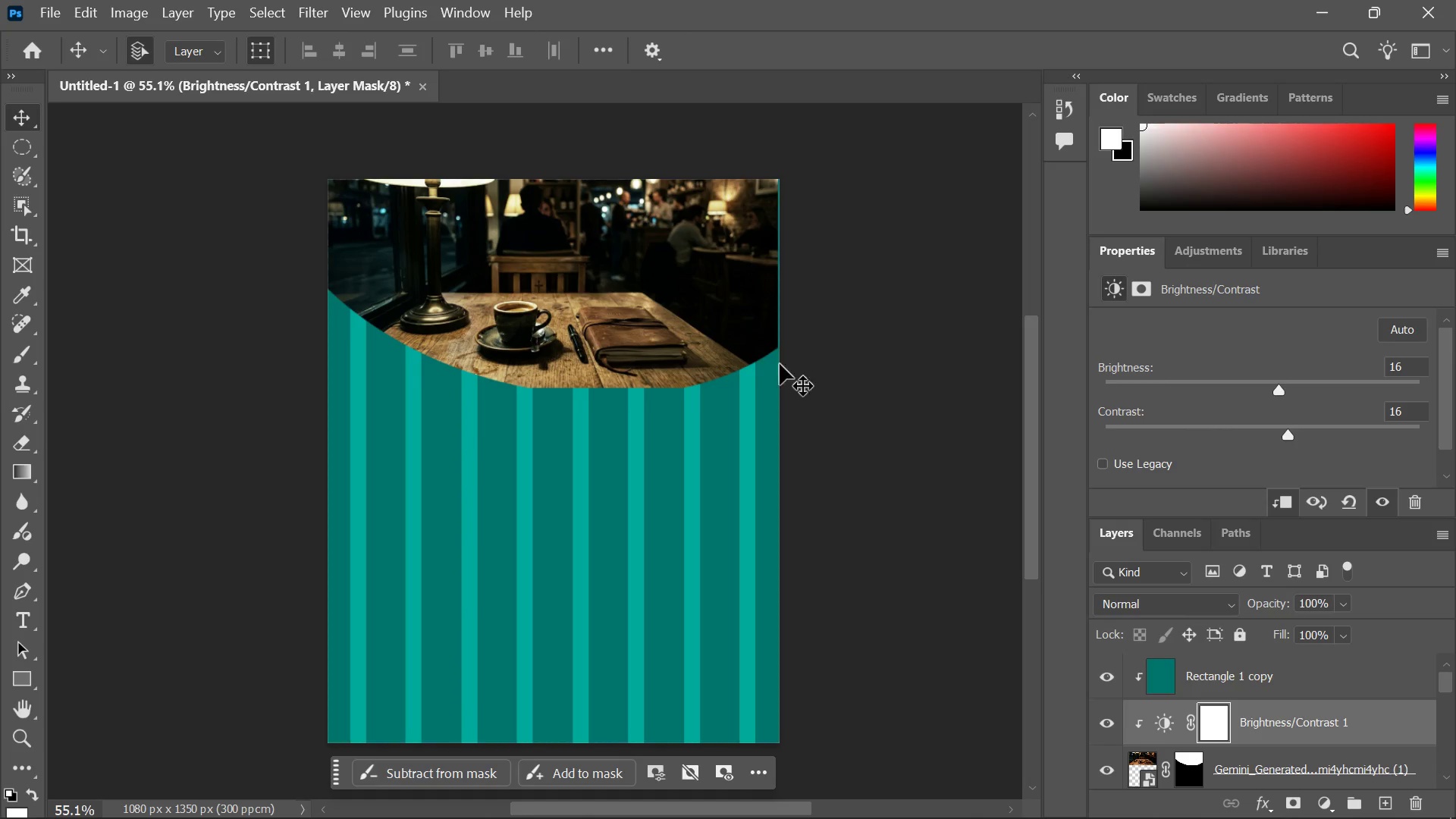 
left_click([692, 279])
 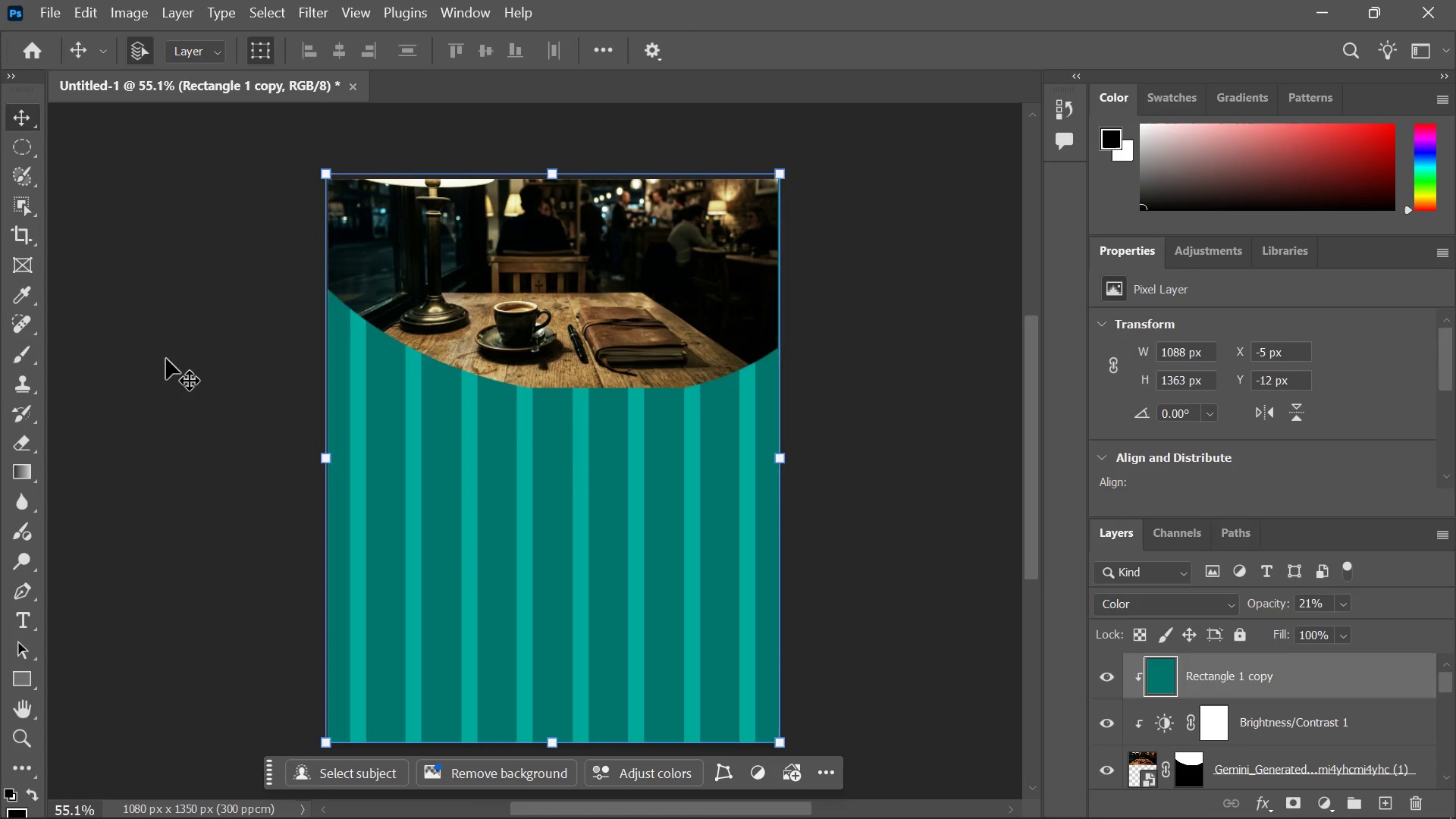 
wait(7.25)
 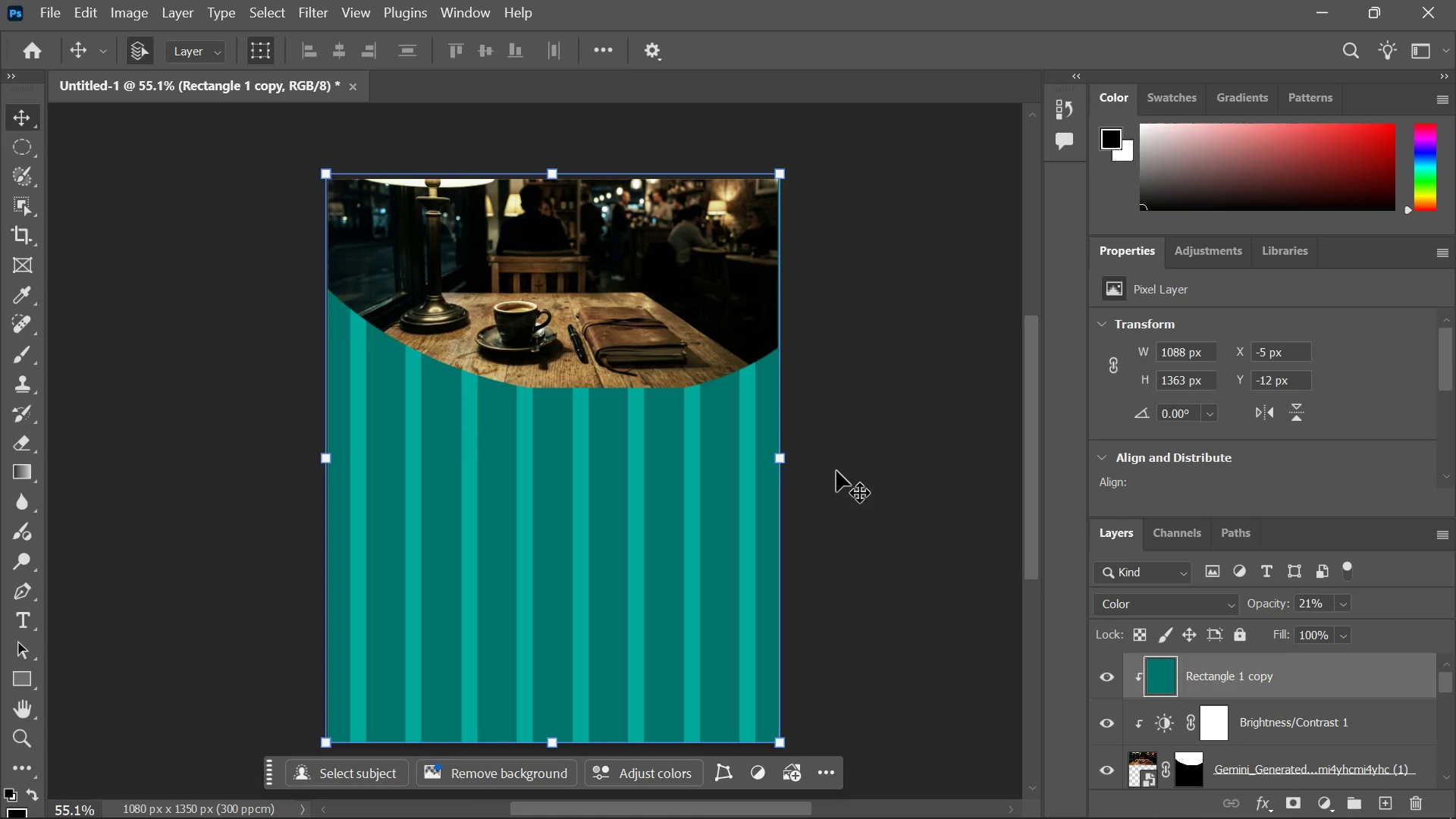 
left_click([24, 148])
 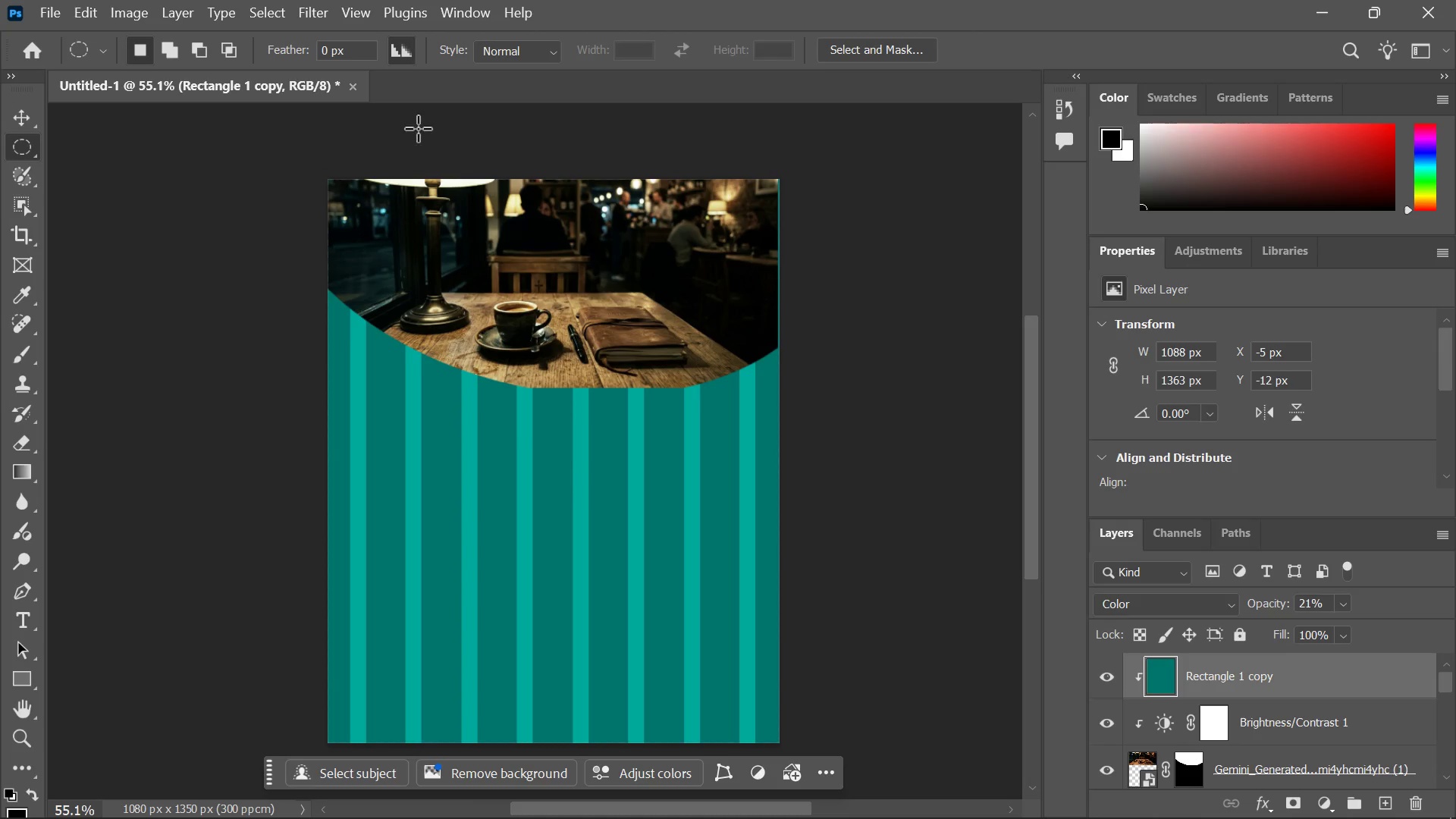 
left_click_drag(start_coordinate=[484, 124], to_coordinate=[338, 366])
 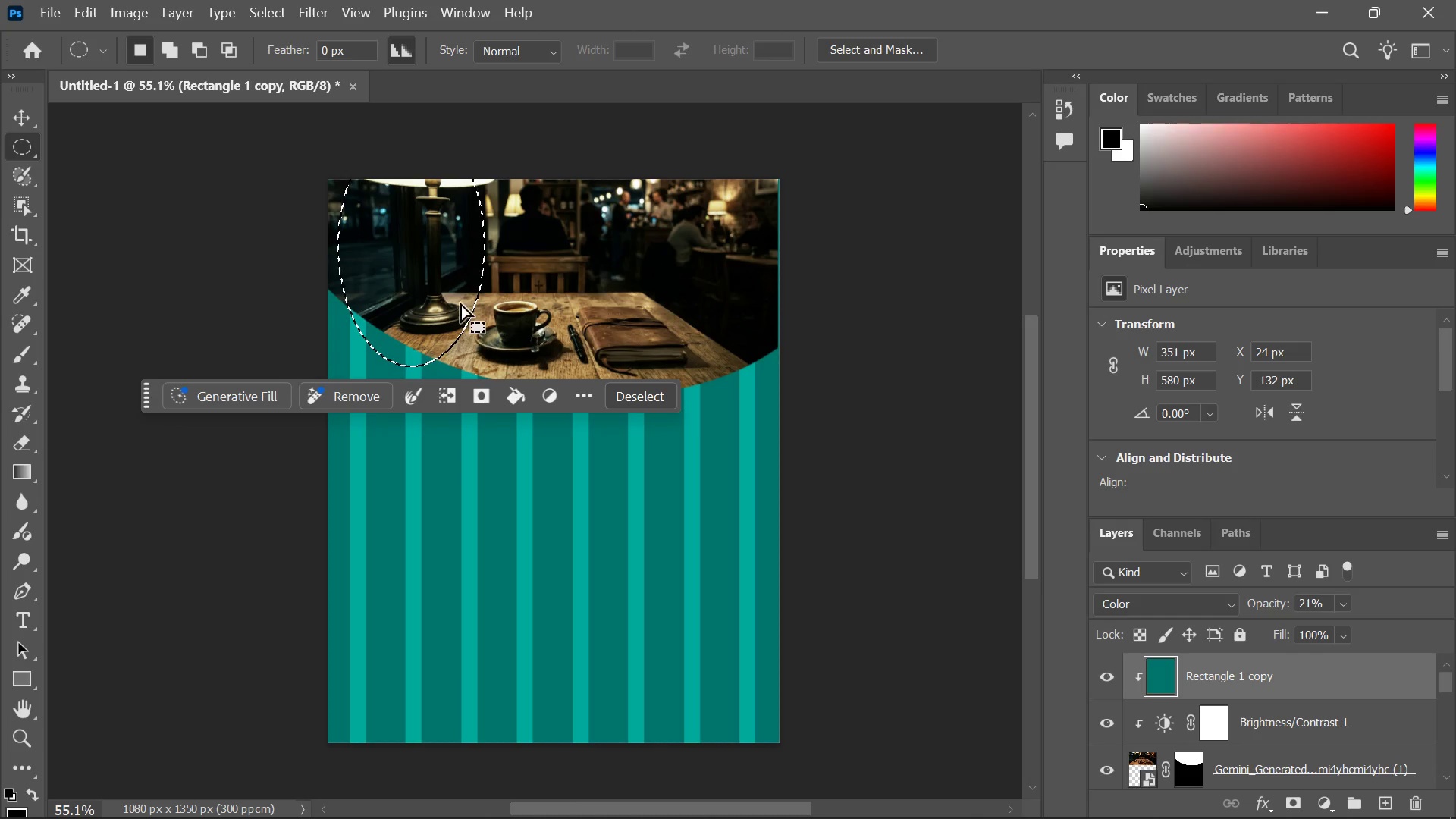 
right_click([468, 289])
 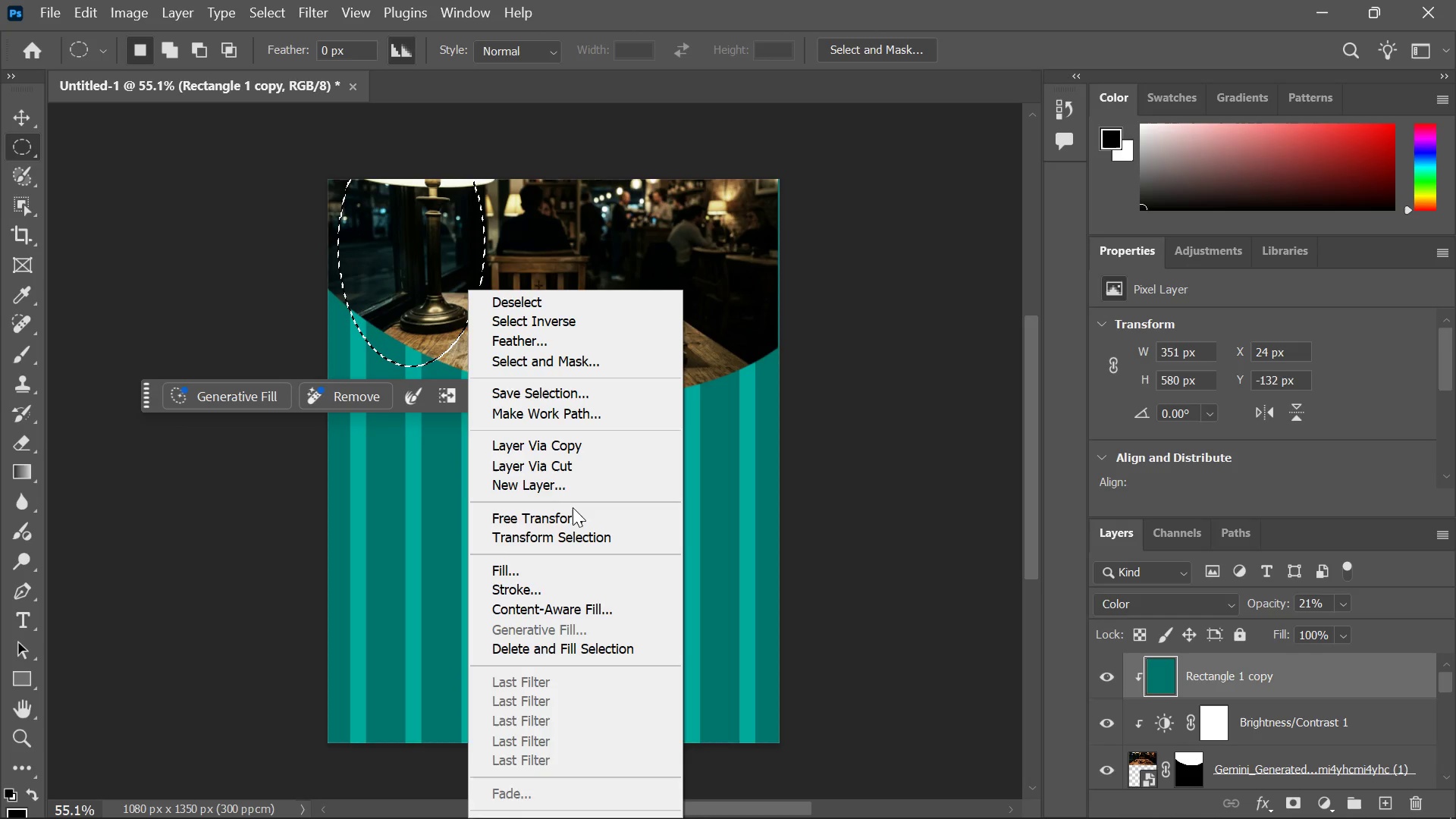 
left_click([570, 532])
 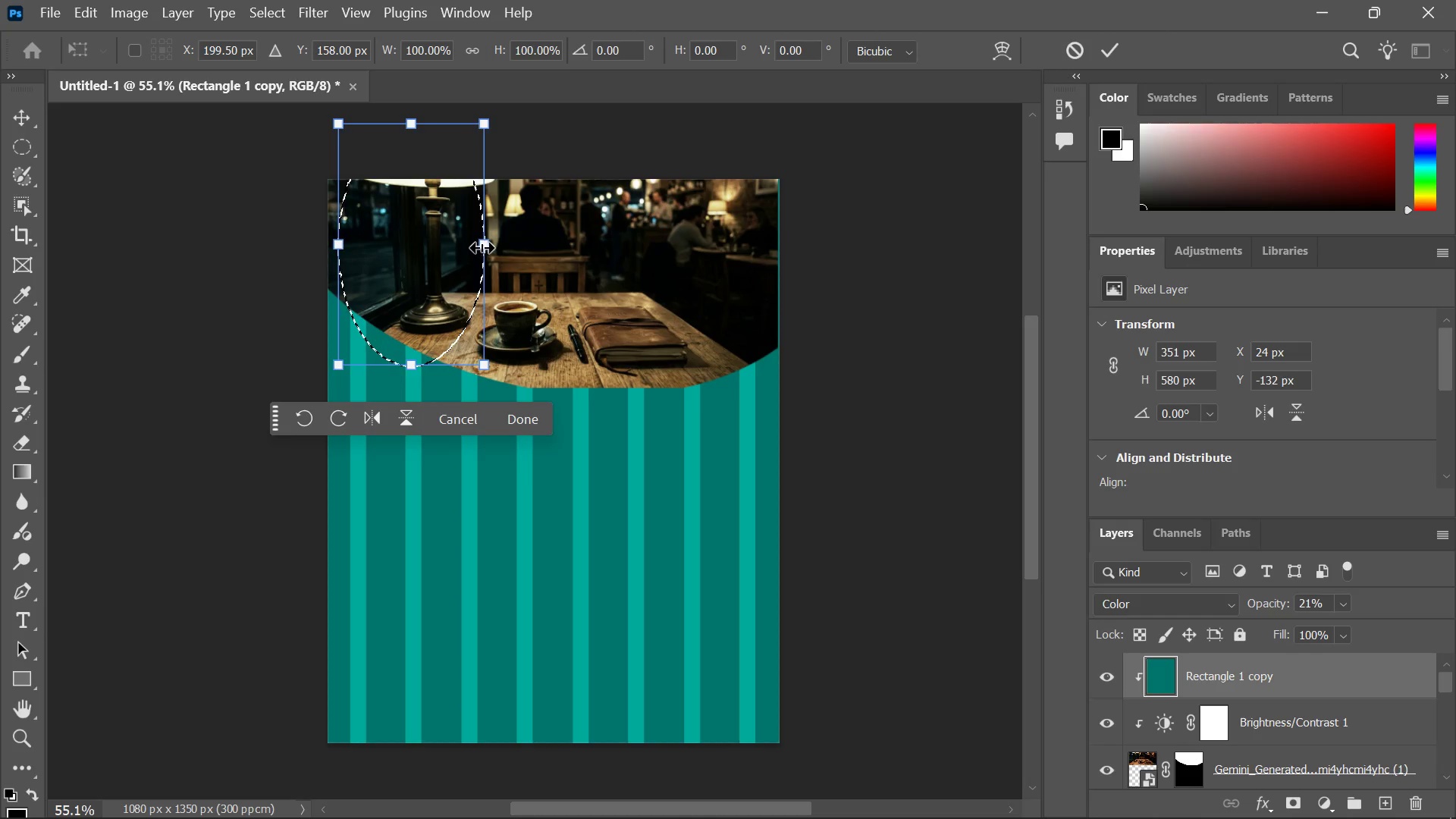 
left_click_drag(start_coordinate=[485, 238], to_coordinate=[741, 247])
 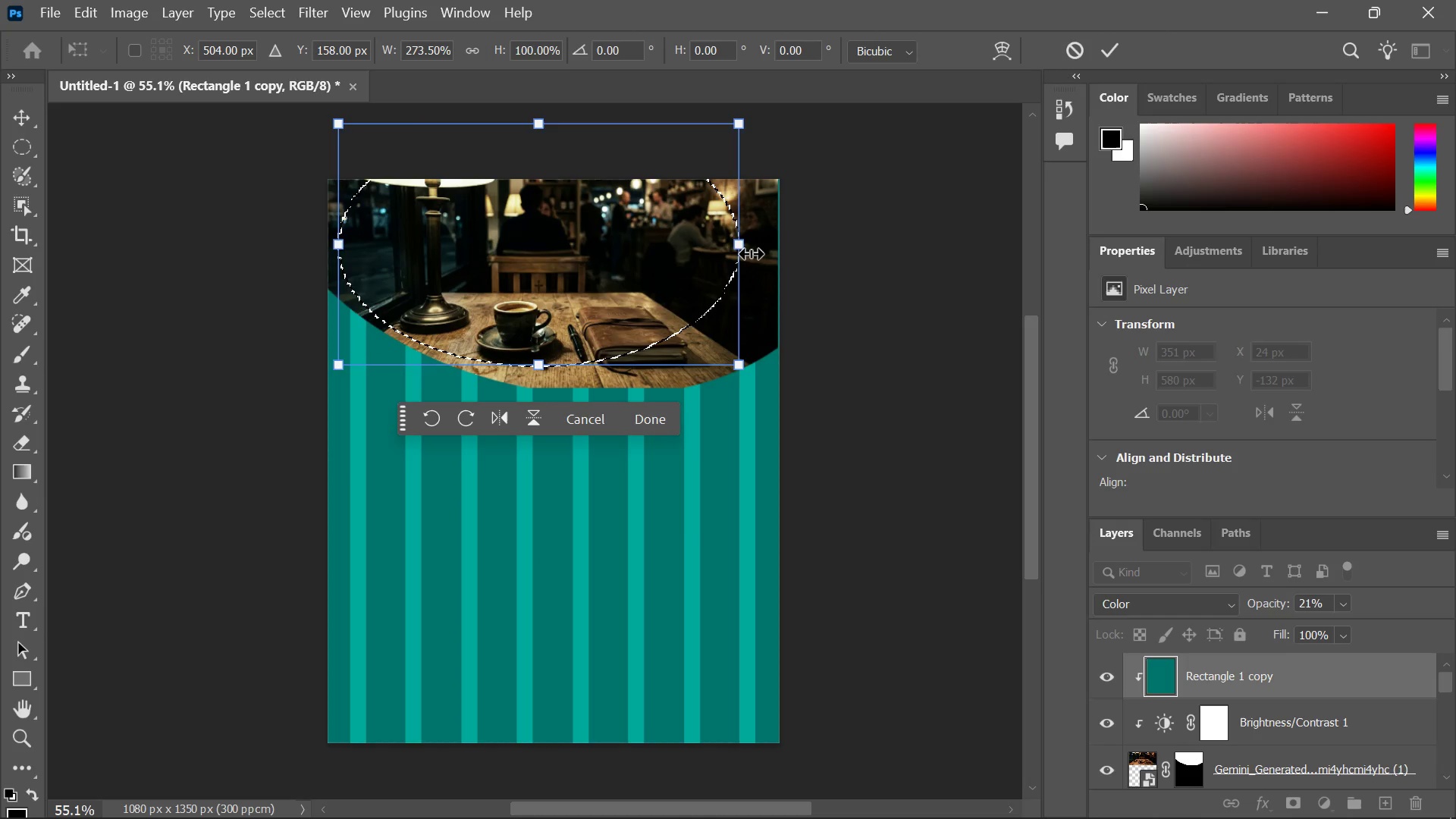 
left_click_drag(start_coordinate=[747, 248], to_coordinate=[792, 262])
 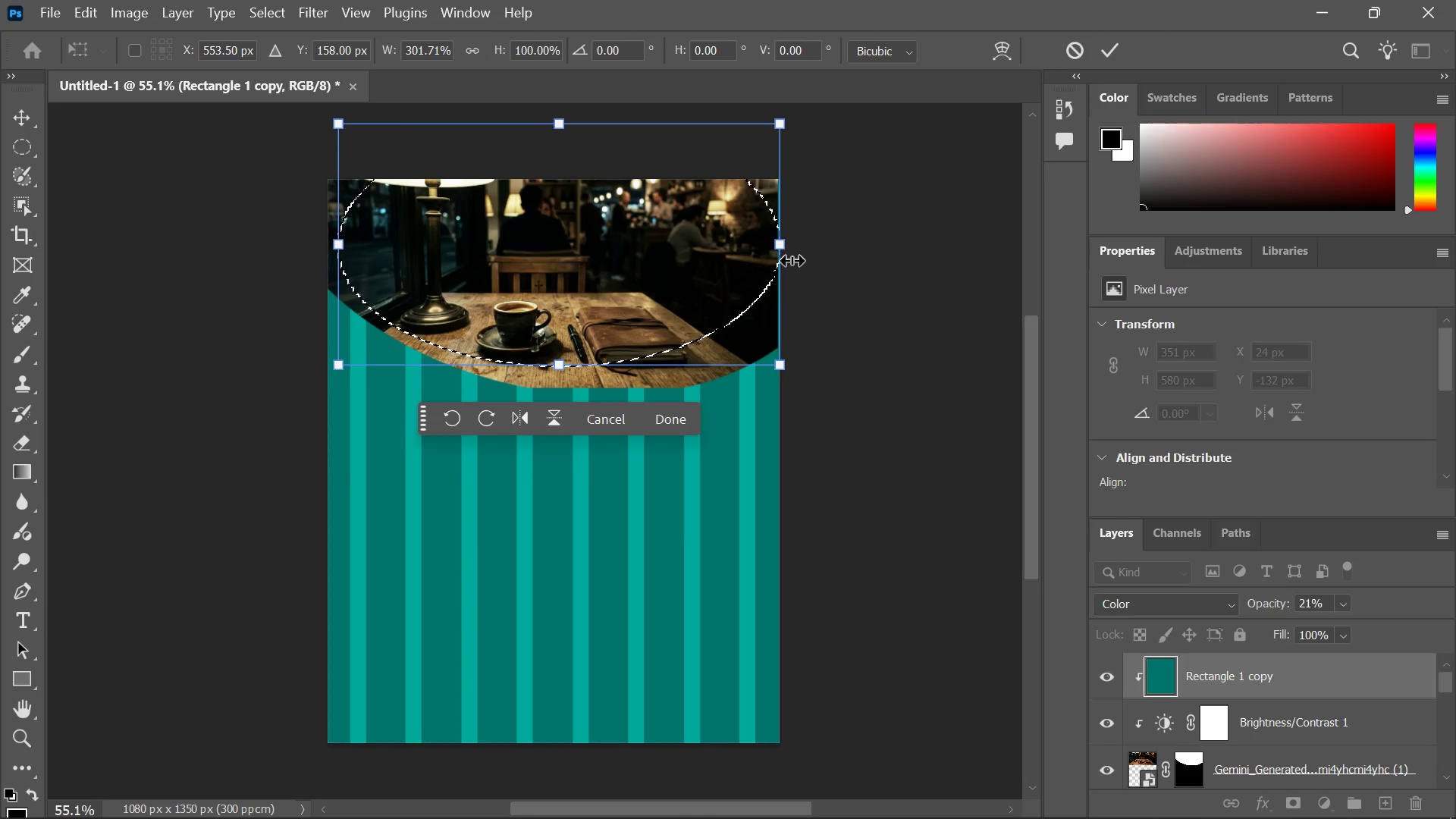 
left_click_drag(start_coordinate=[792, 260], to_coordinate=[835, 278])
 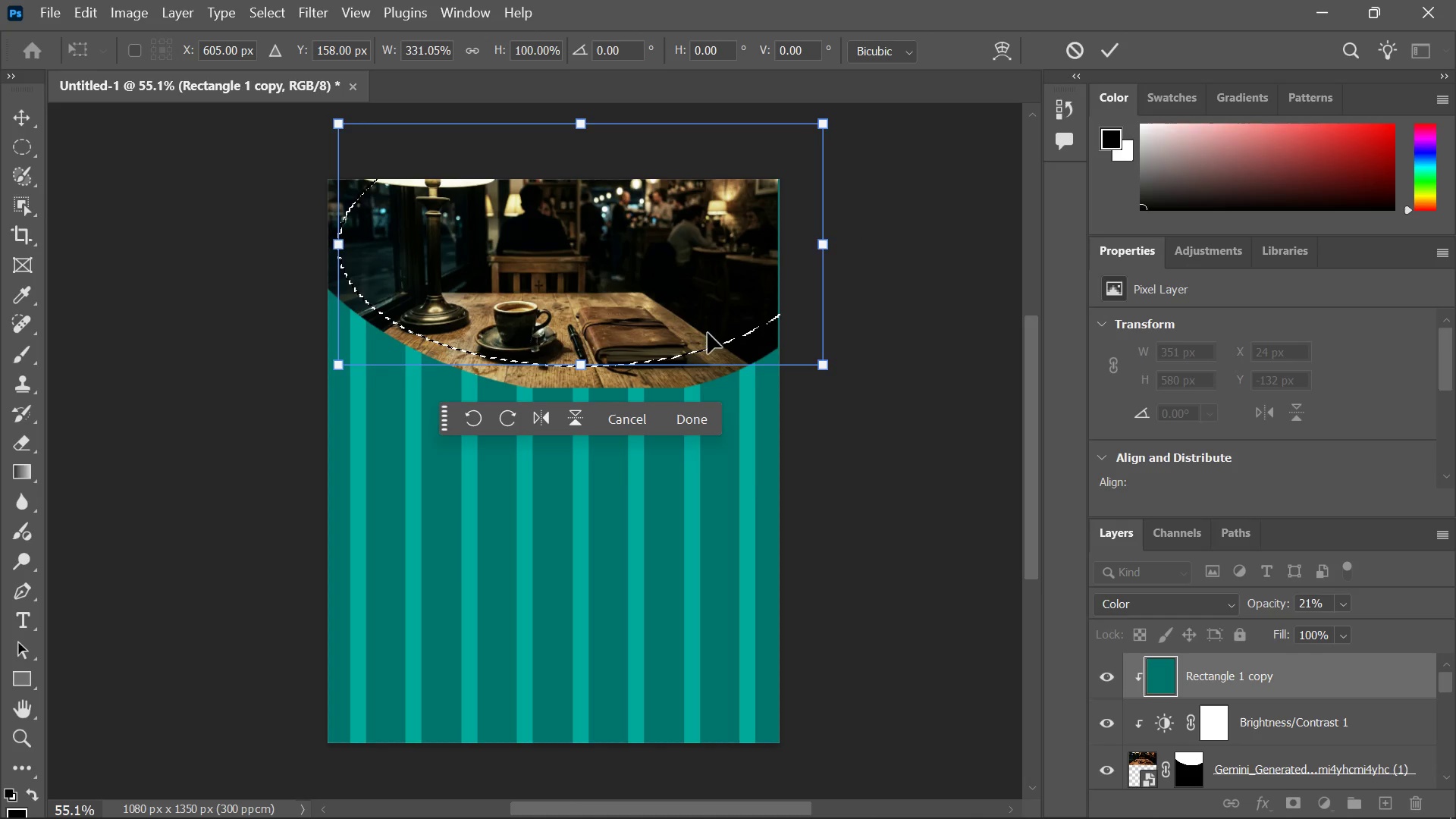 
left_click_drag(start_coordinate=[710, 315], to_coordinate=[710, 330])
 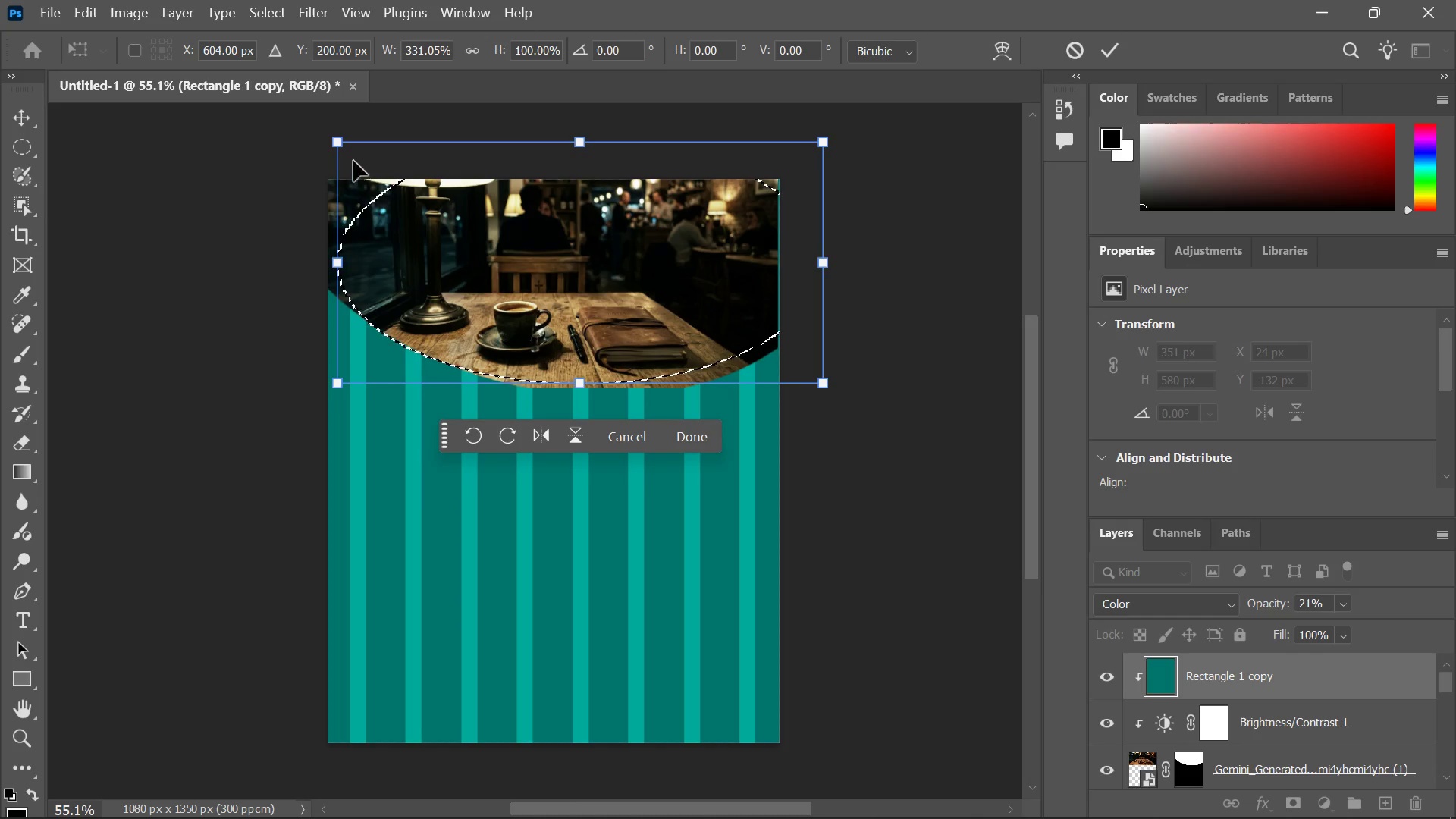 
left_click_drag(start_coordinate=[336, 145], to_coordinate=[316, 102])
 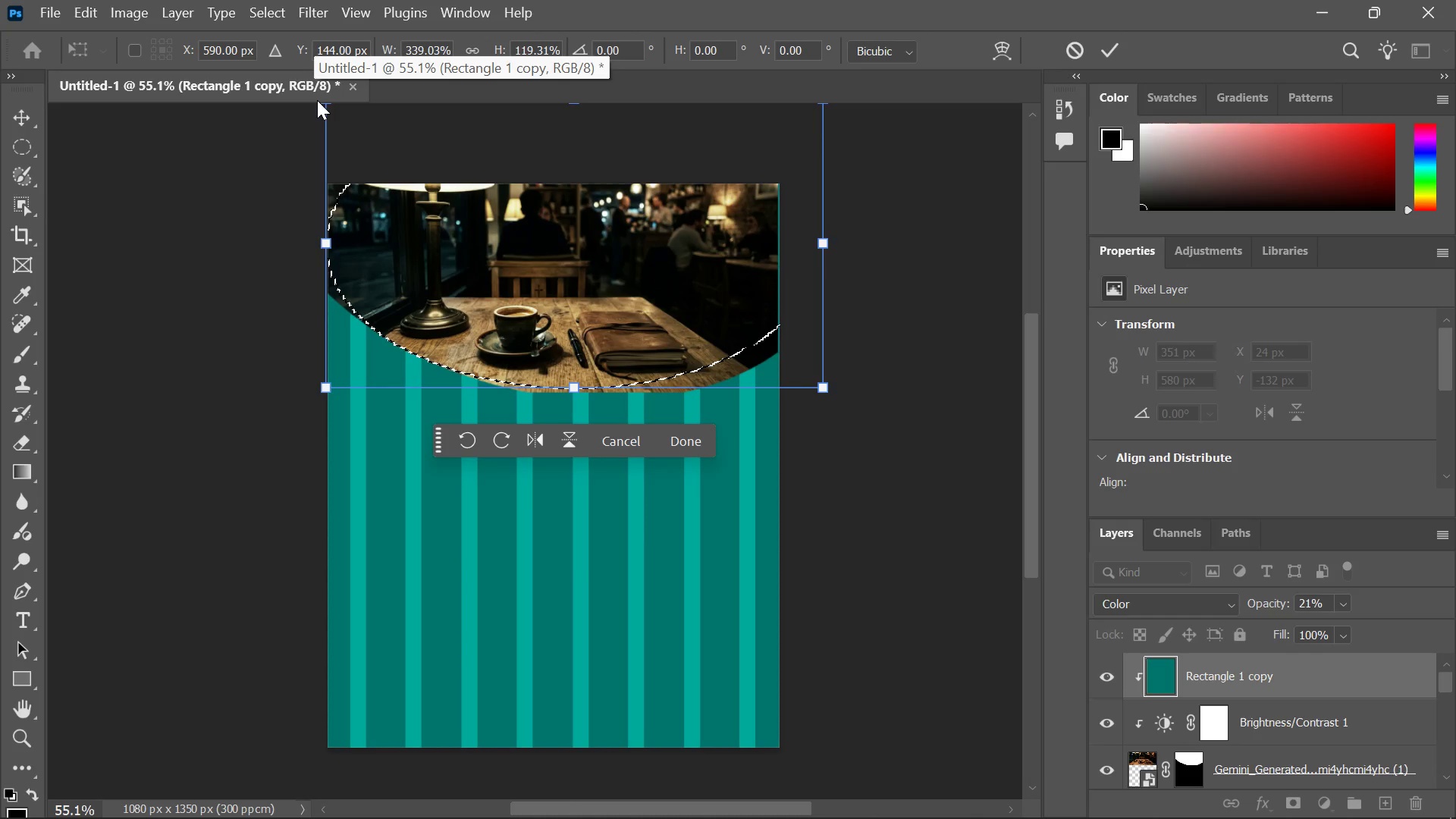 
left_click_drag(start_coordinate=[325, 107], to_coordinate=[309, 95])
 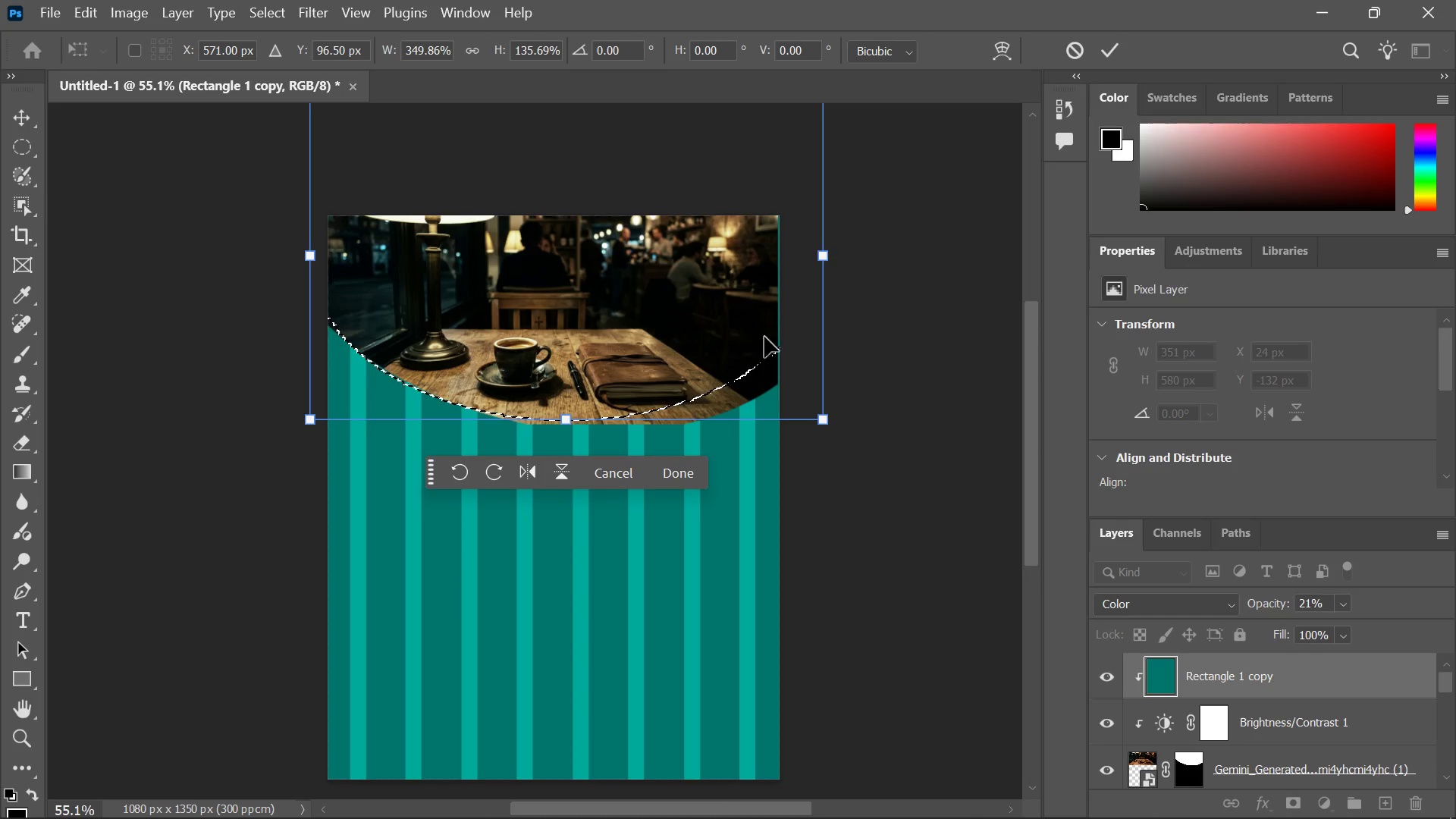 
left_click_drag(start_coordinate=[826, 269], to_coordinate=[844, 273])
 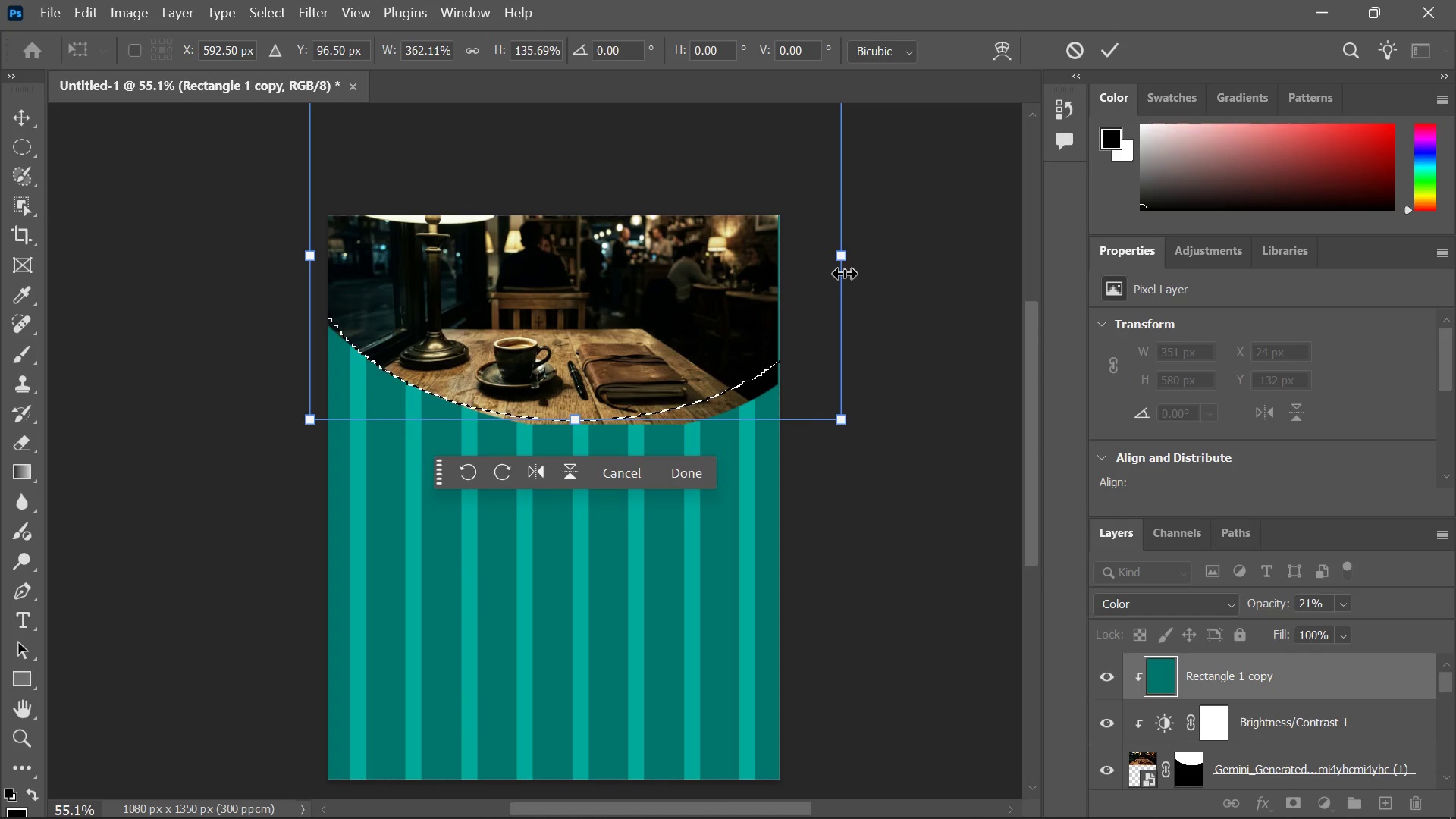 
left_click_drag(start_coordinate=[844, 273], to_coordinate=[864, 284])
 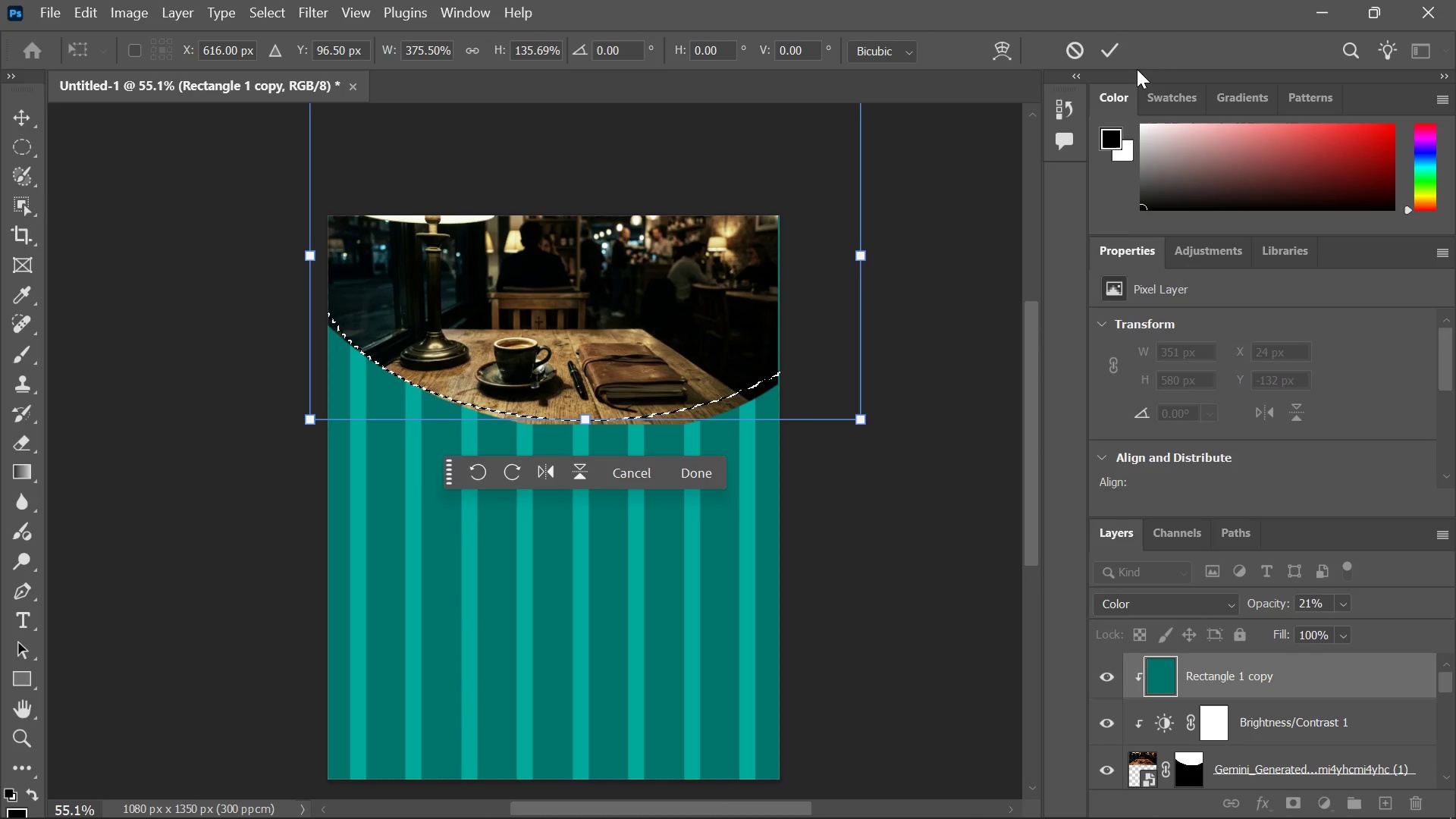 
left_click([1116, 52])
 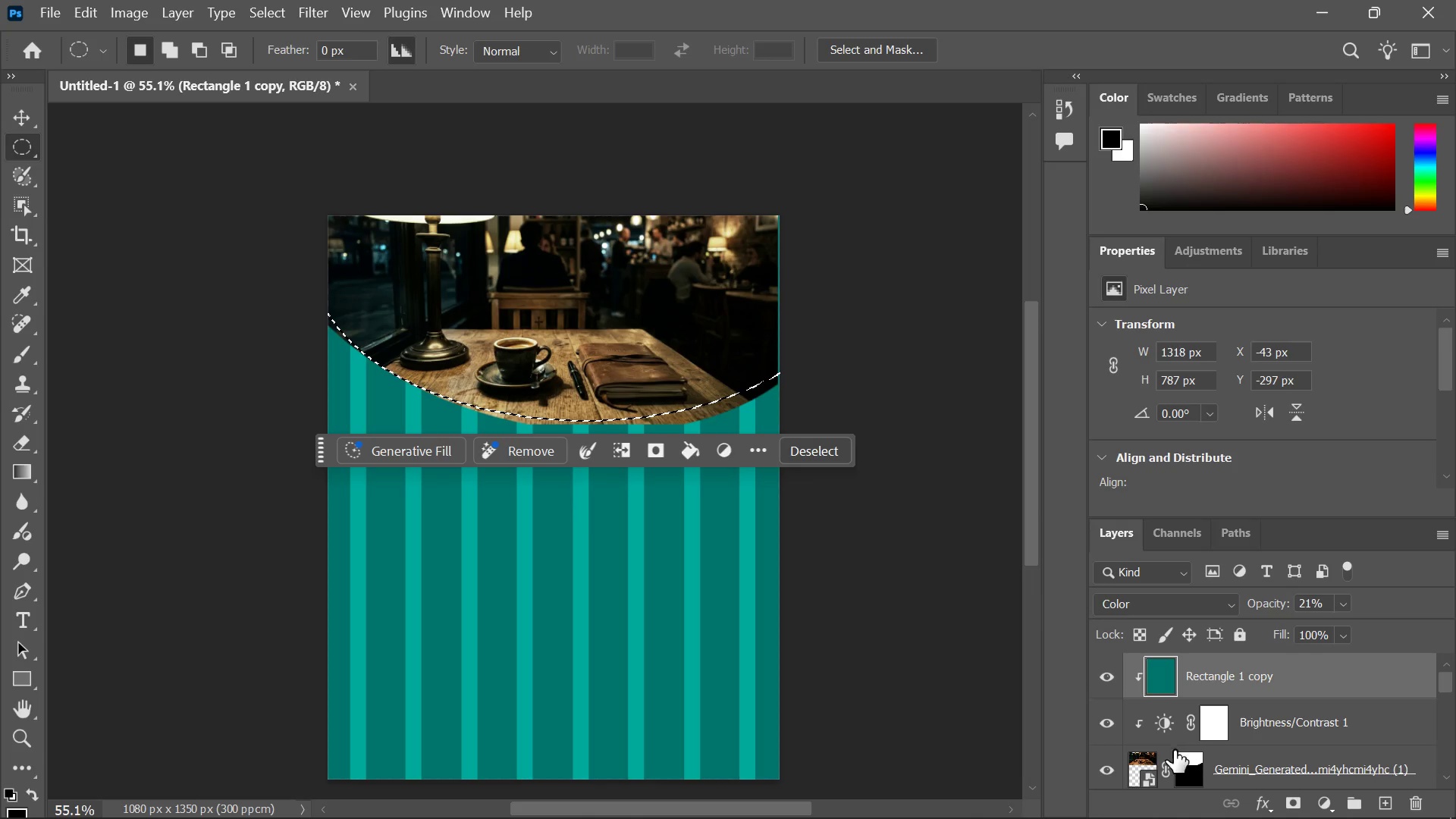 
scroll: coordinate [1185, 735], scroll_direction: down, amount: 3.0
 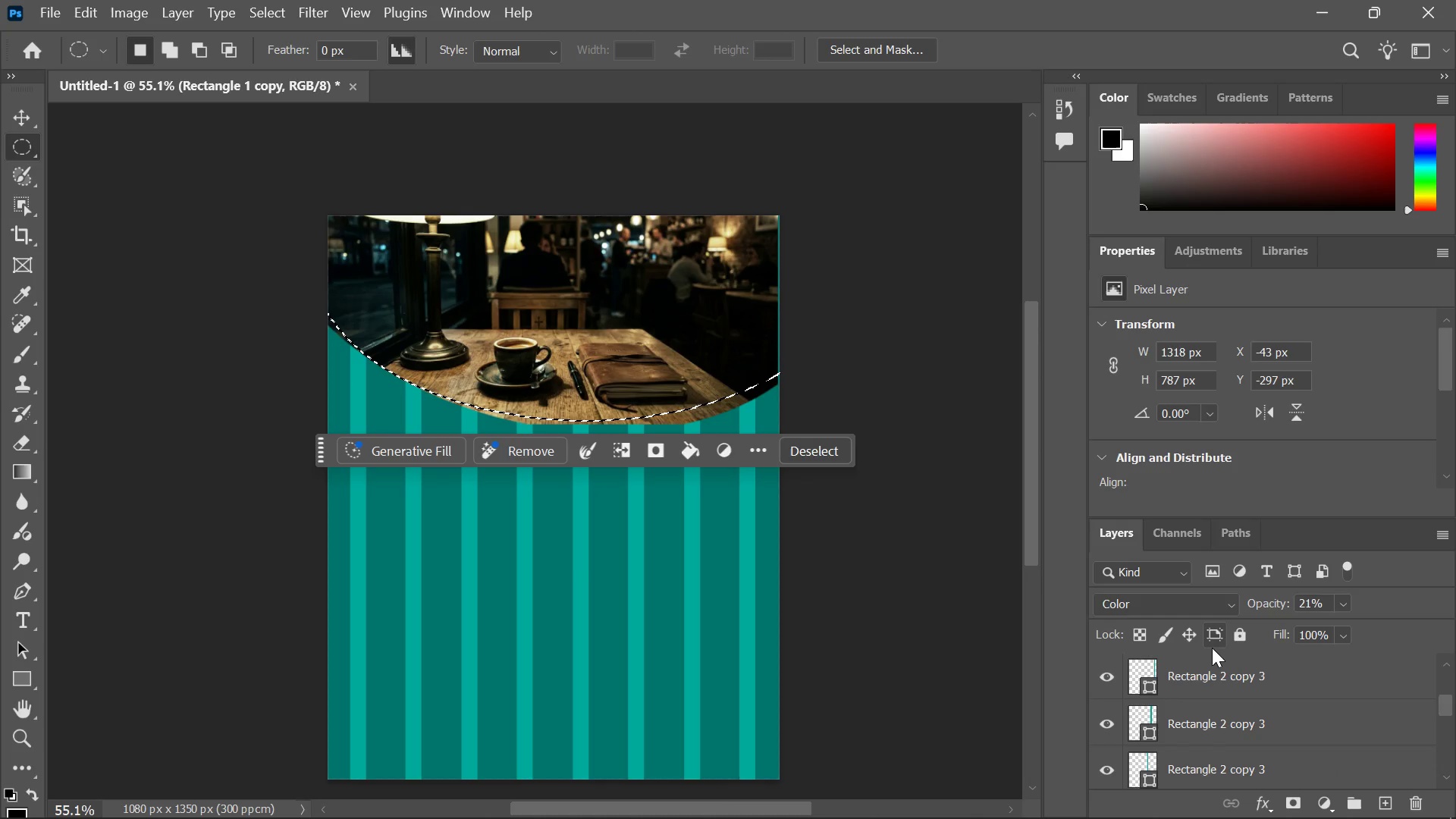 
scroll: coordinate [1205, 648], scroll_direction: up, amount: 2.0
 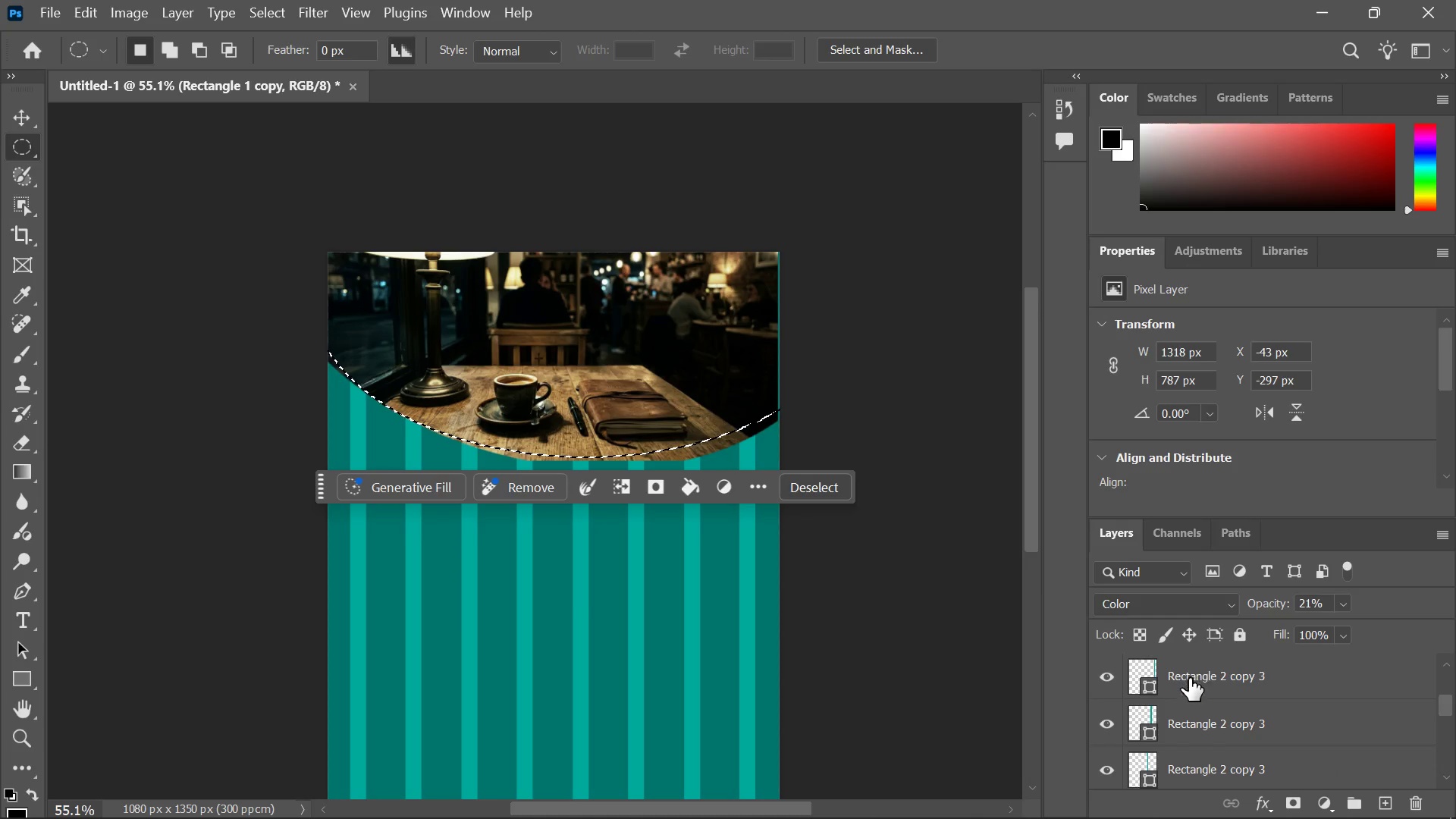 
scroll: coordinate [1190, 691], scroll_direction: down, amount: 3.0
 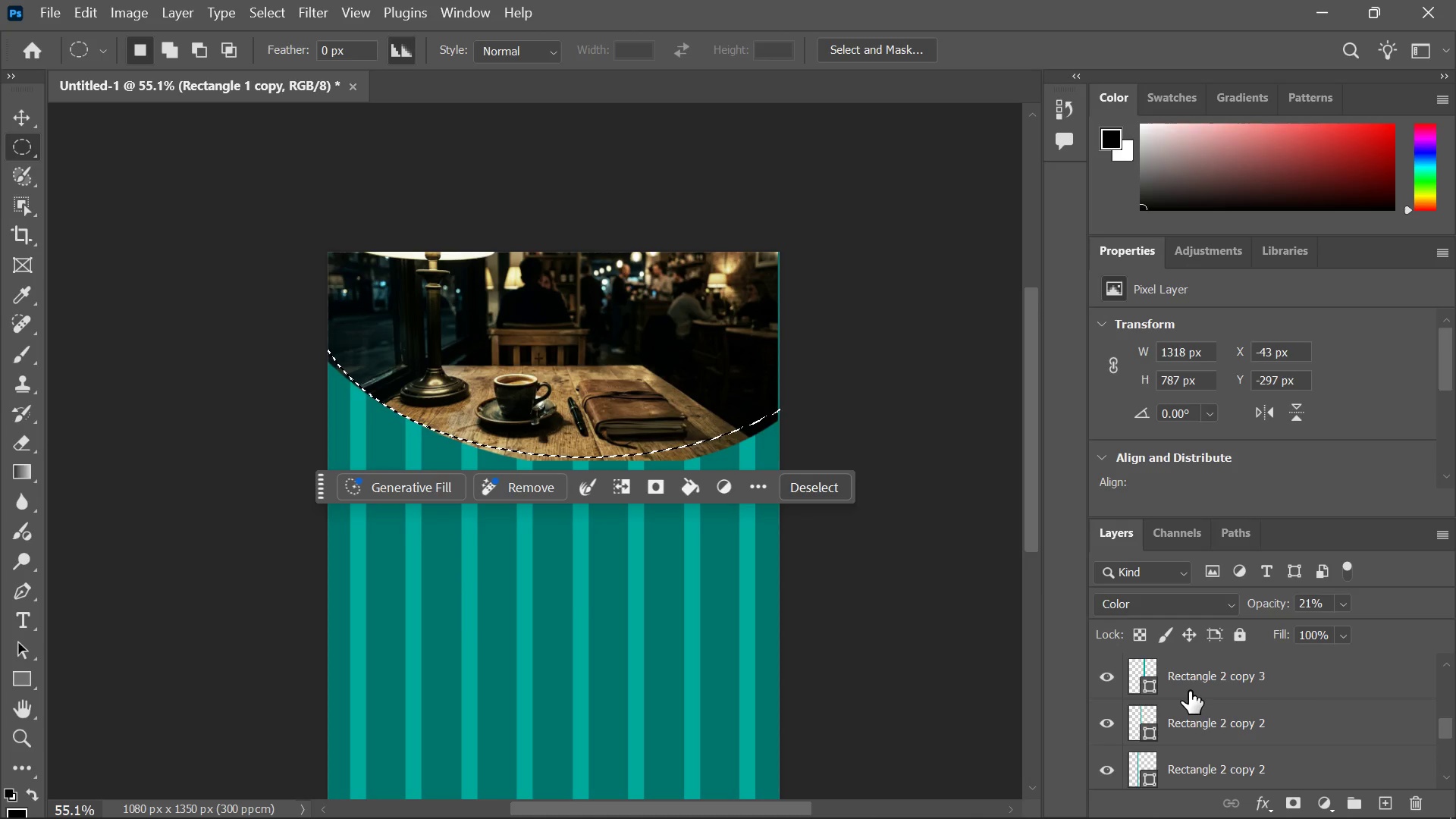 
scroll: coordinate [1189, 691], scroll_direction: up, amount: 4.0
 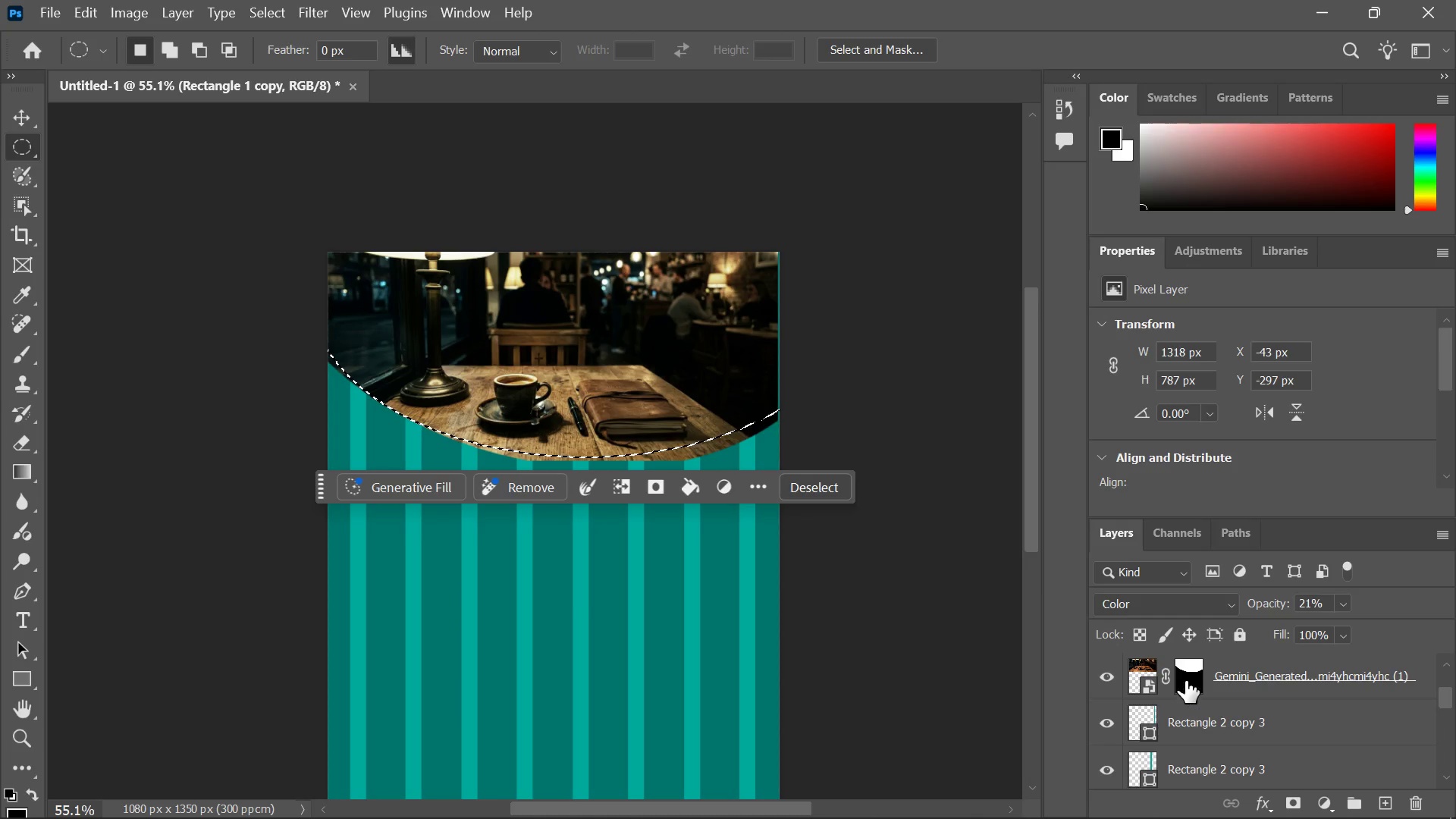 
left_click([1185, 679])
 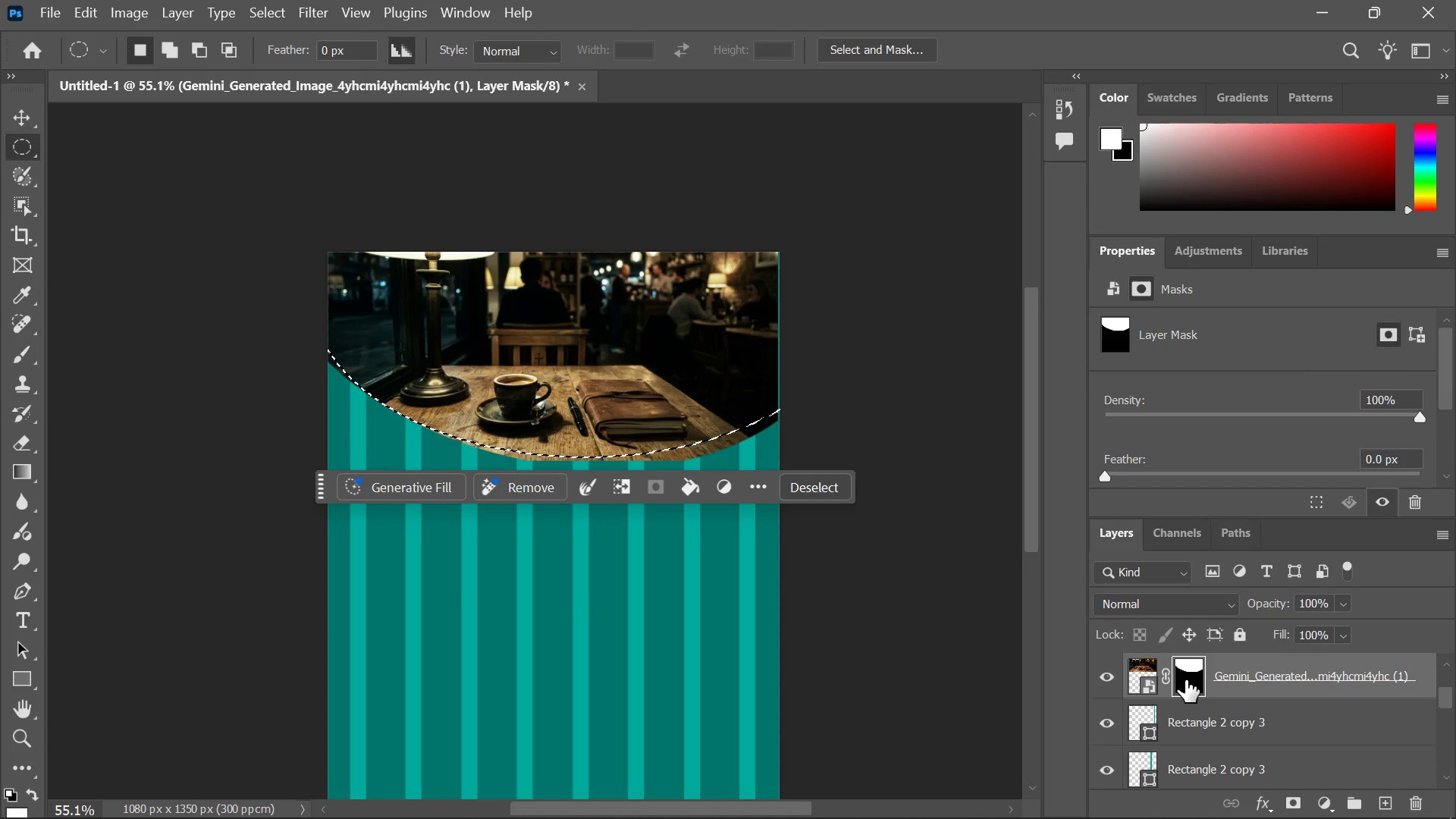 
right_click([1185, 679])
 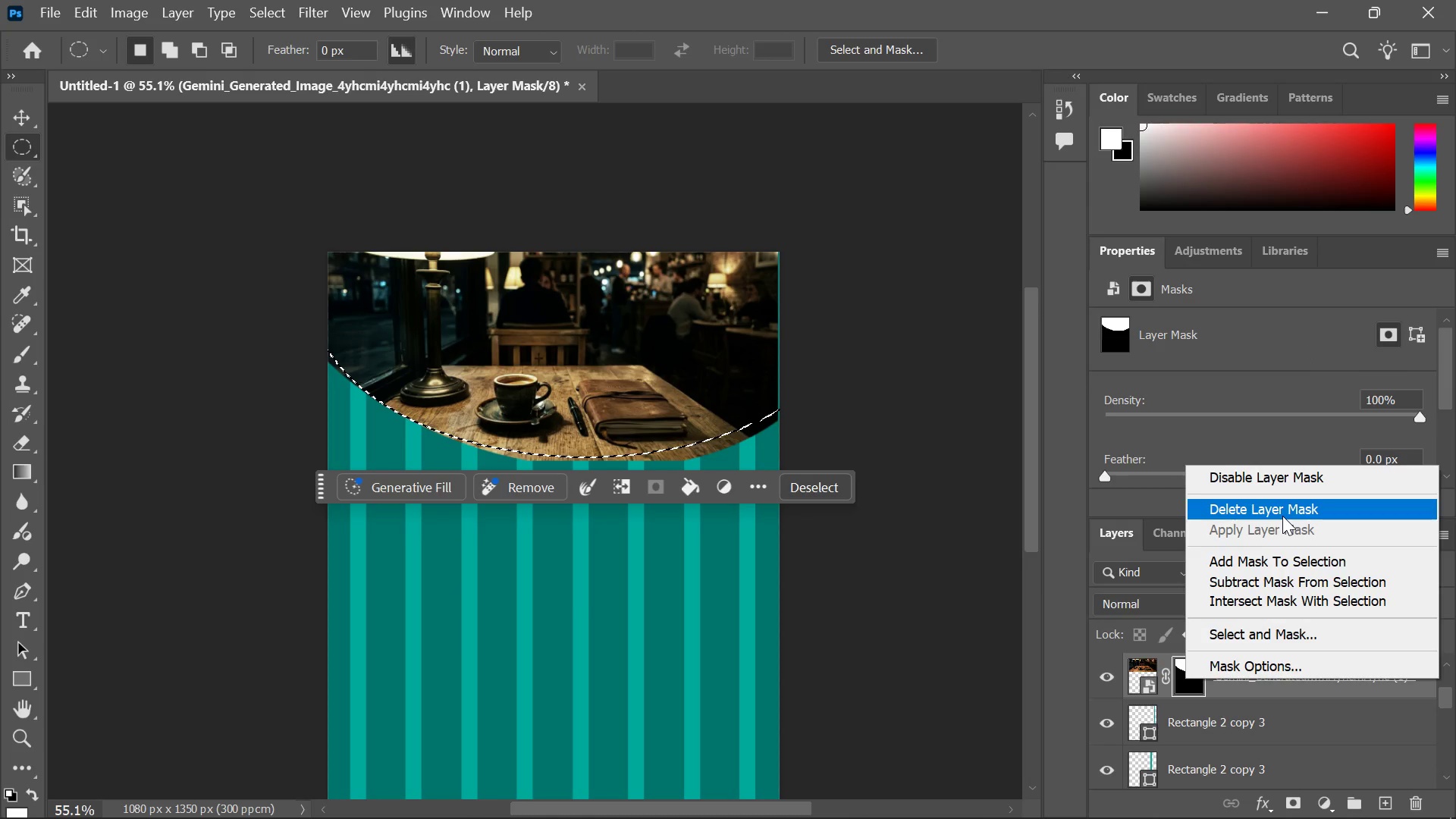 
left_click([1282, 516])
 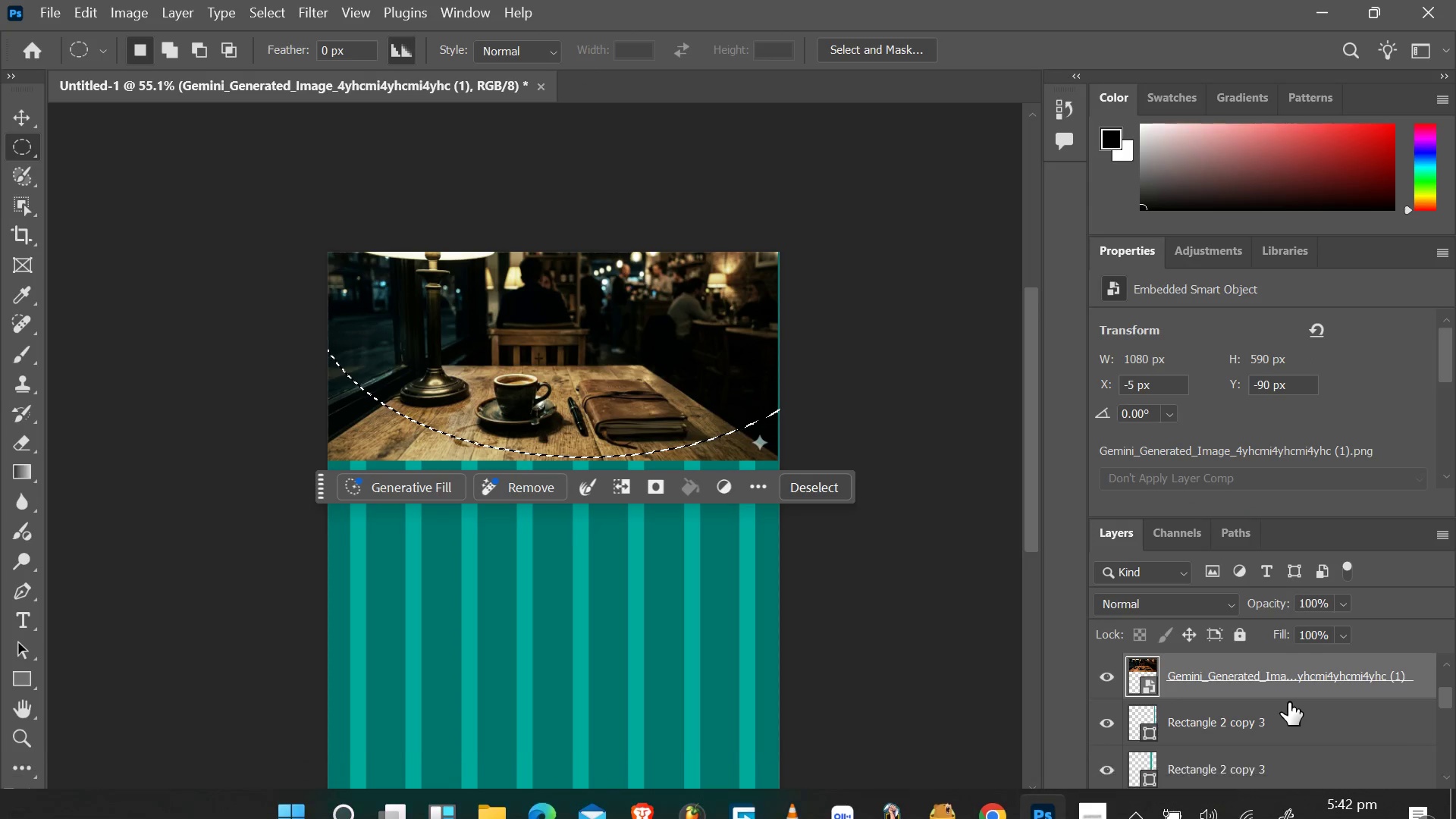 
left_click([1290, 802])
 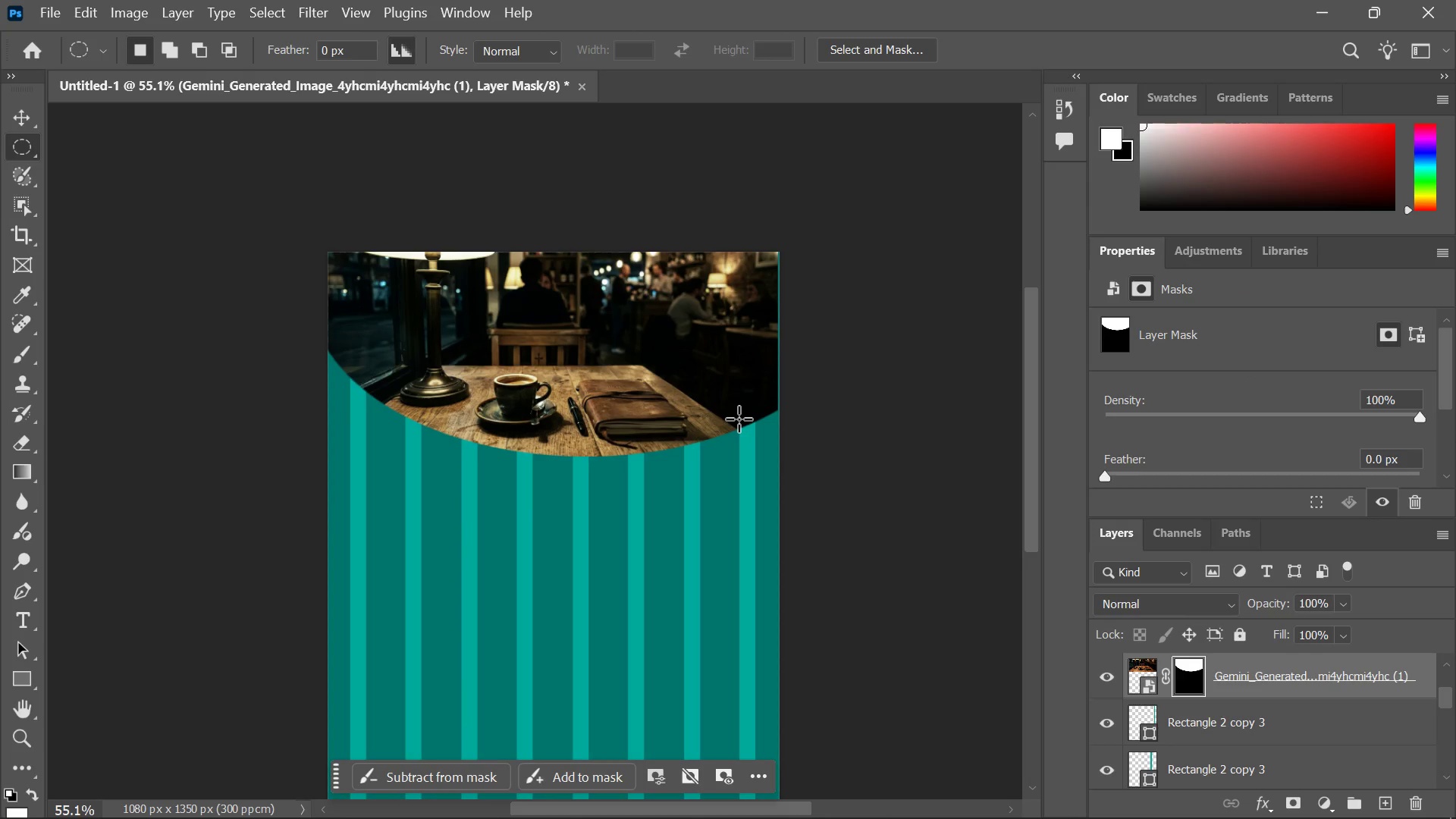 
wait(12.88)
 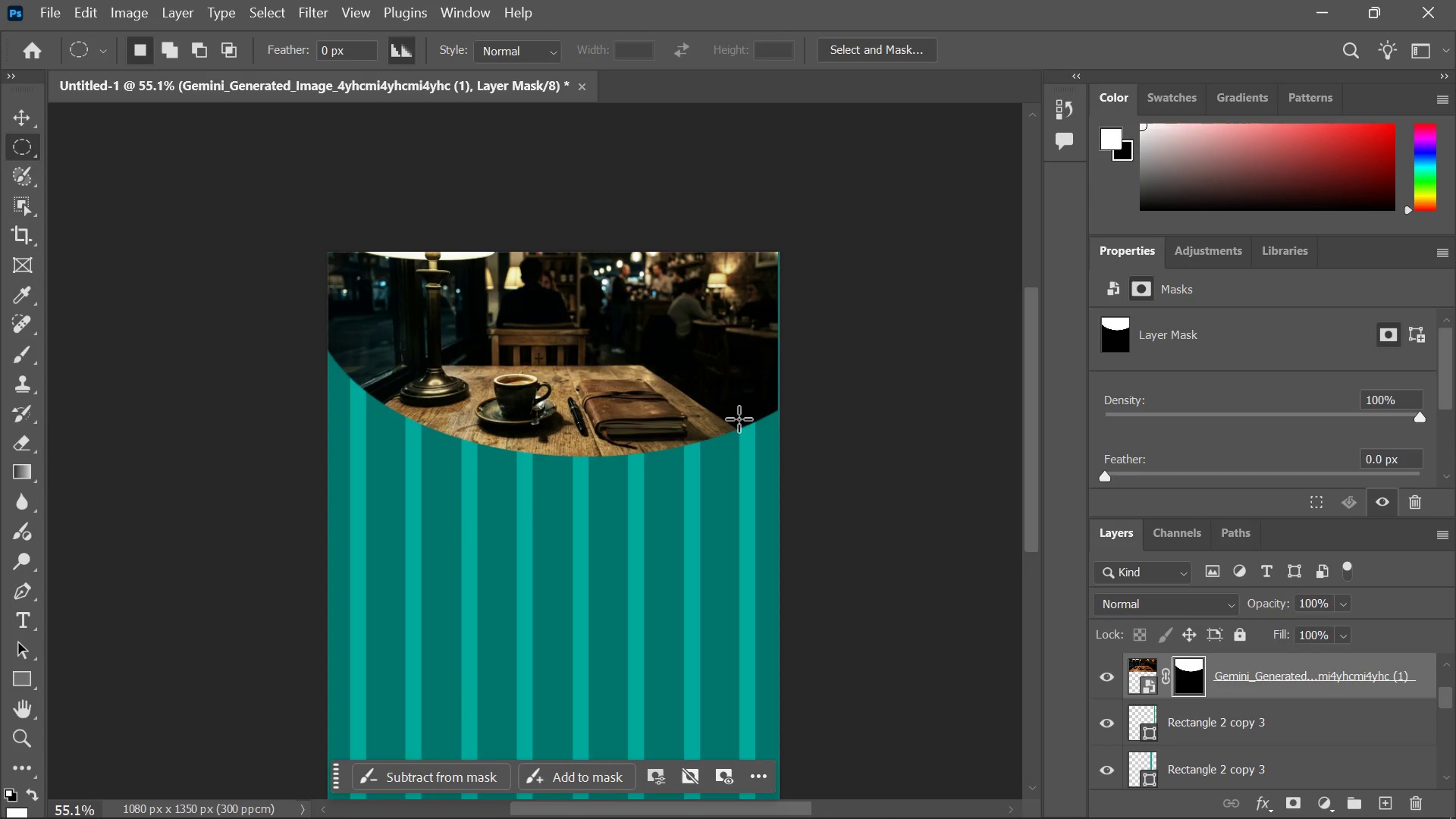 
left_click_drag(start_coordinate=[1032, 409], to_coordinate=[1035, 450])
 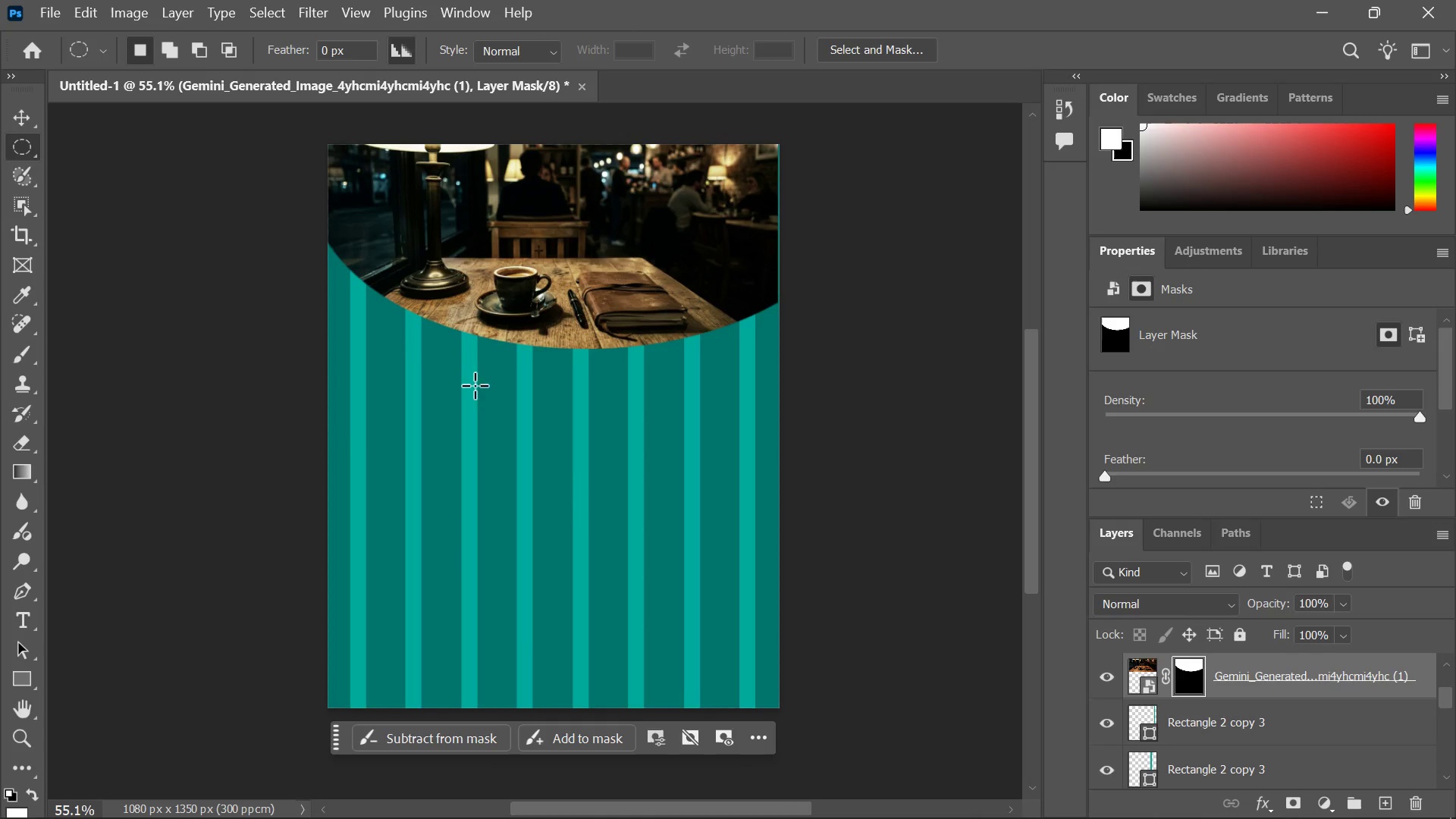 
wait(9.69)
 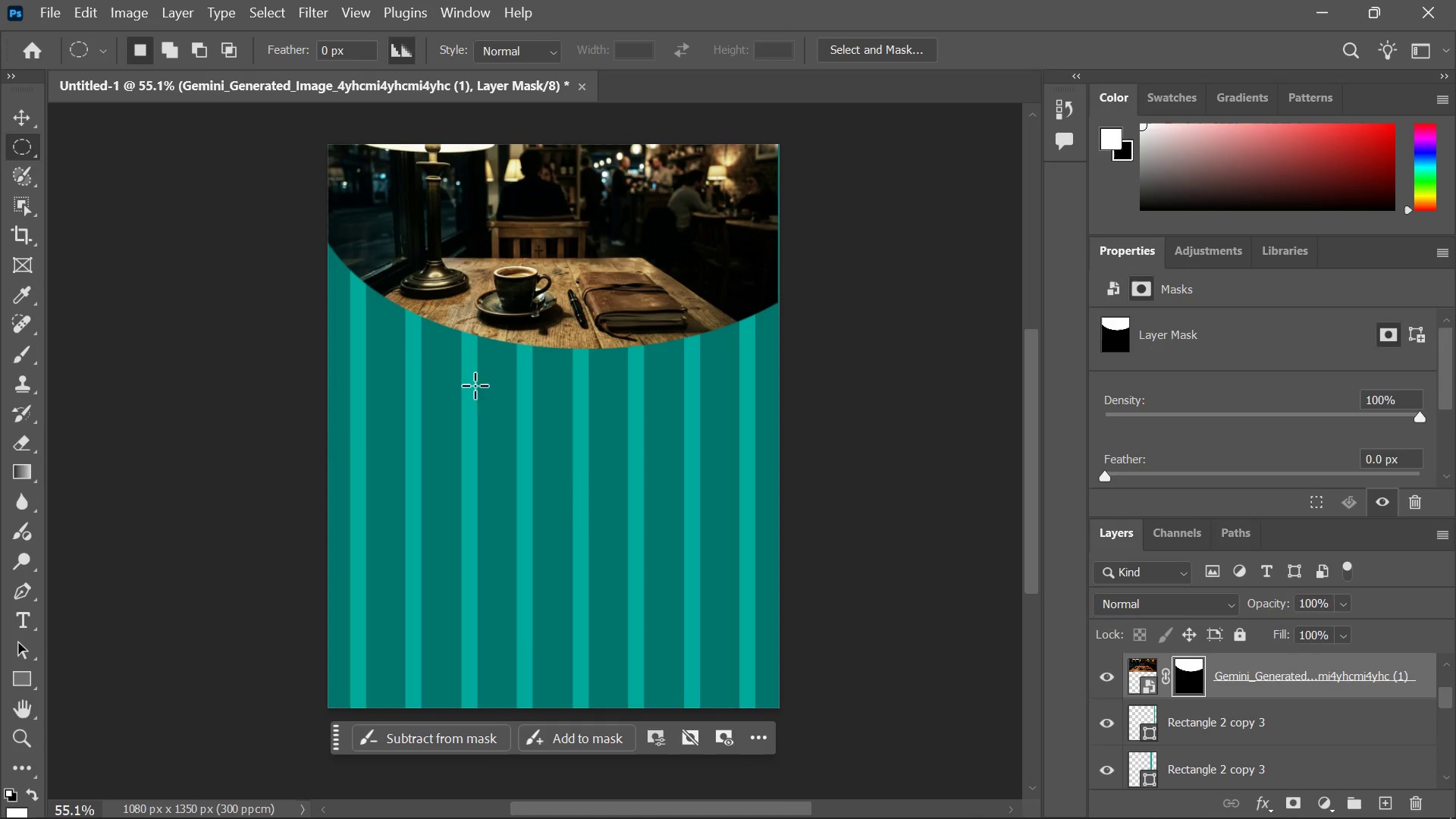 
left_click([29, 617])
 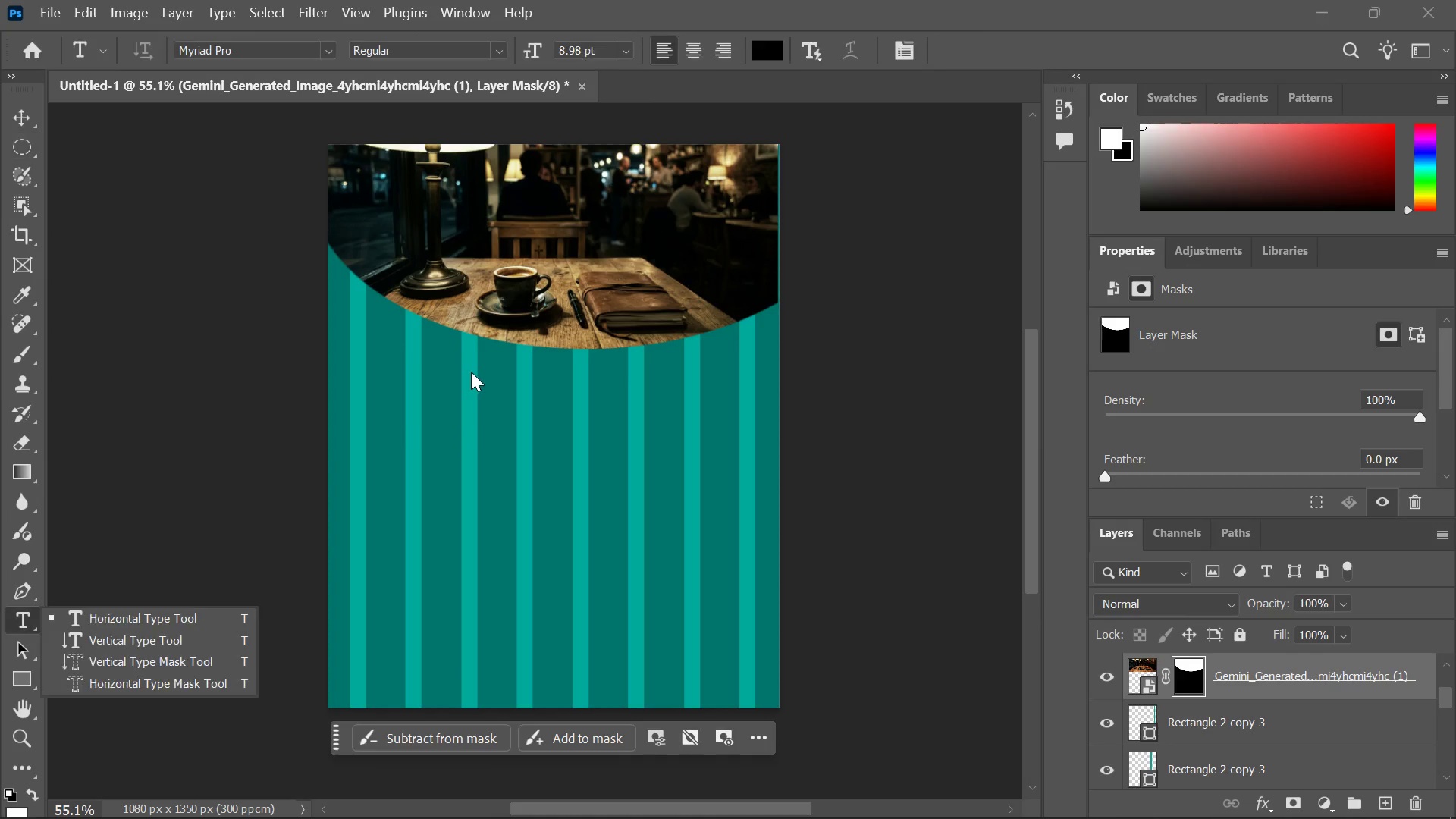 
left_click([468, 377])
 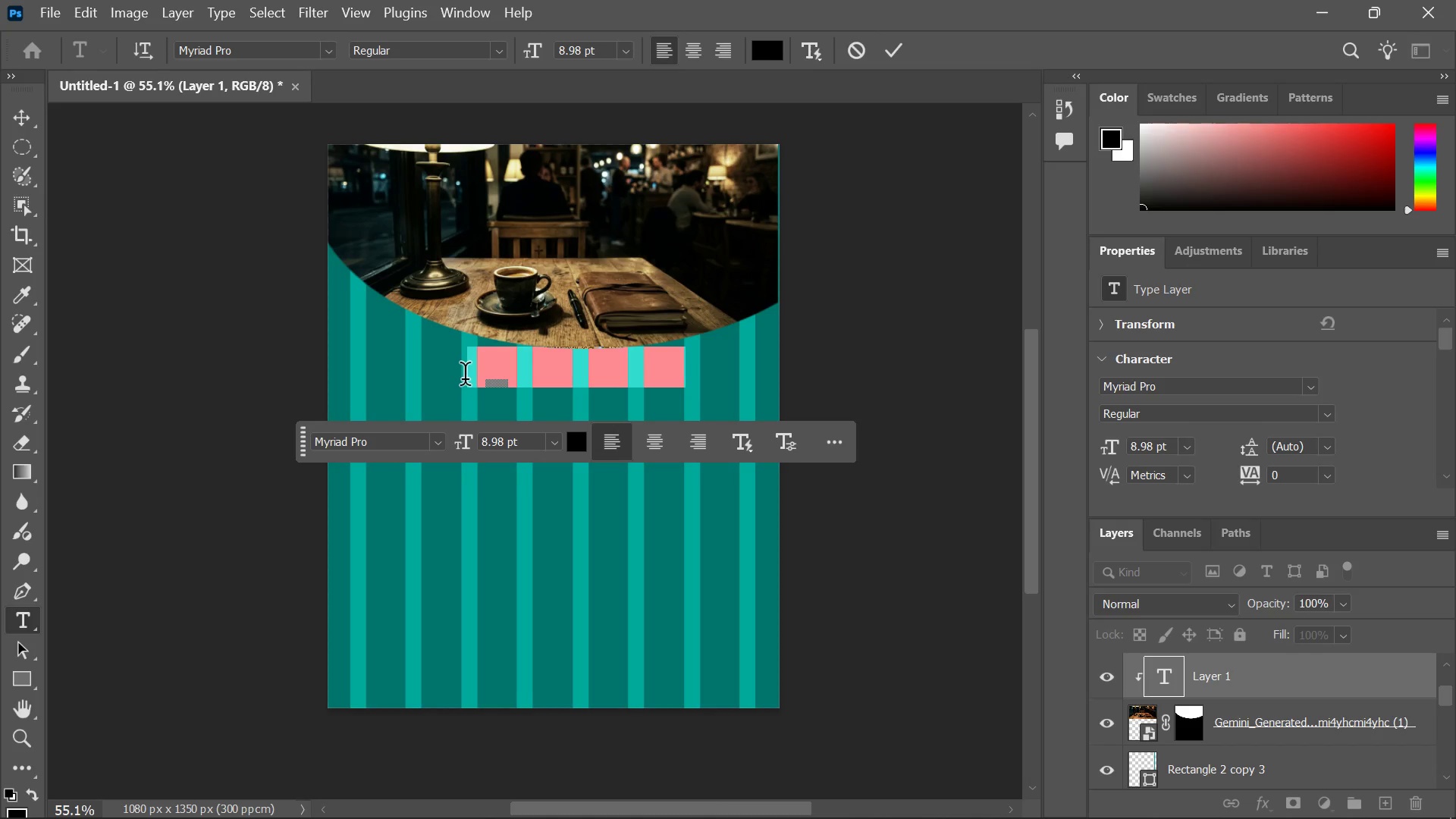 
wait(6.44)
 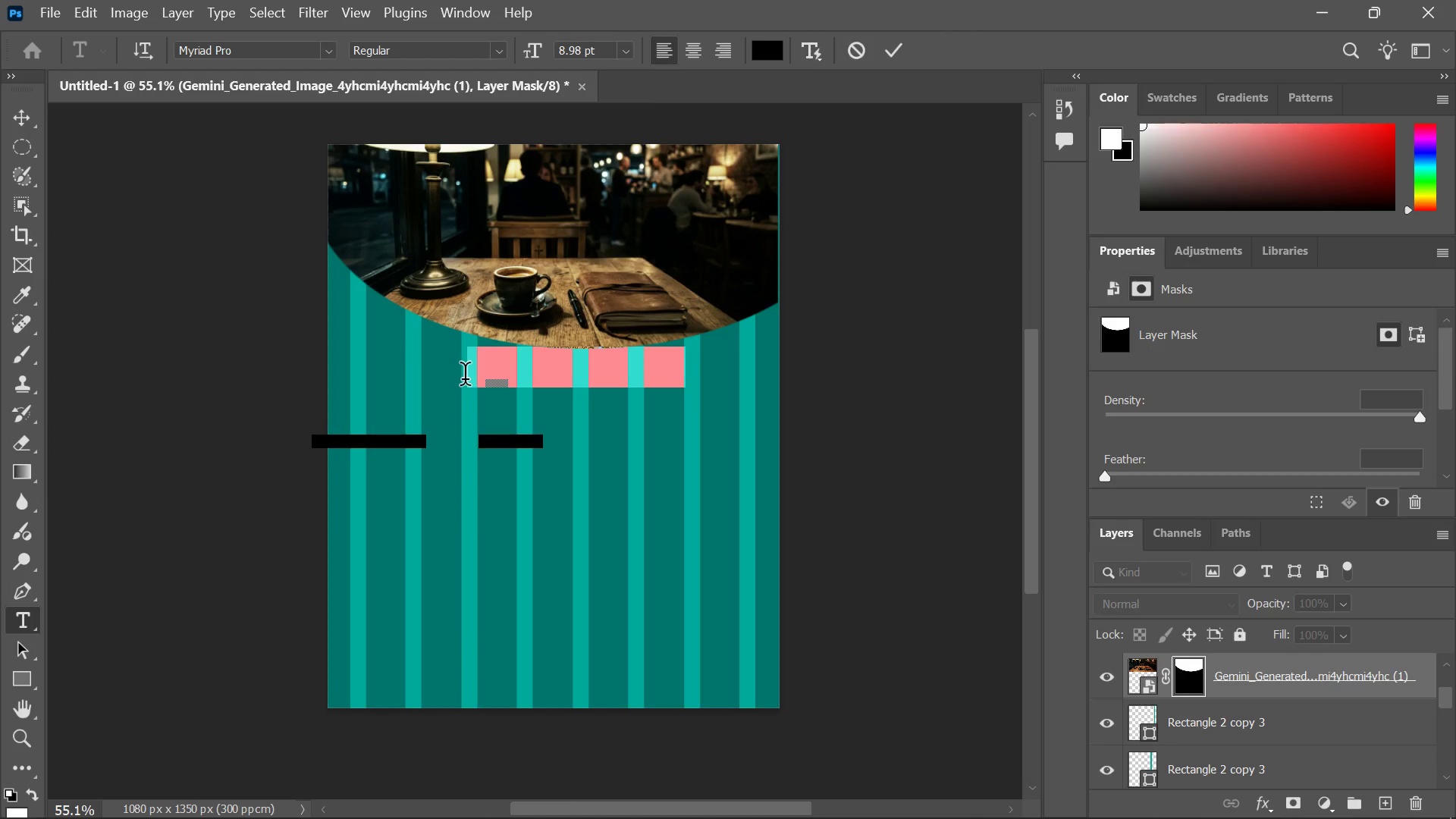 
type(Silenbt Socials)
 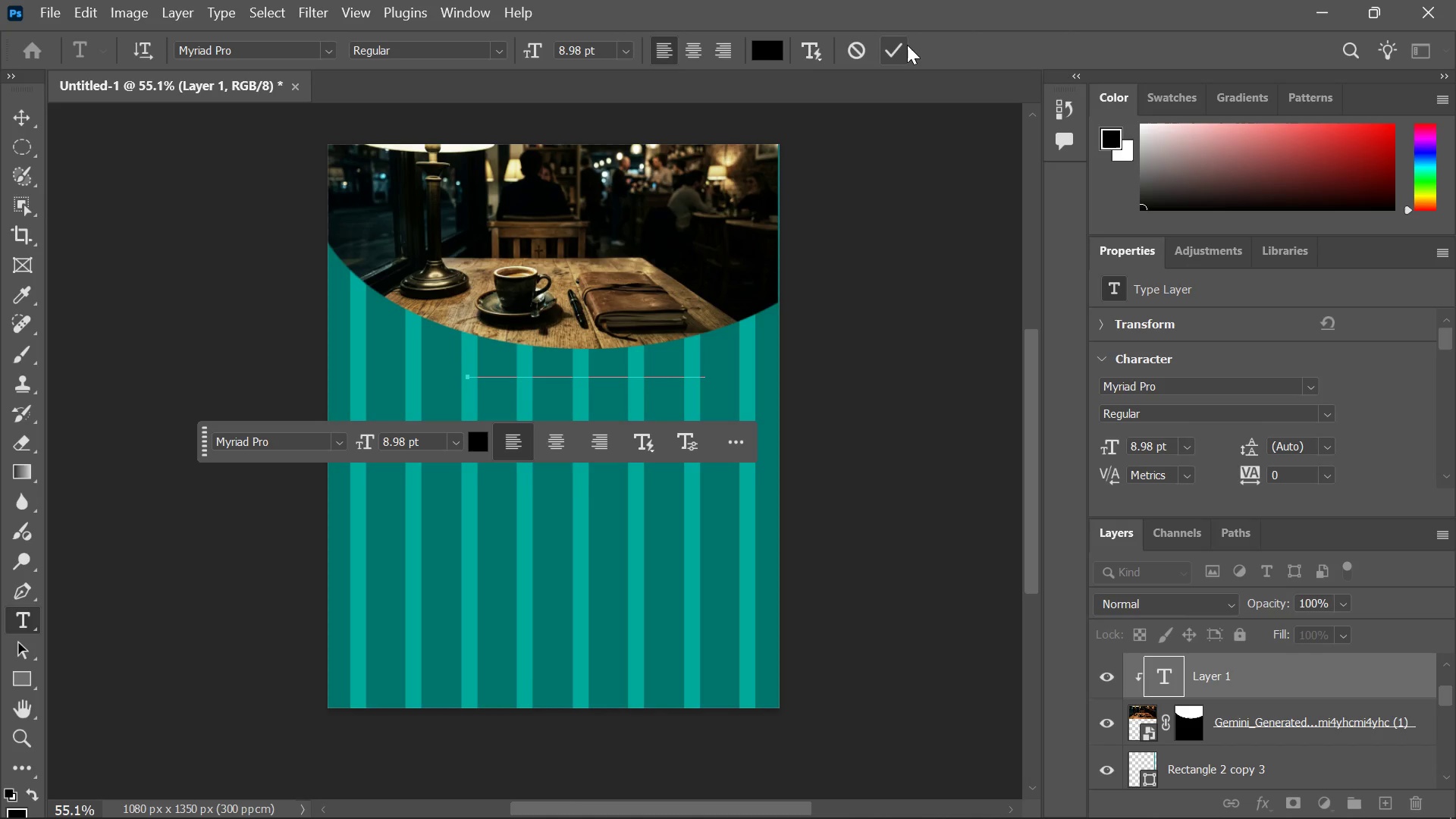 
left_click([905, 46])
 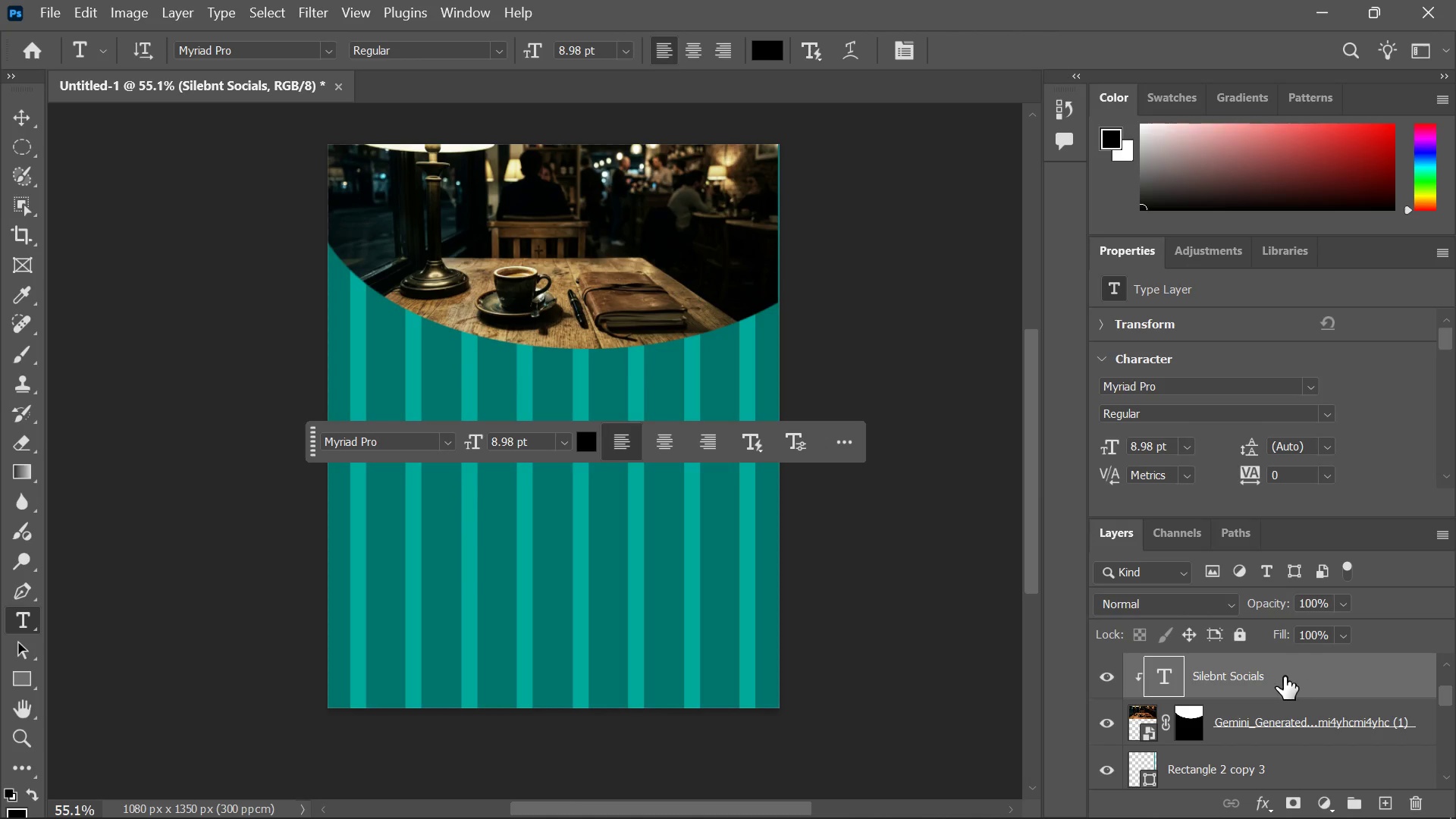 
hold_key(key=AltLeft, duration=1.5)
left_click([1174, 697])
 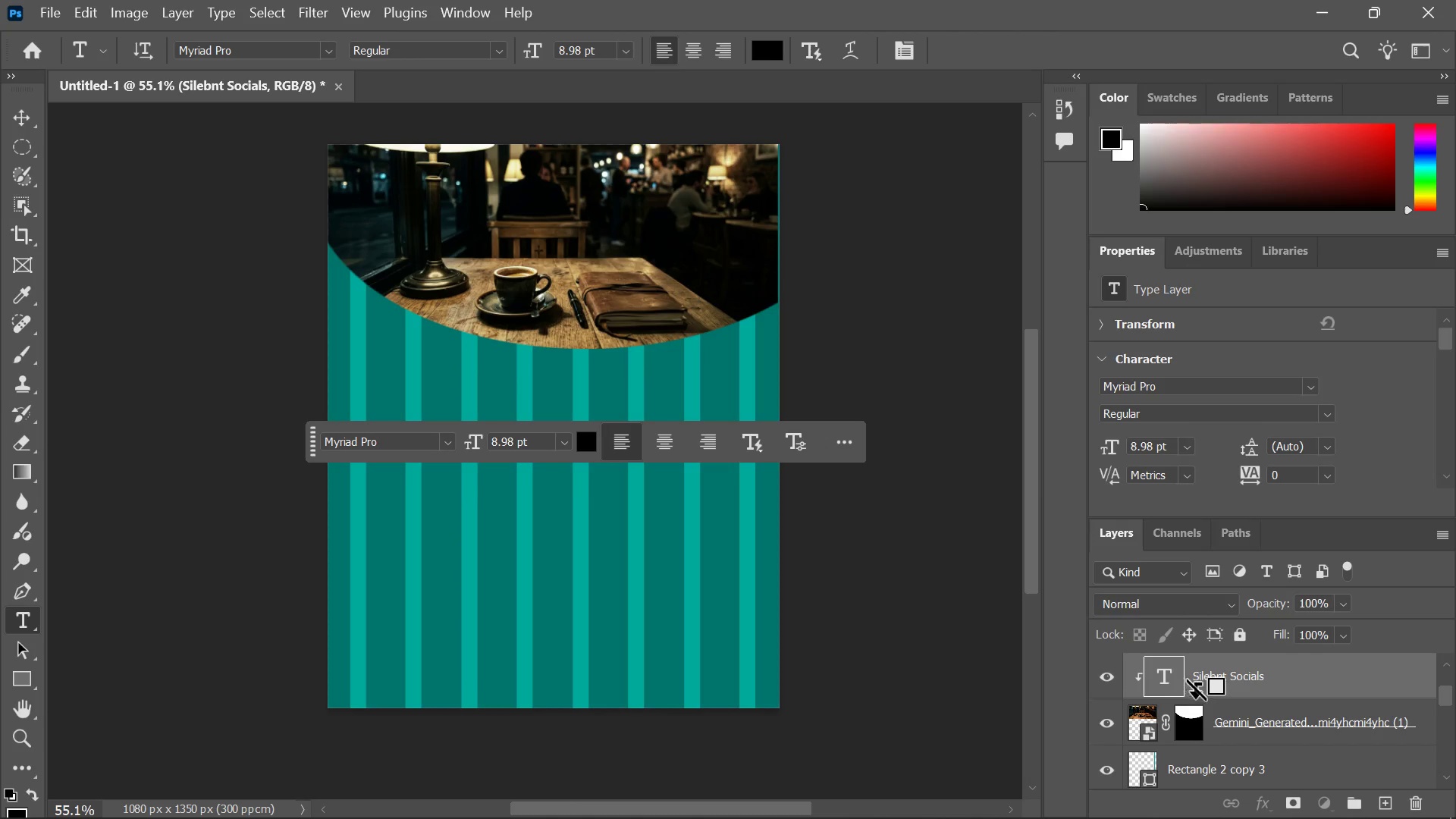 
key(Alt+AltLeft)
 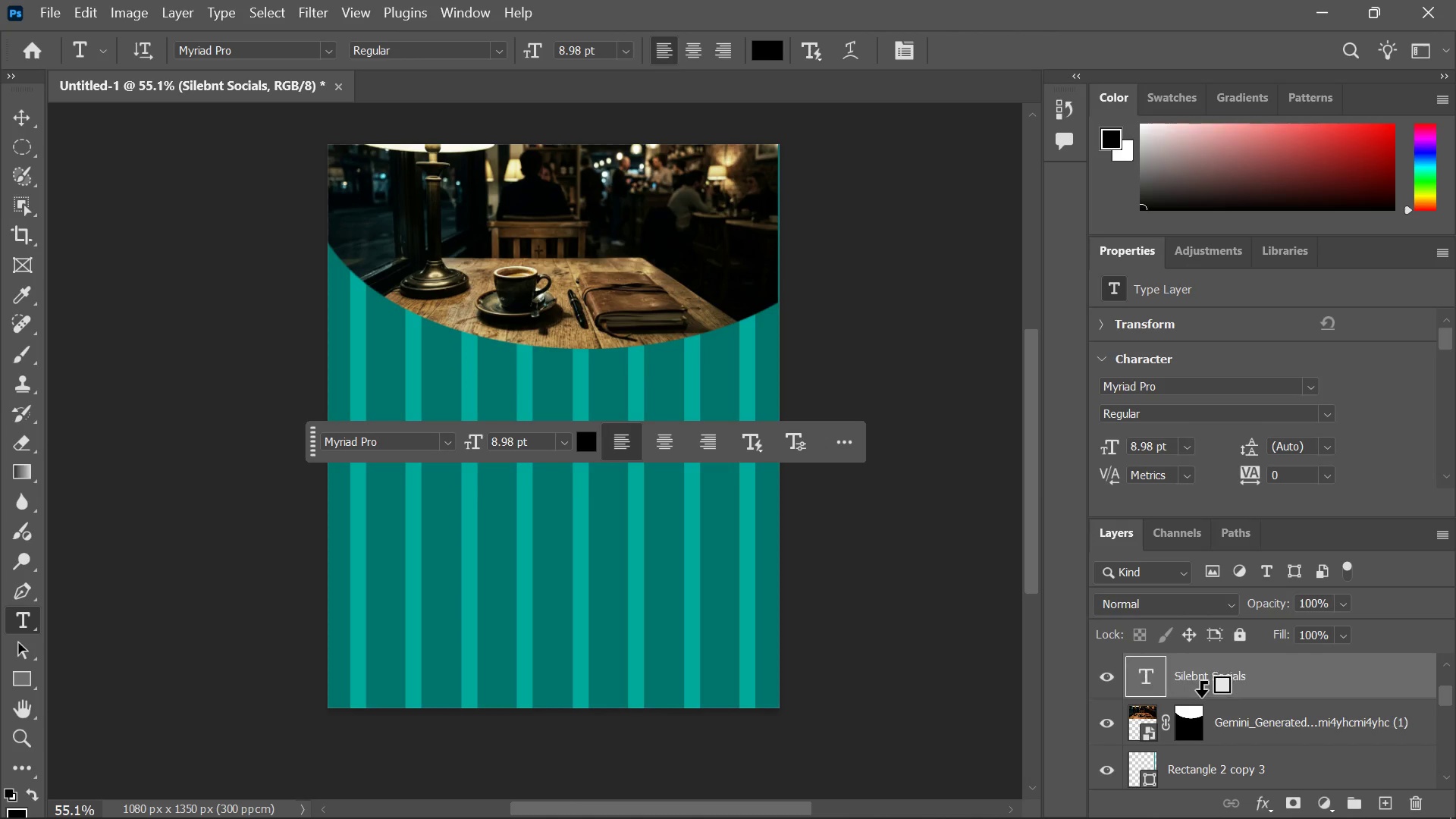 
key(Alt+AltLeft)
 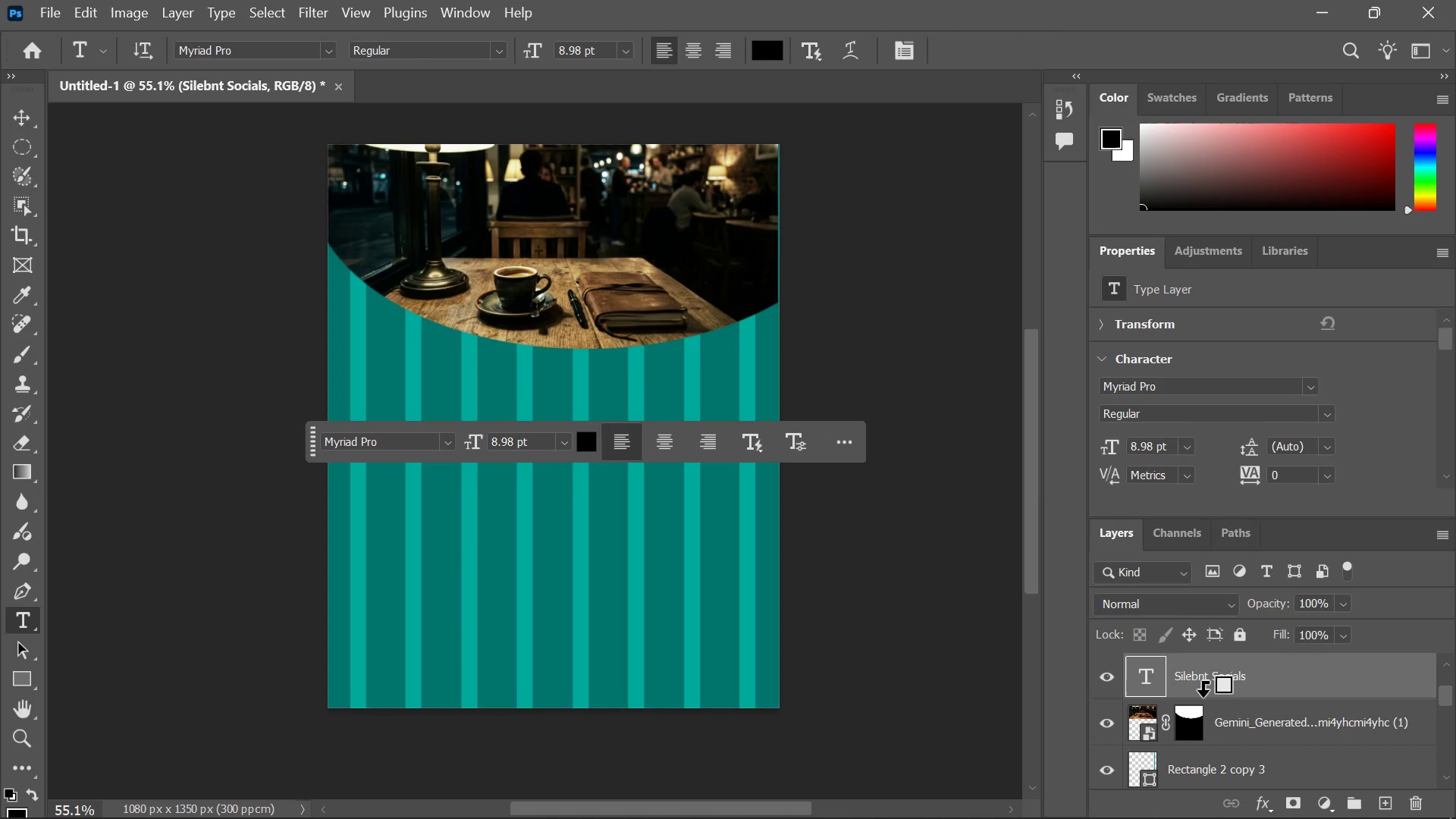 
key(Alt+AltLeft)
 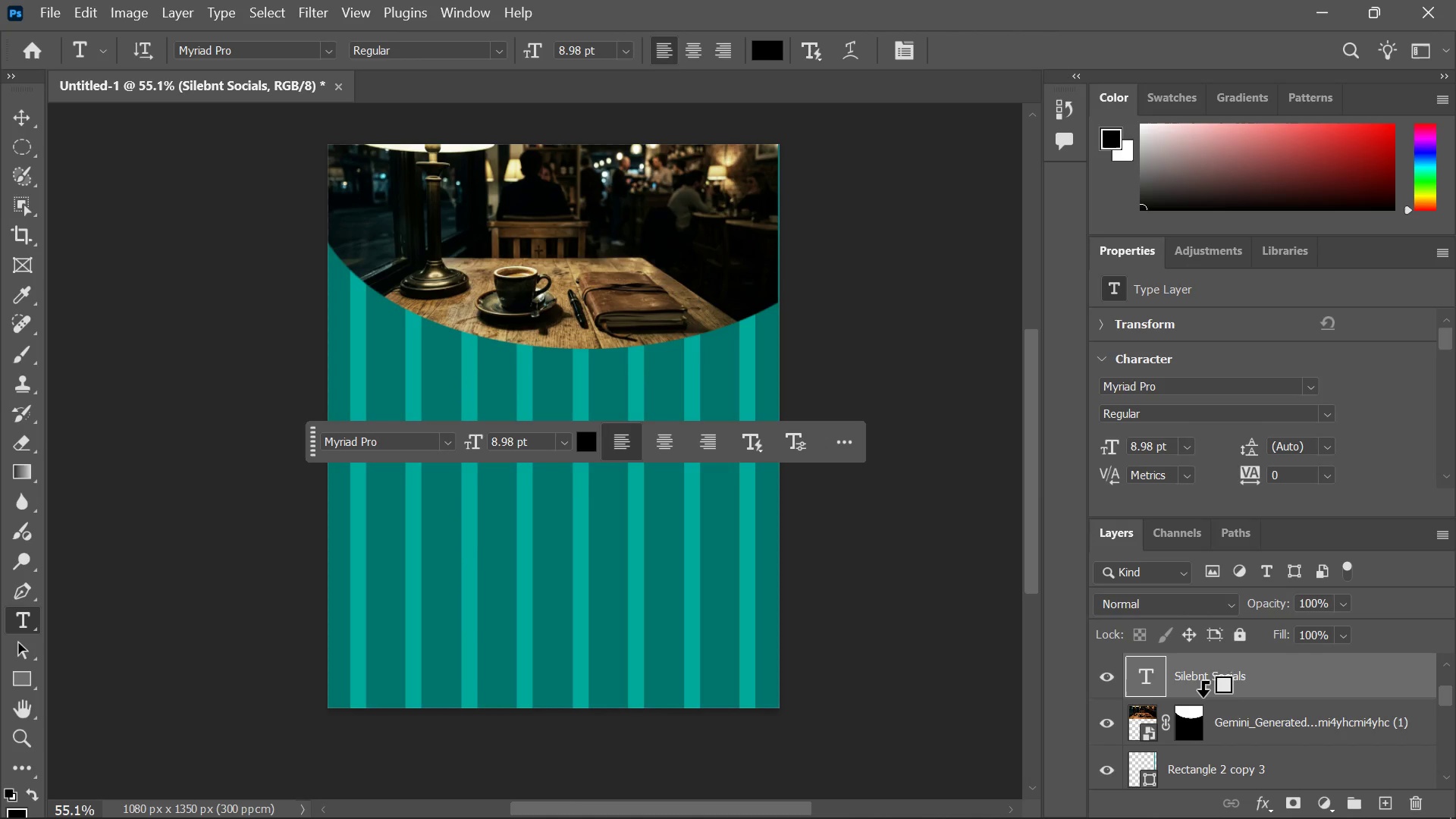 
key(Alt+AltLeft)
 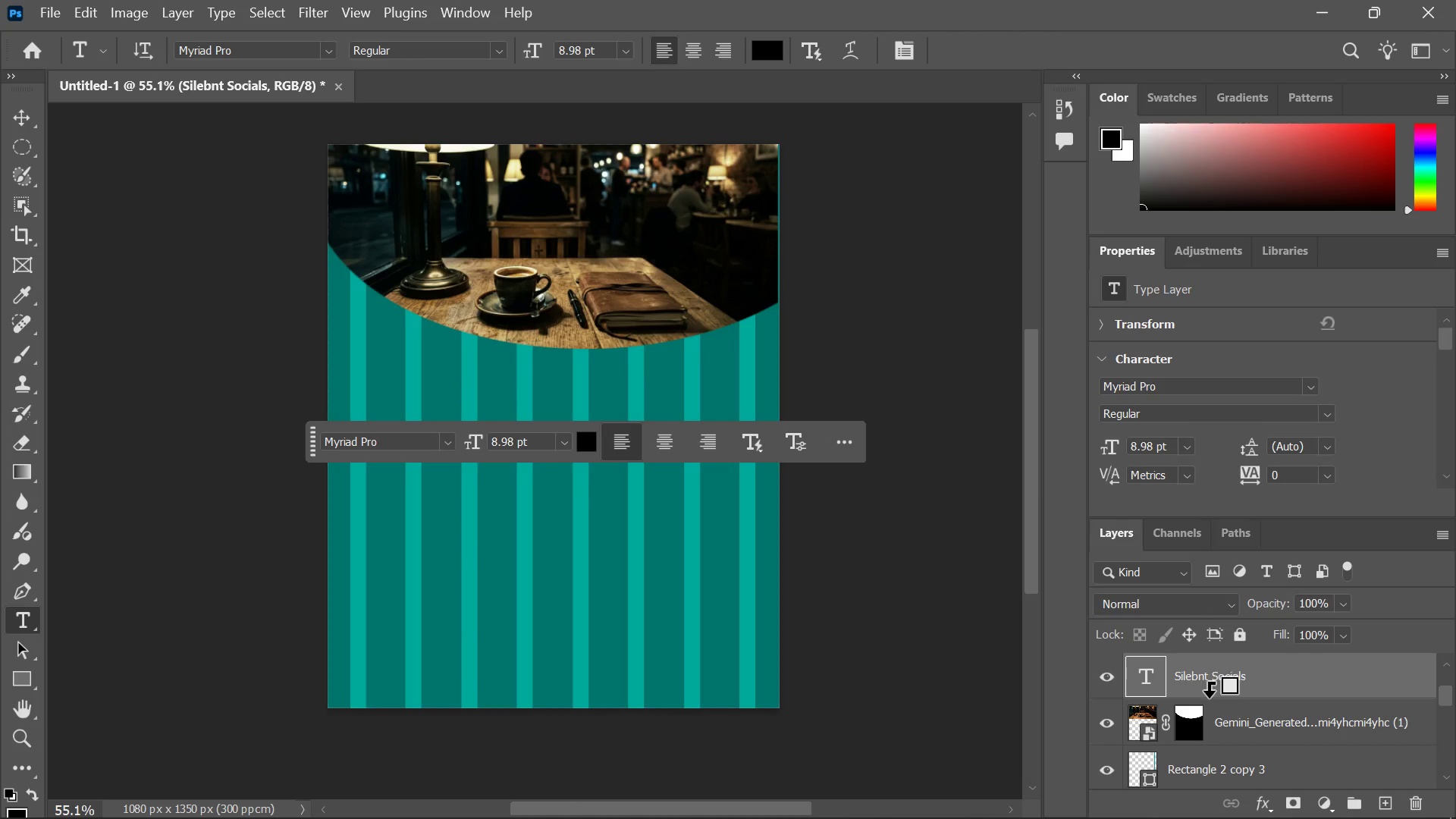 
key(Alt+AltLeft)
 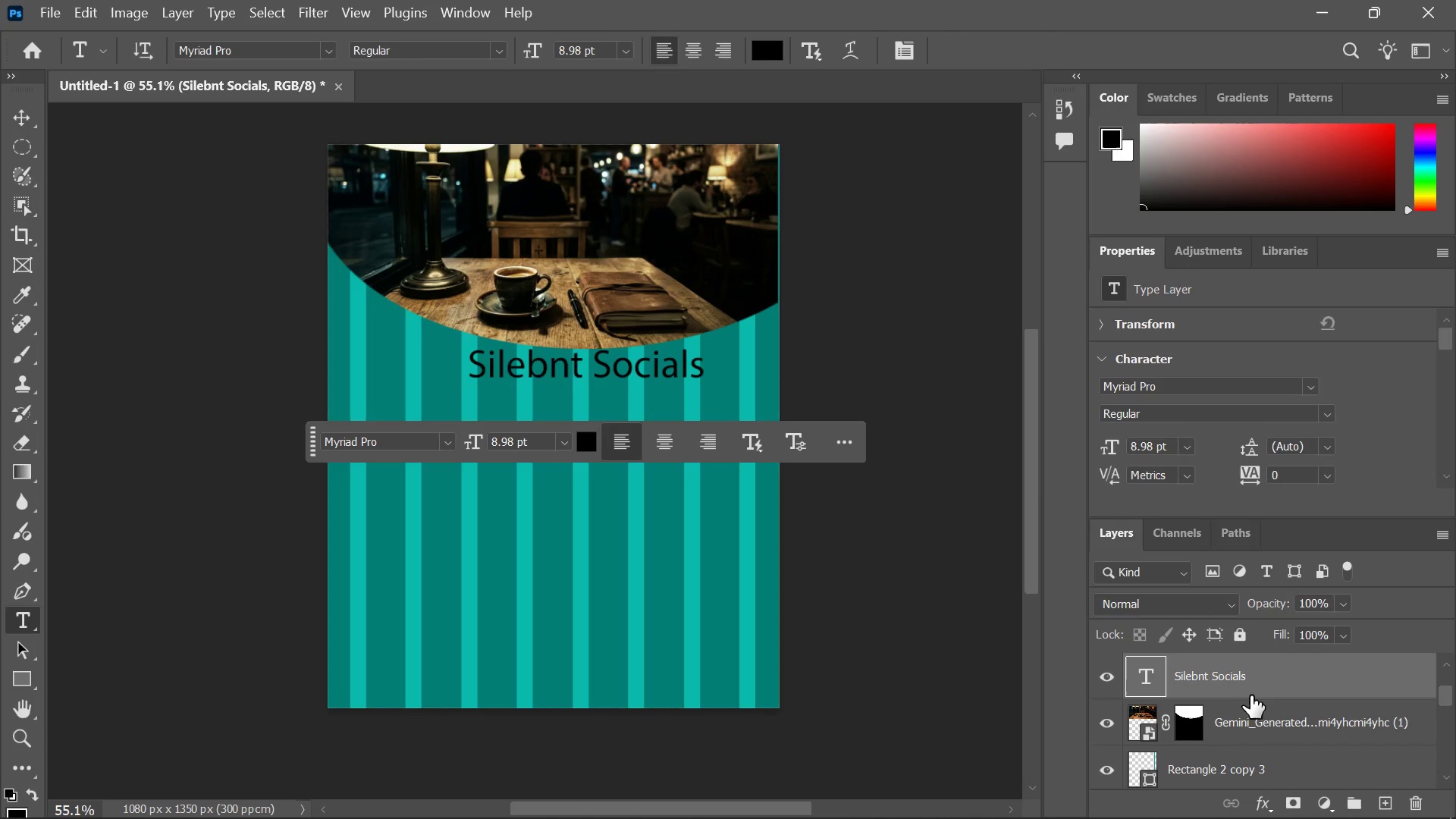 
left_click_drag(start_coordinate=[1250, 695], to_coordinate=[1260, 713])
 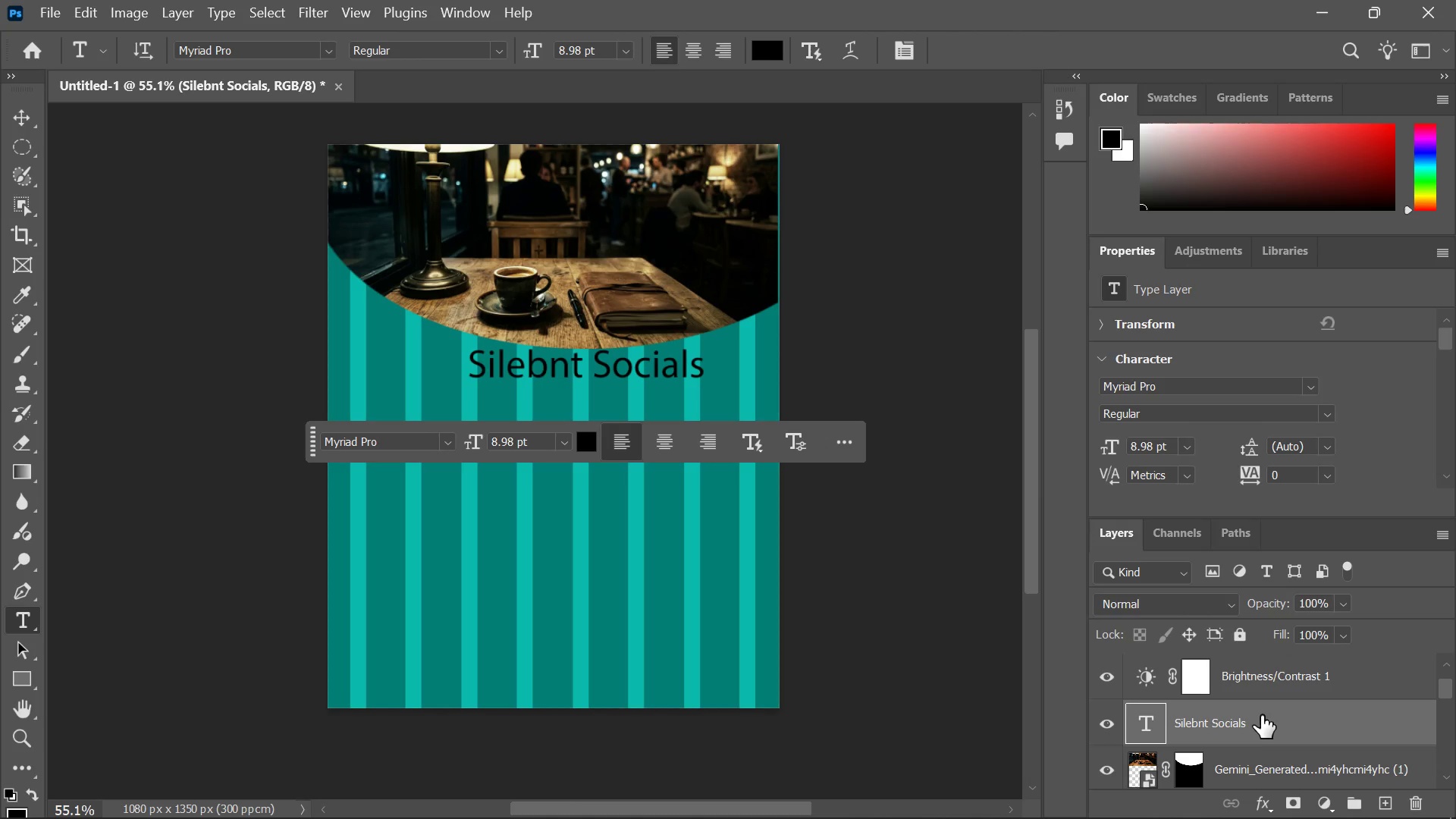 
left_click_drag(start_coordinate=[1263, 717], to_coordinate=[1266, 651])
 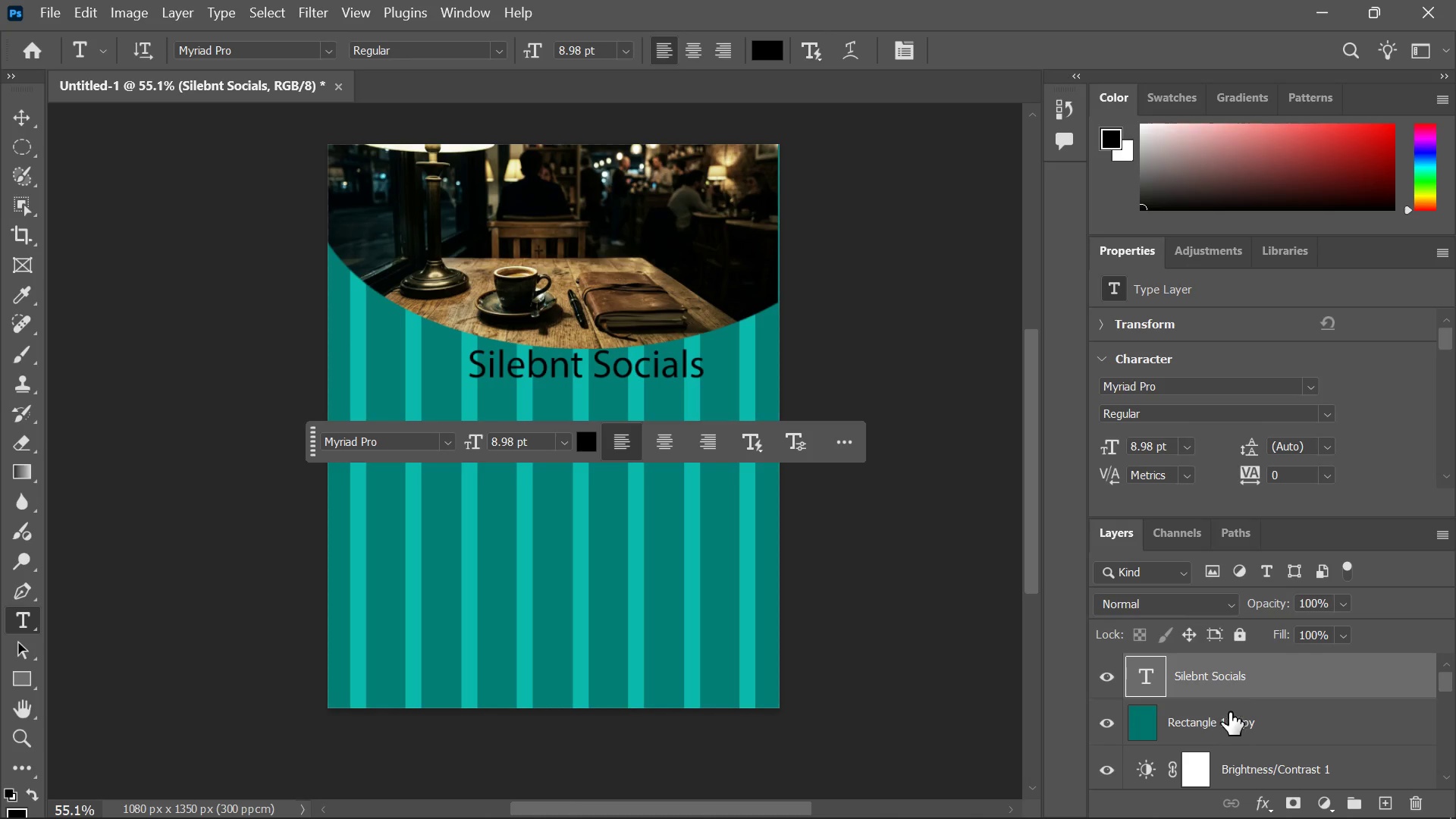 
scroll: coordinate [1199, 701], scroll_direction: down, amount: 1.0
 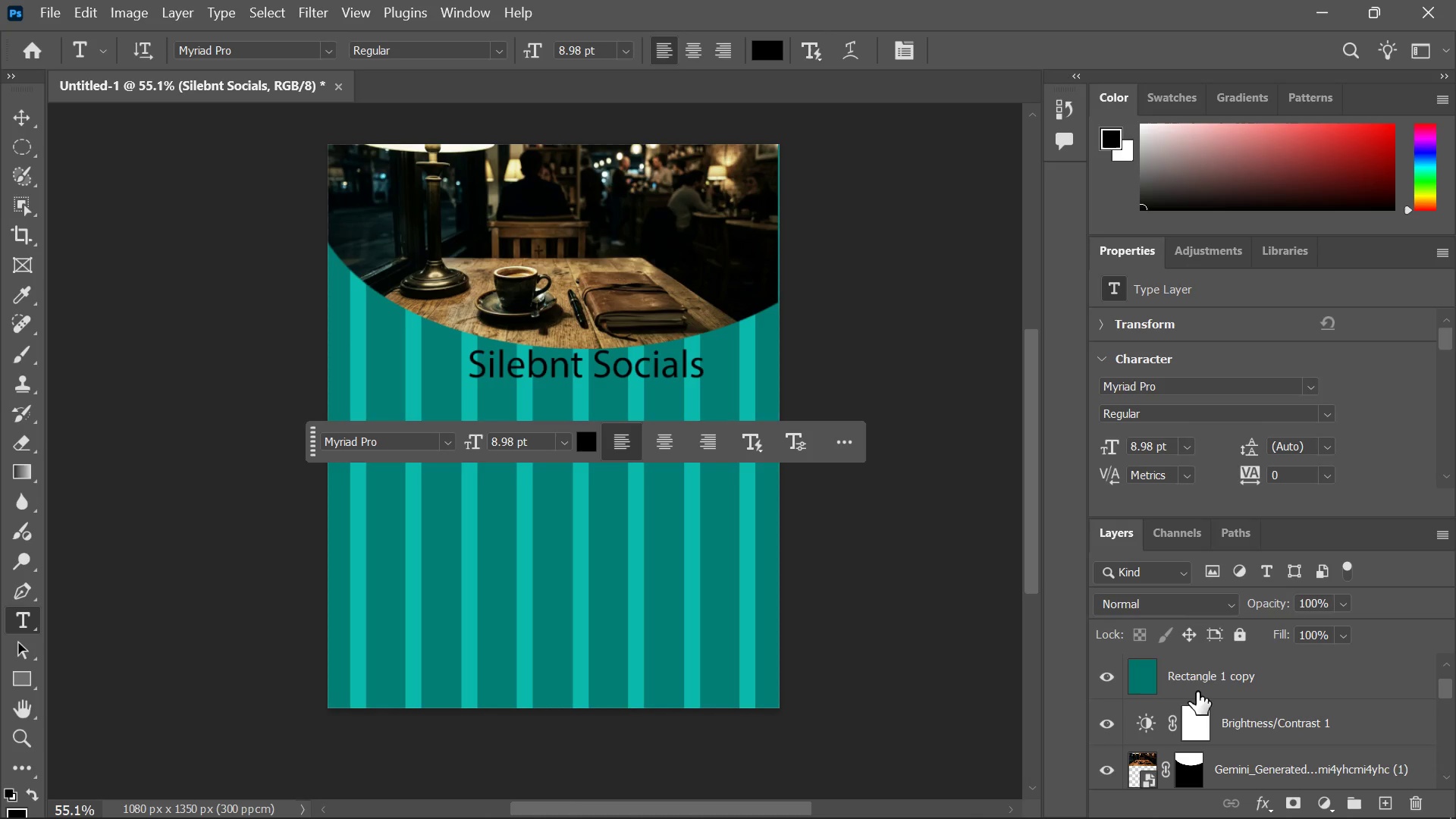 
hold_key(key=AltLeft, duration=1.55)
left_click([1157, 699])
 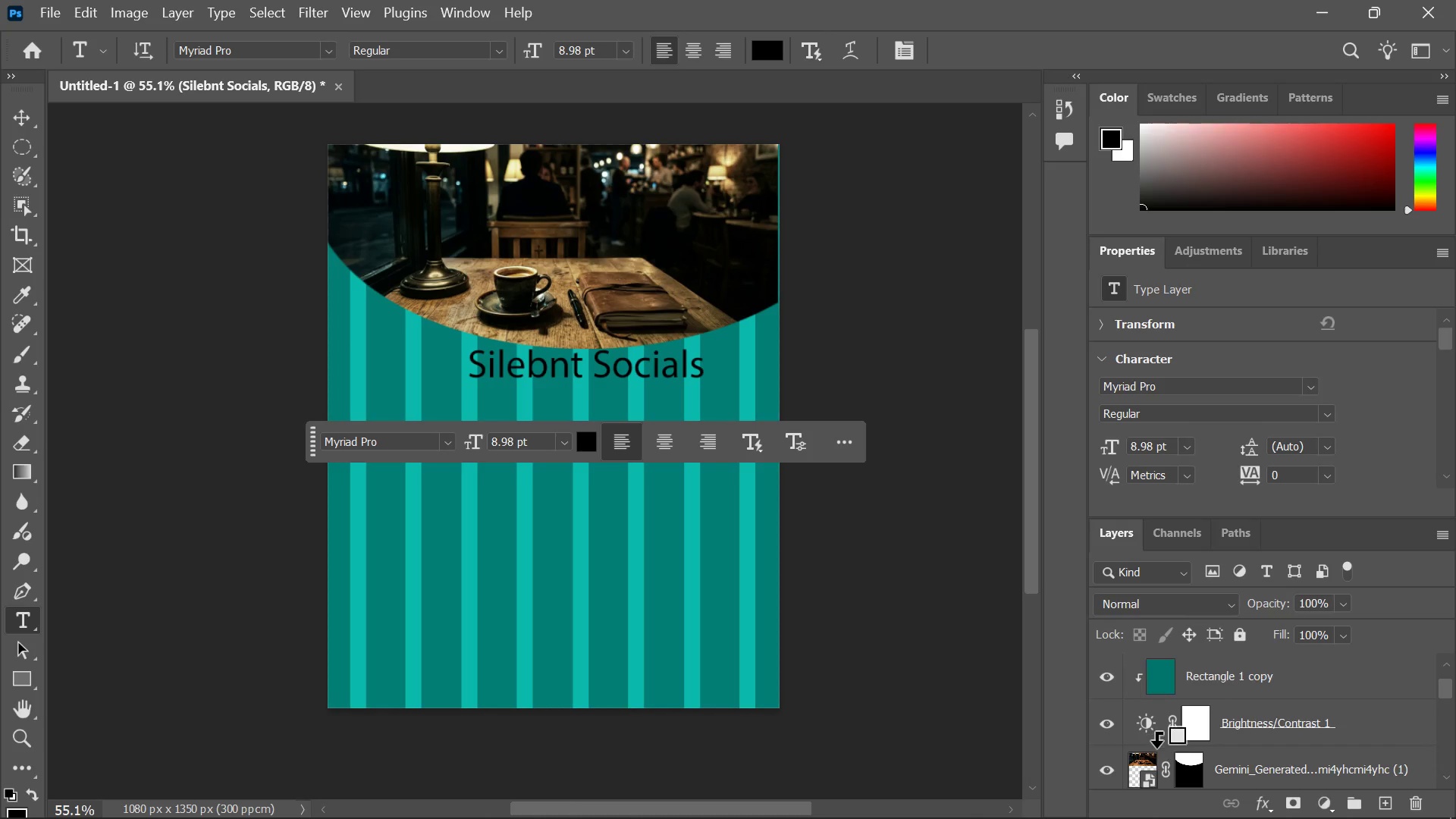 
hold_key(key=AltLeft, duration=1.22)
left_click([1157, 743])
 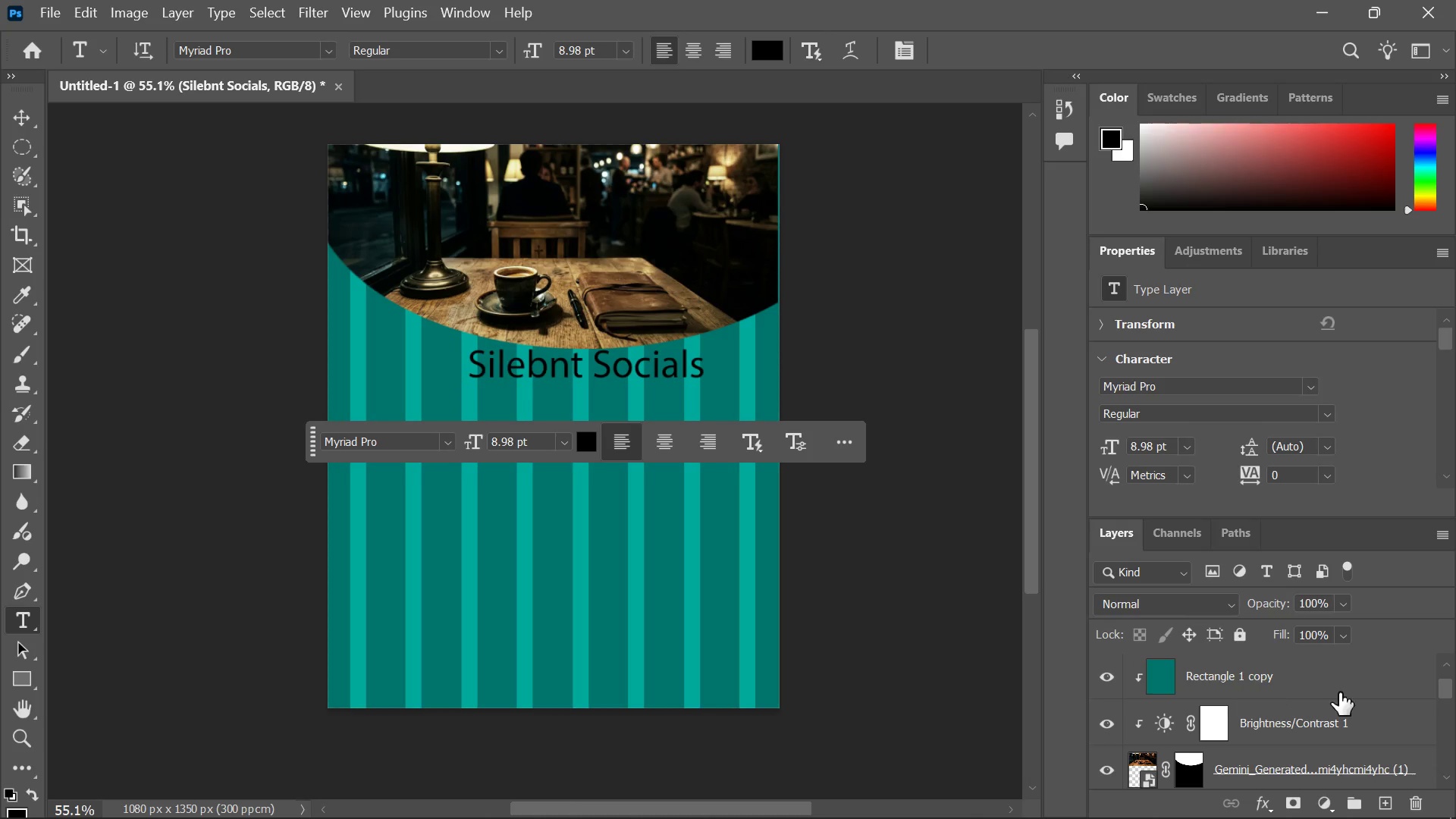 
left_click_drag(start_coordinate=[1447, 696], to_coordinate=[1451, 671])
 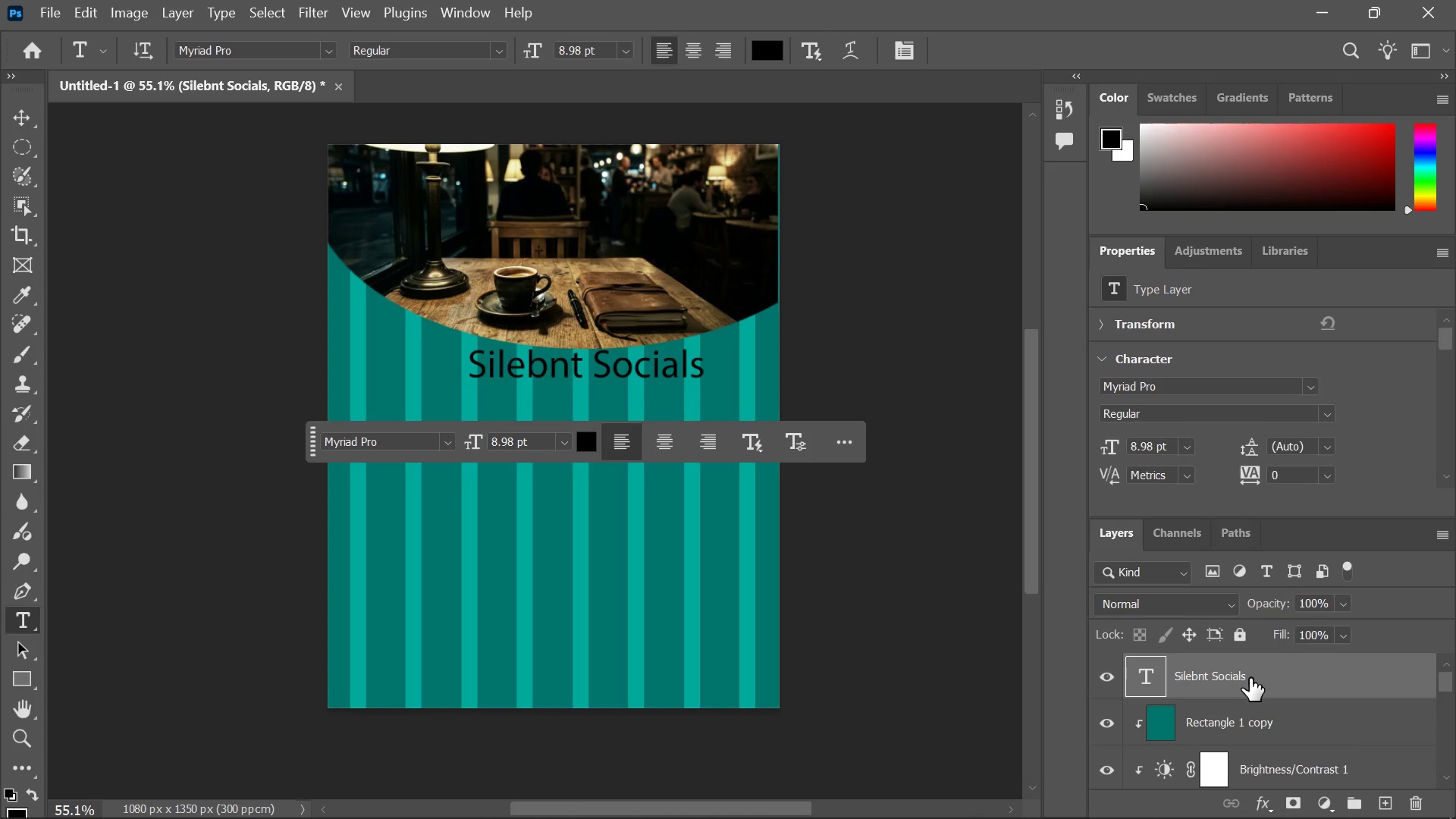 
left_click([1250, 678])
 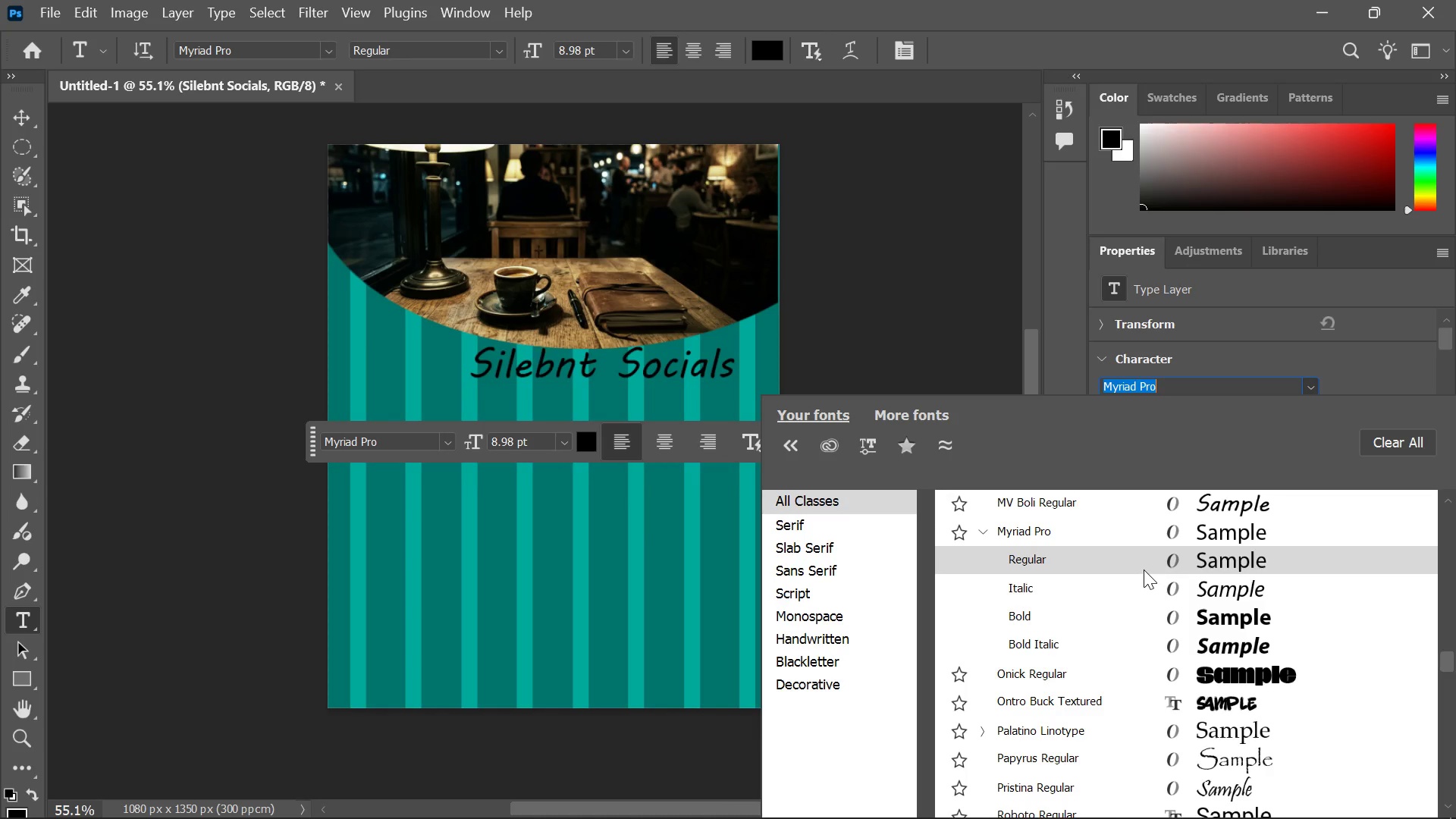 
scroll: coordinate [1376, 378], scroll_direction: none, amount: 0.0
 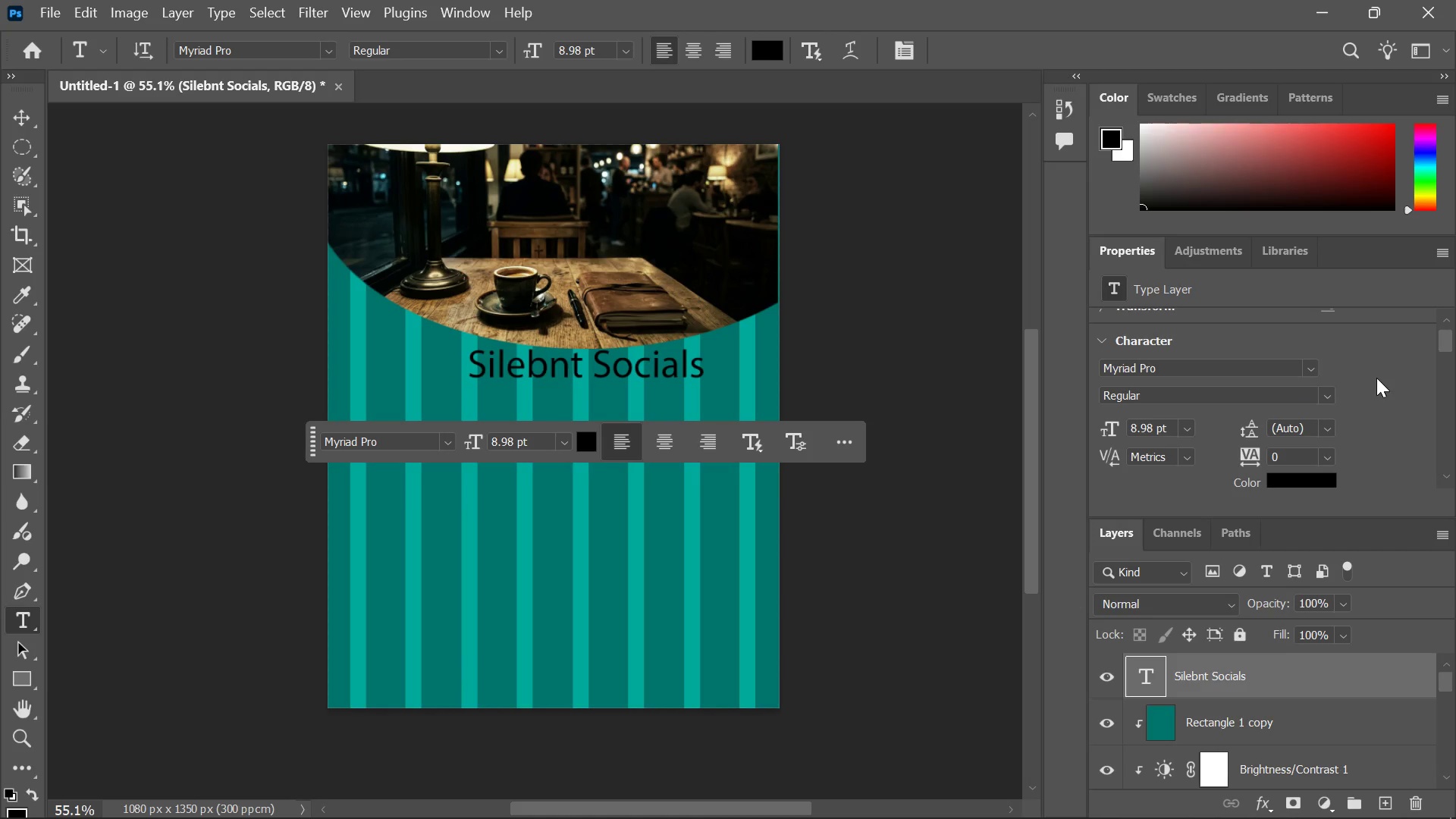 
scroll: coordinate [1376, 378], scroll_direction: up, amount: 3.0
 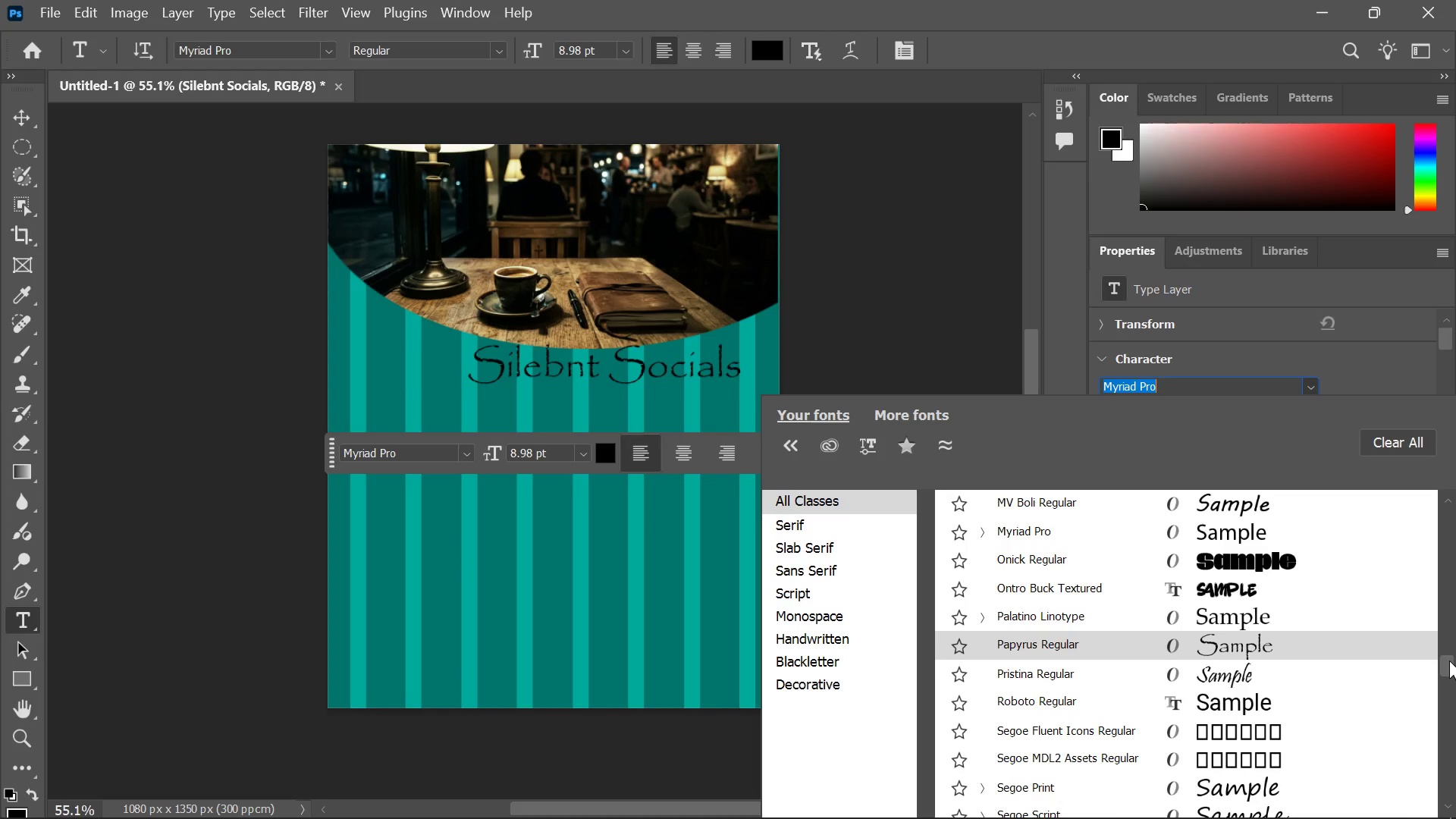 
left_click_drag(start_coordinate=[1450, 661], to_coordinate=[1454, 585])
 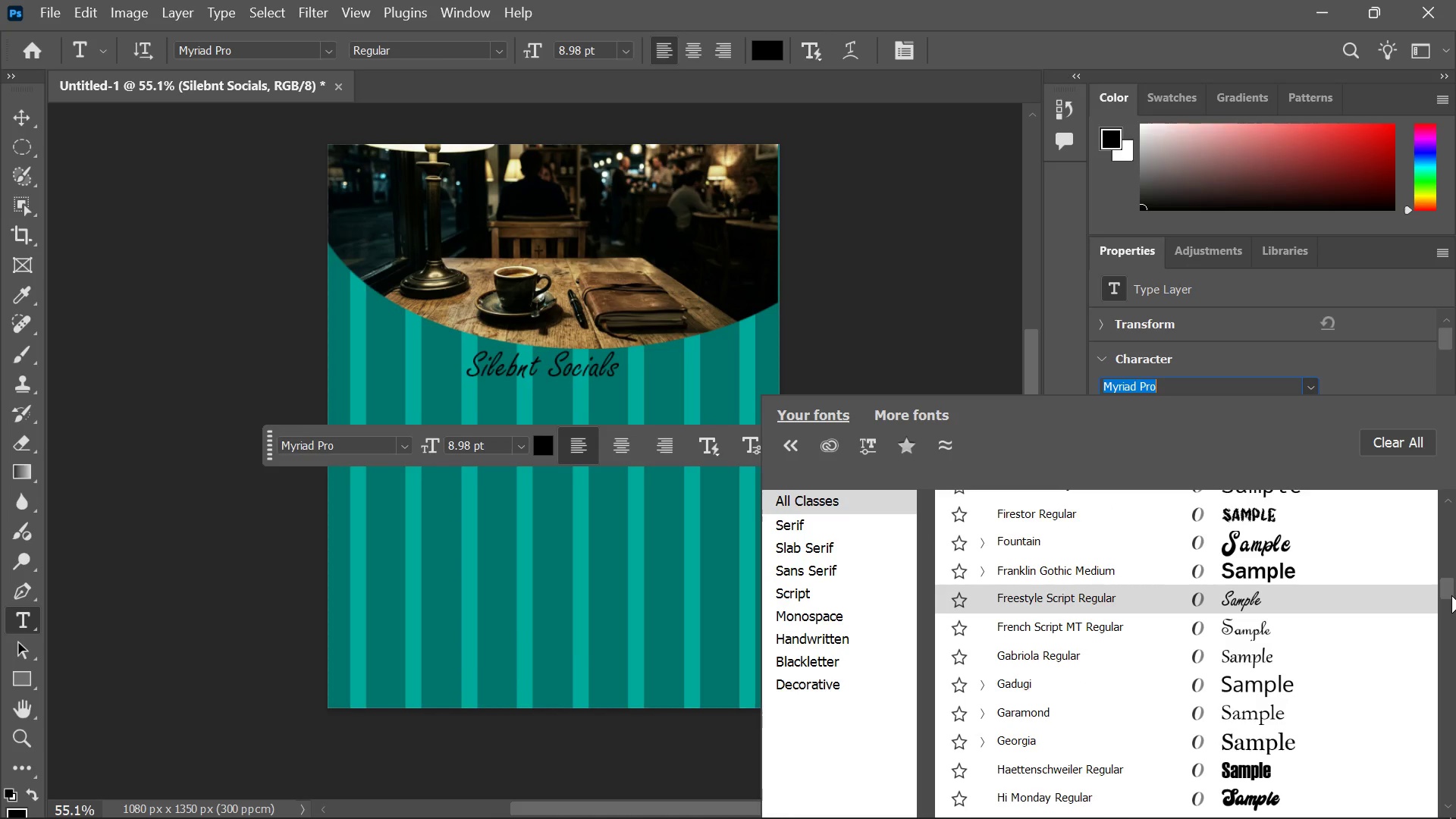 
left_click_drag(start_coordinate=[1451, 595], to_coordinate=[1455, 520])
 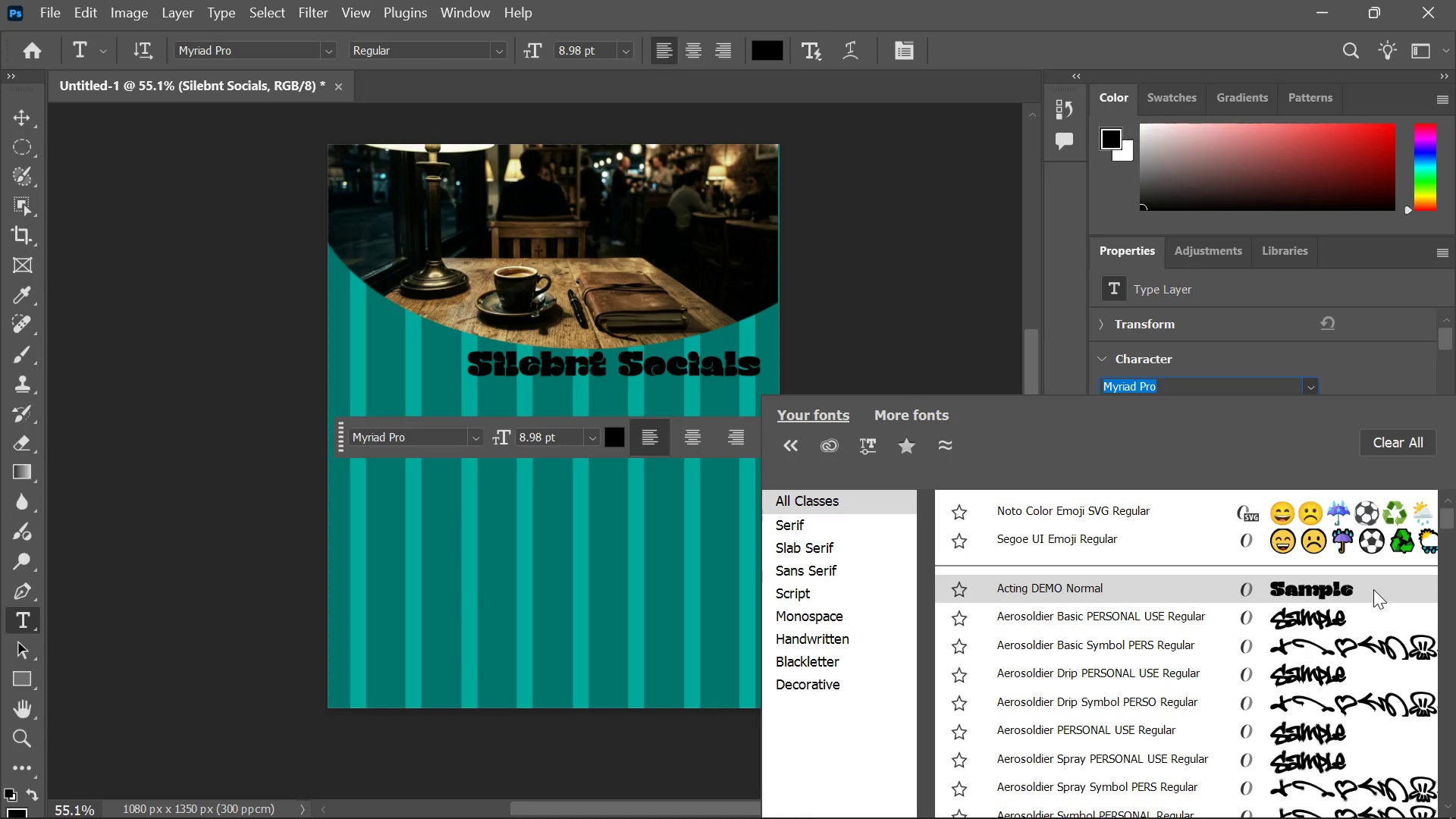 
wait(7.14)
 